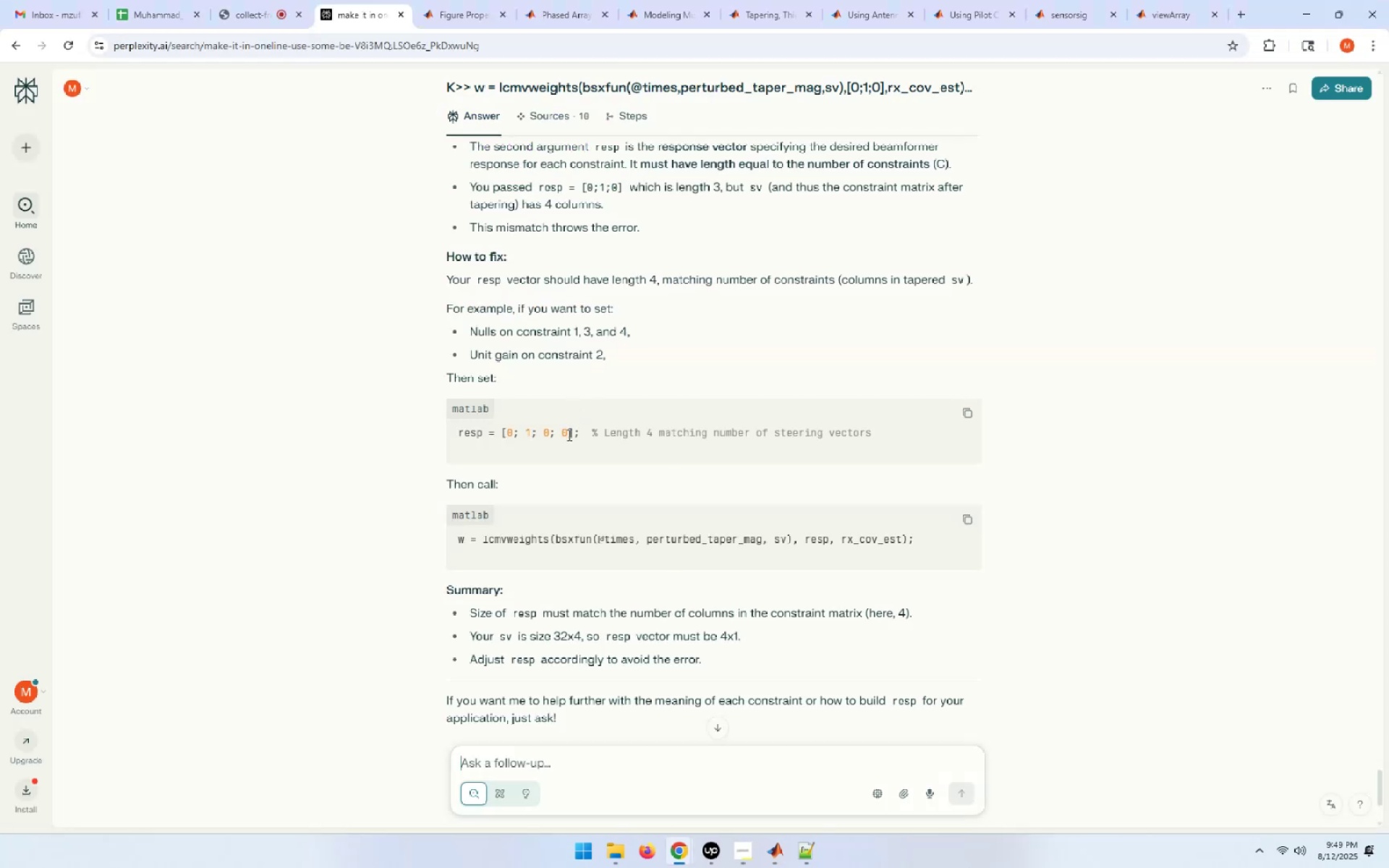 
key(Alt+AltLeft)
 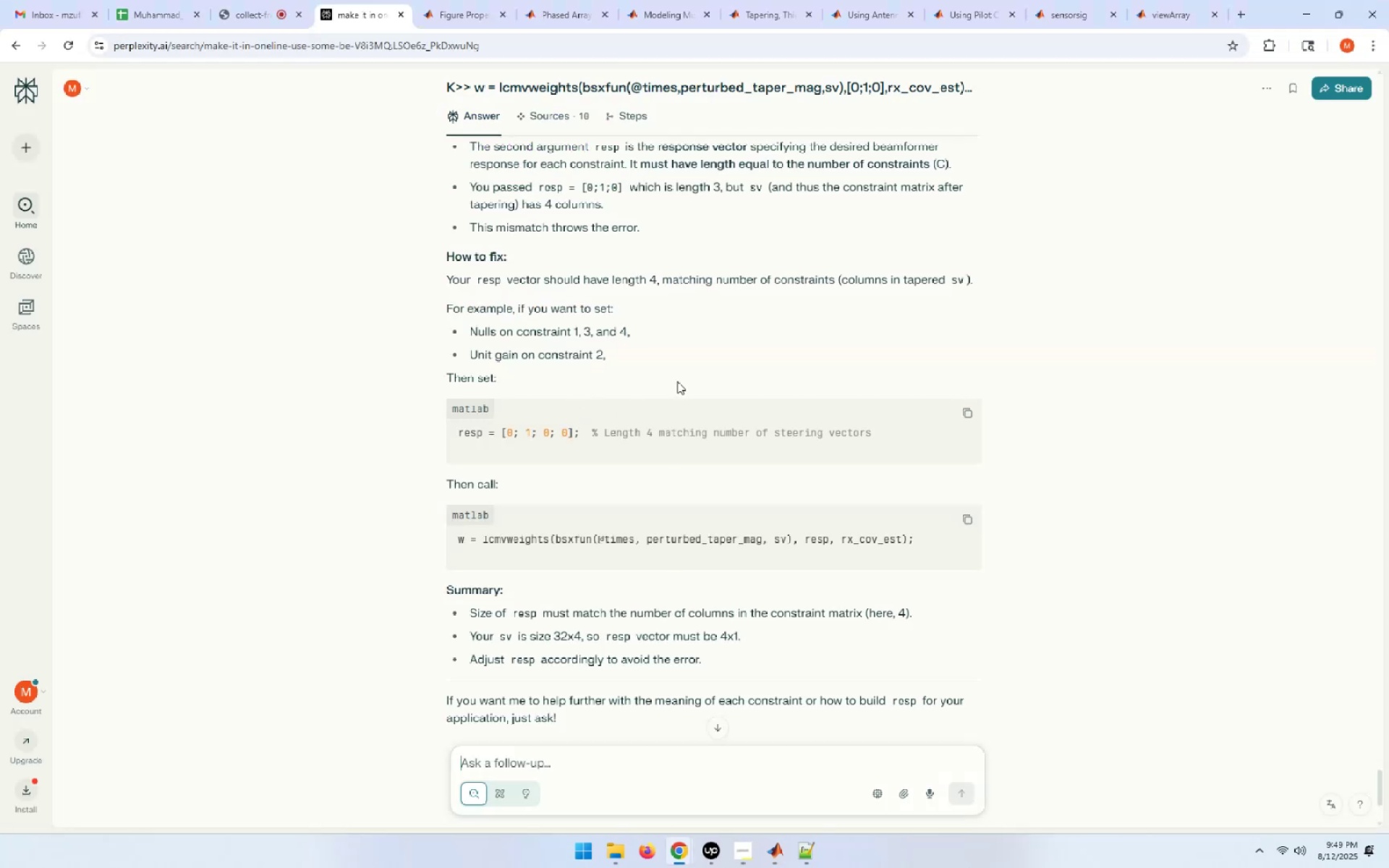 
key(Alt+Tab)
 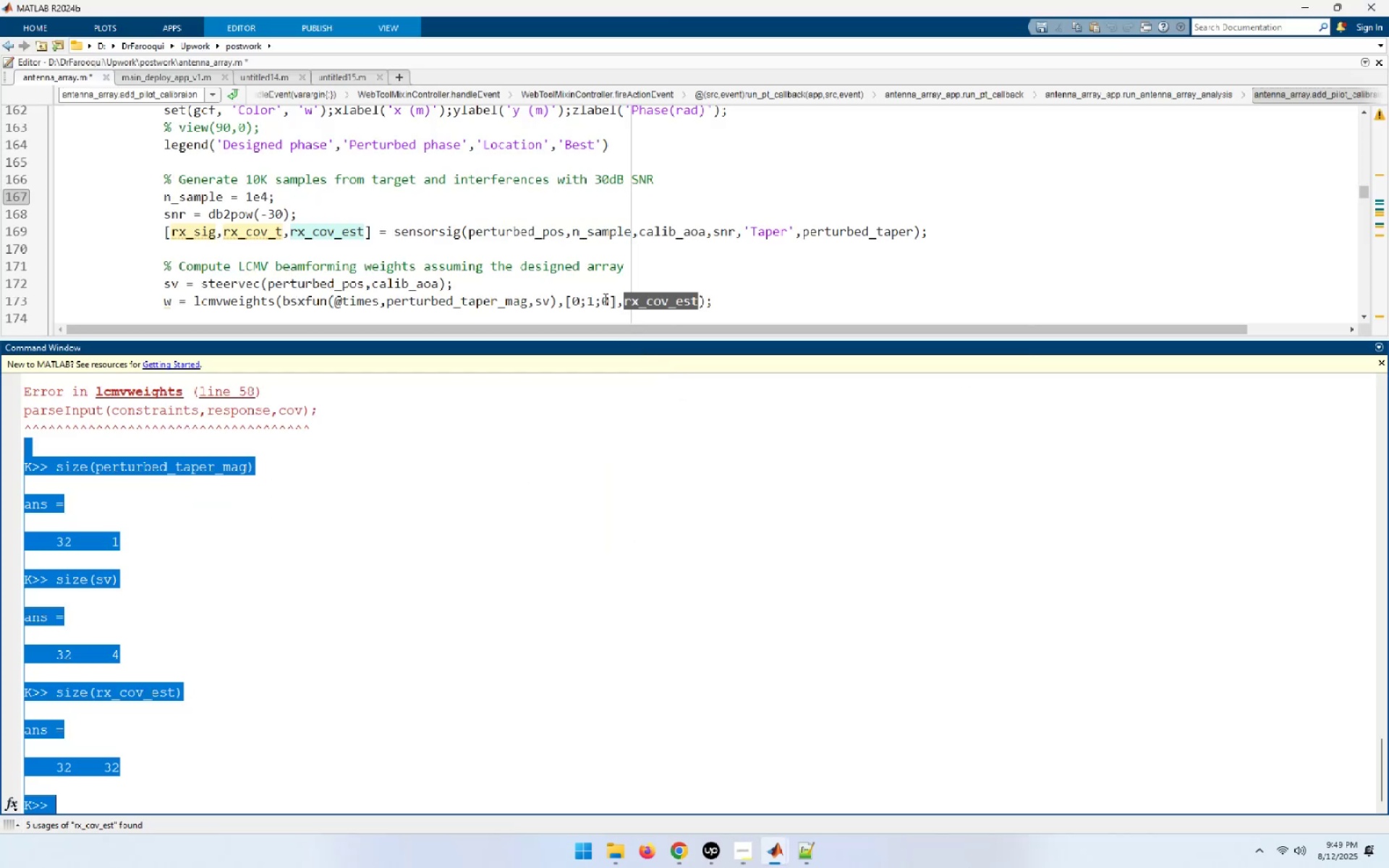 
left_click([608, 299])
 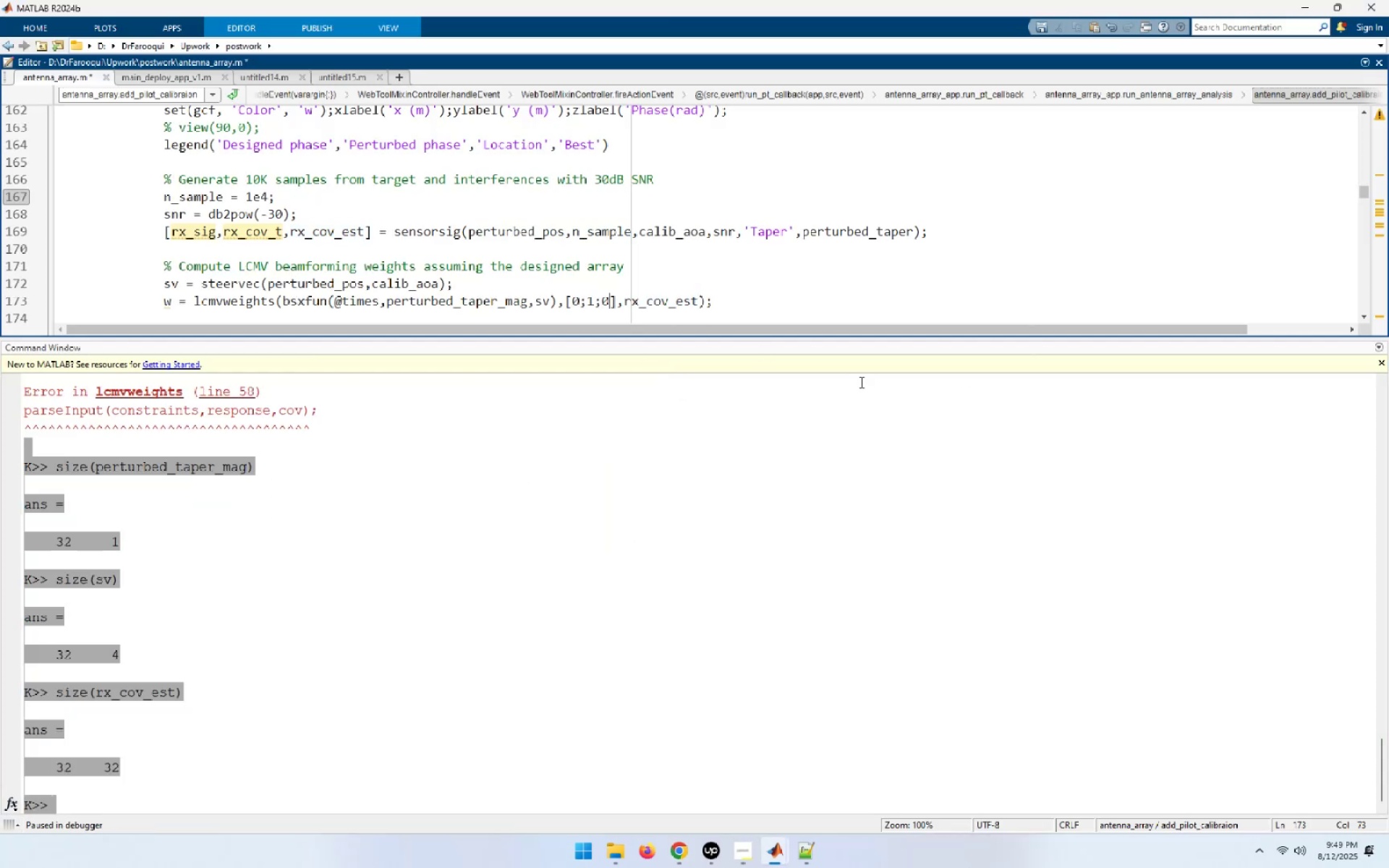 
key(Semicolon)
 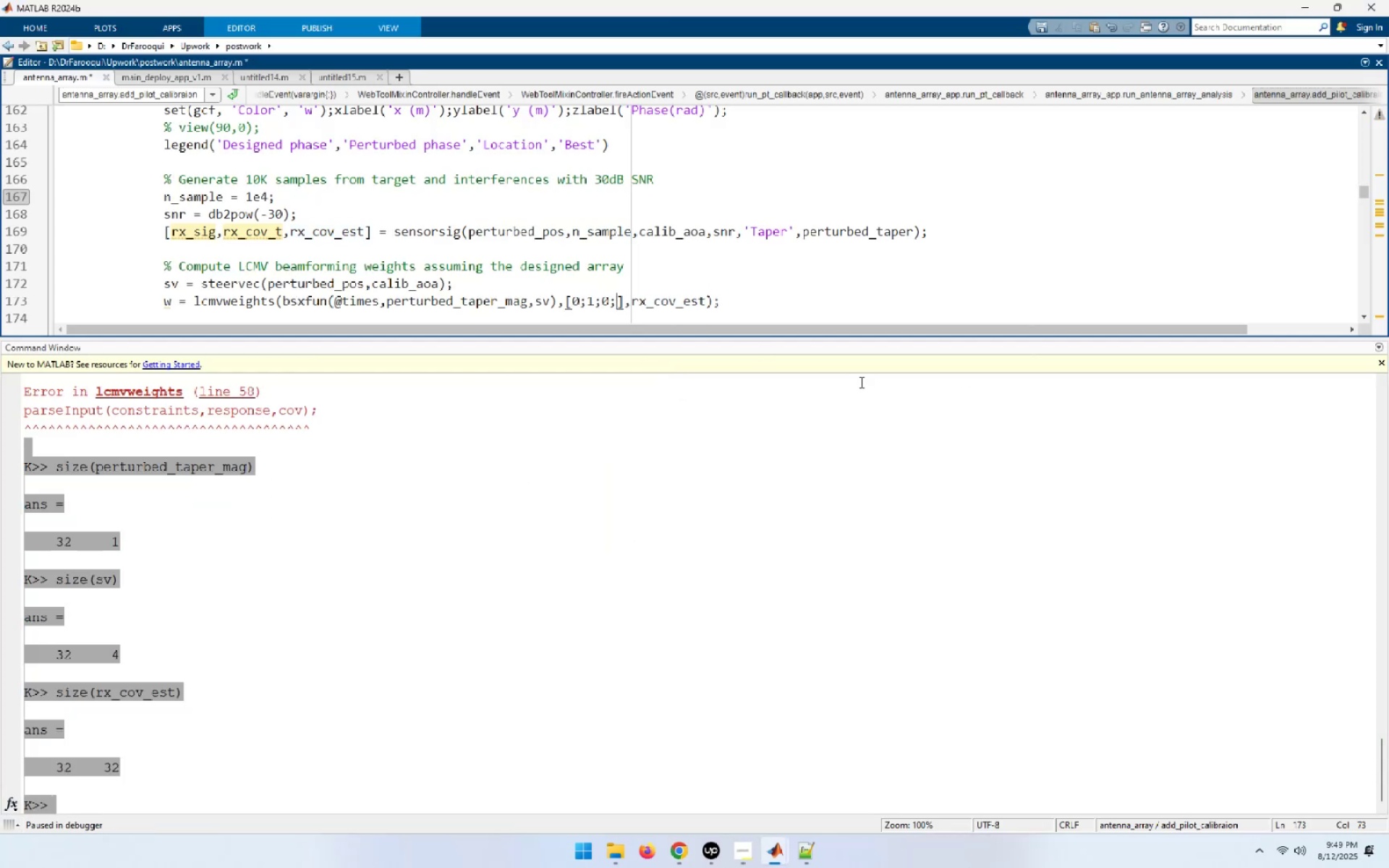 
key(0)
 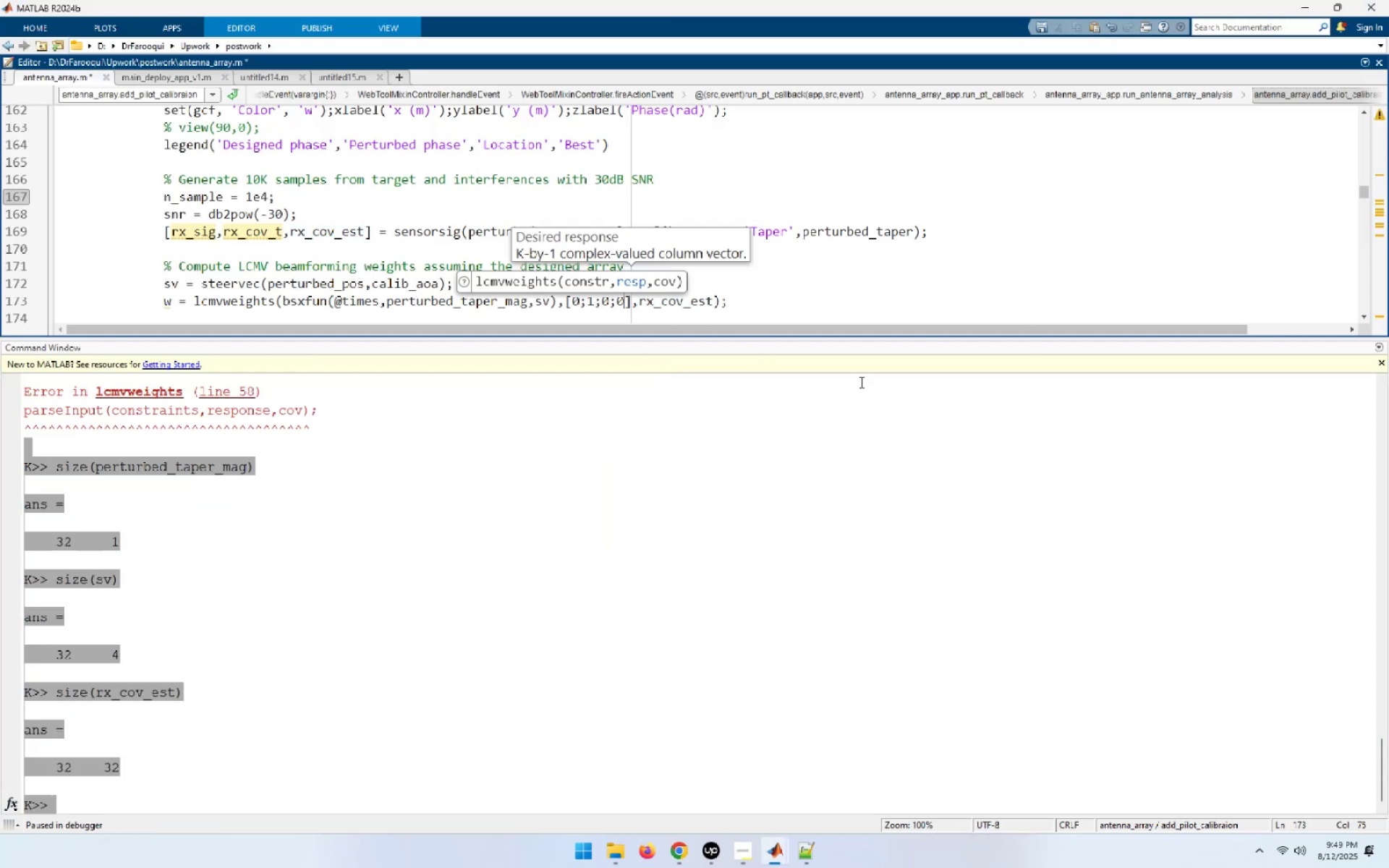 
key(Home)
 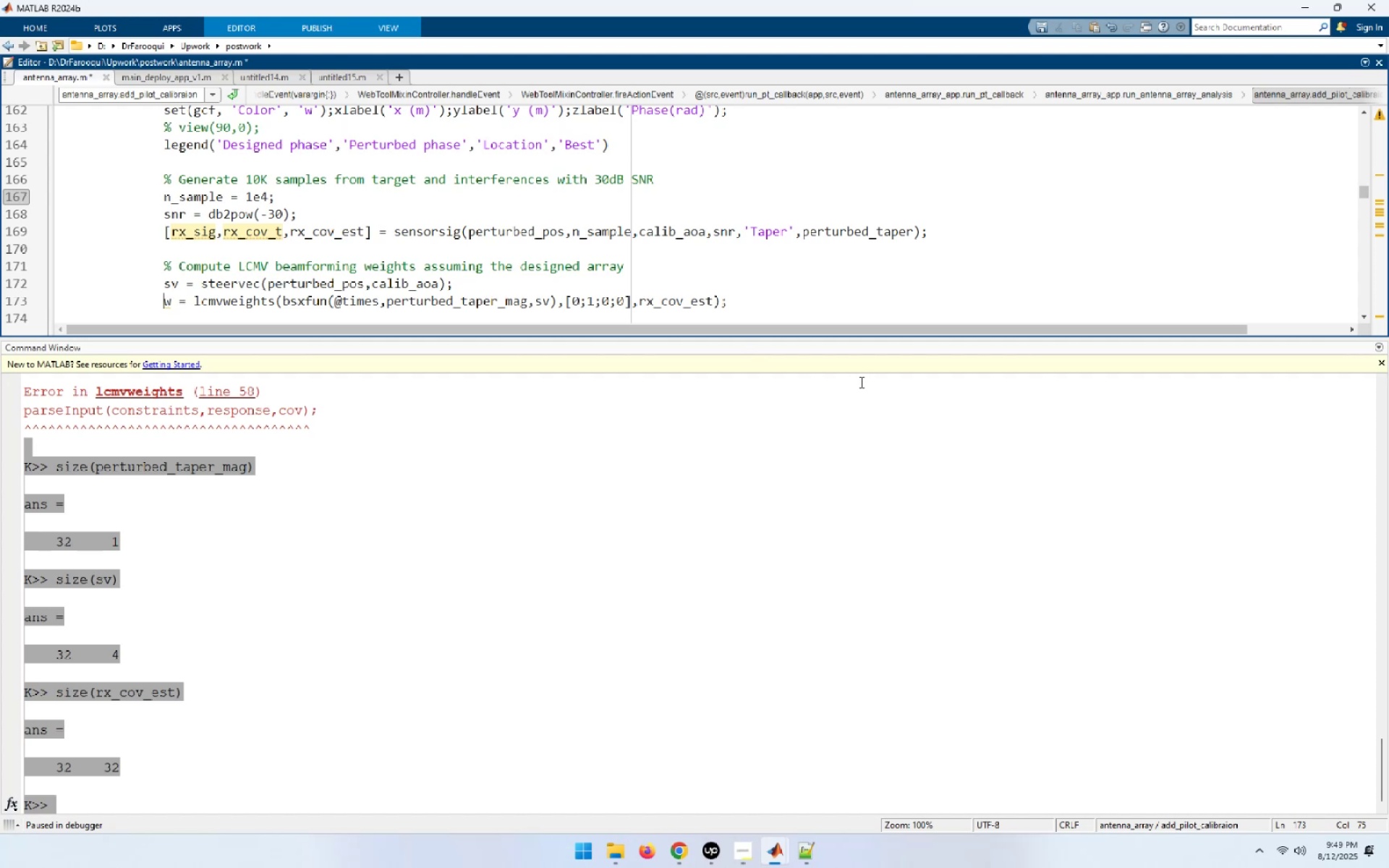 
hold_key(key=ShiftLeft, duration=1.5)
 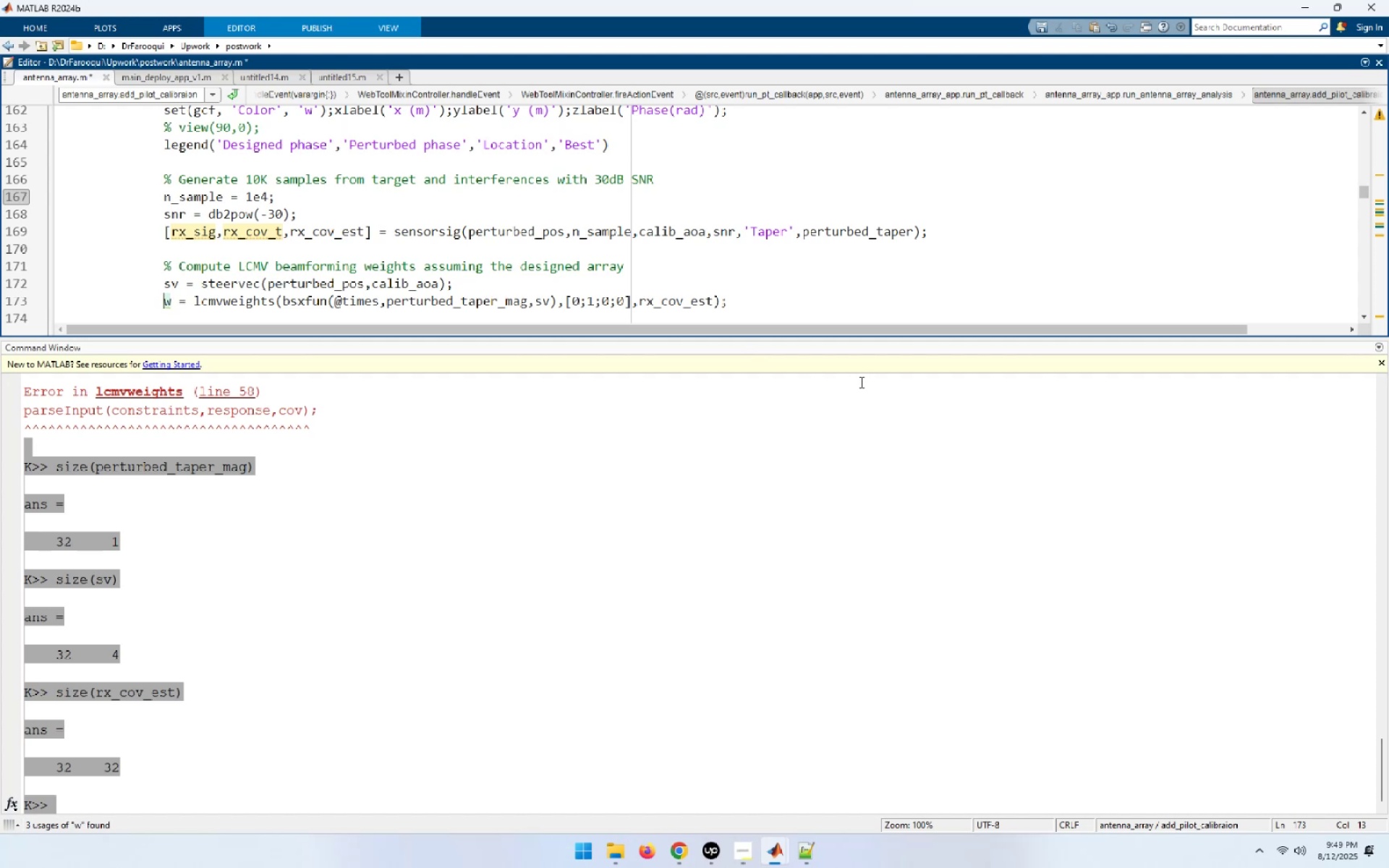 
key(Shift+End)
 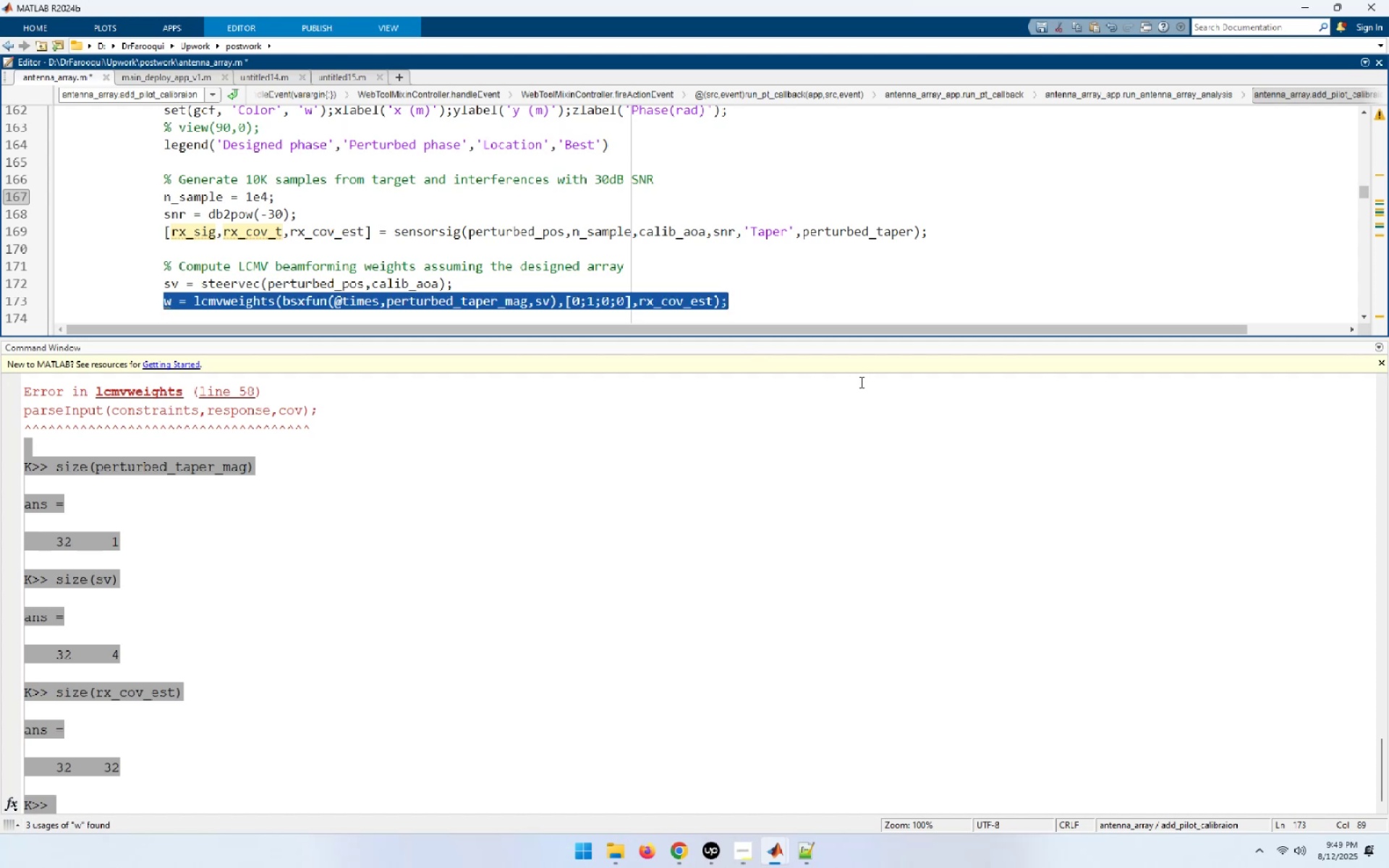 
key(F9)
 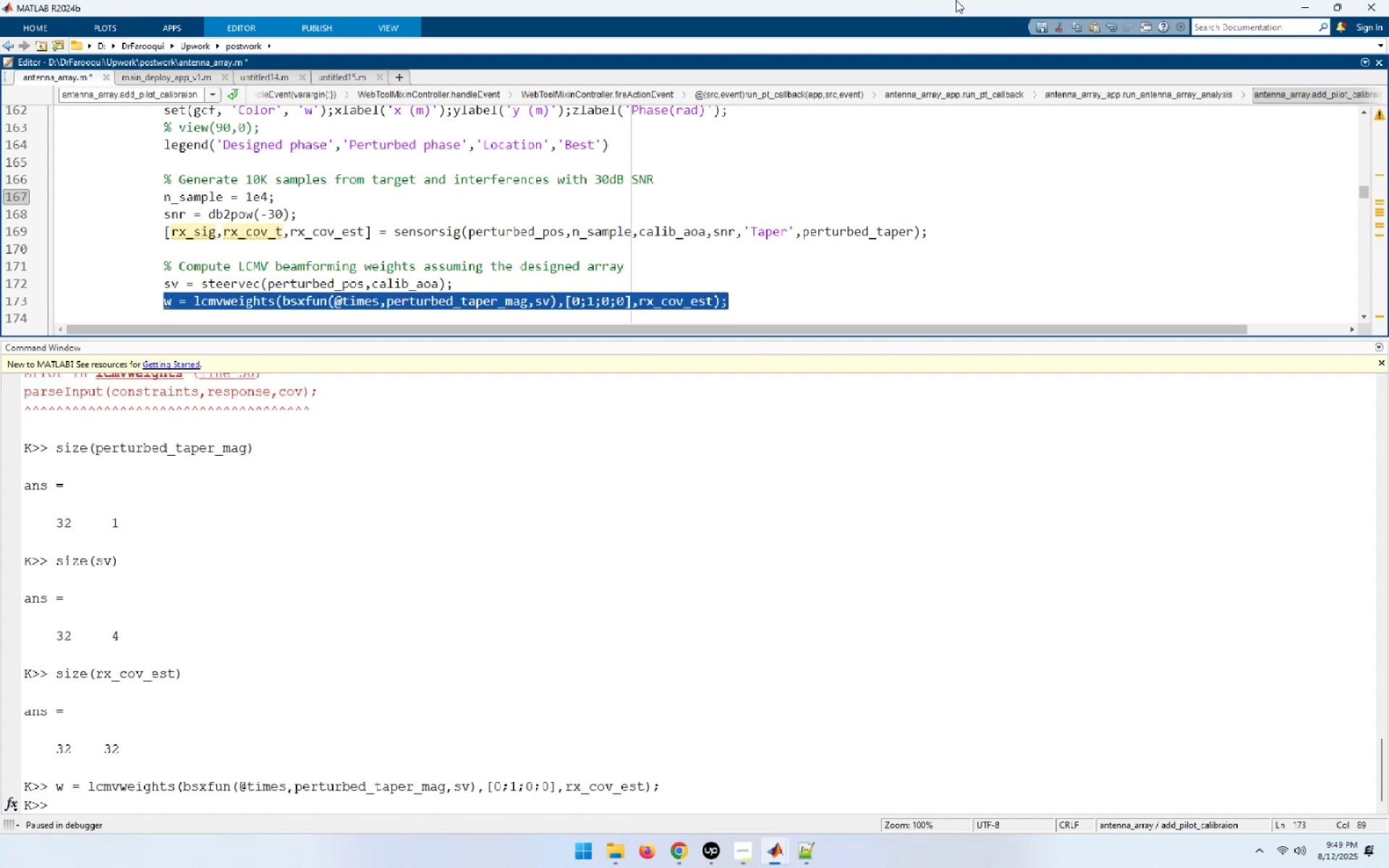 
scroll: coordinate [725, 185], scroll_direction: down, amount: 1.0
 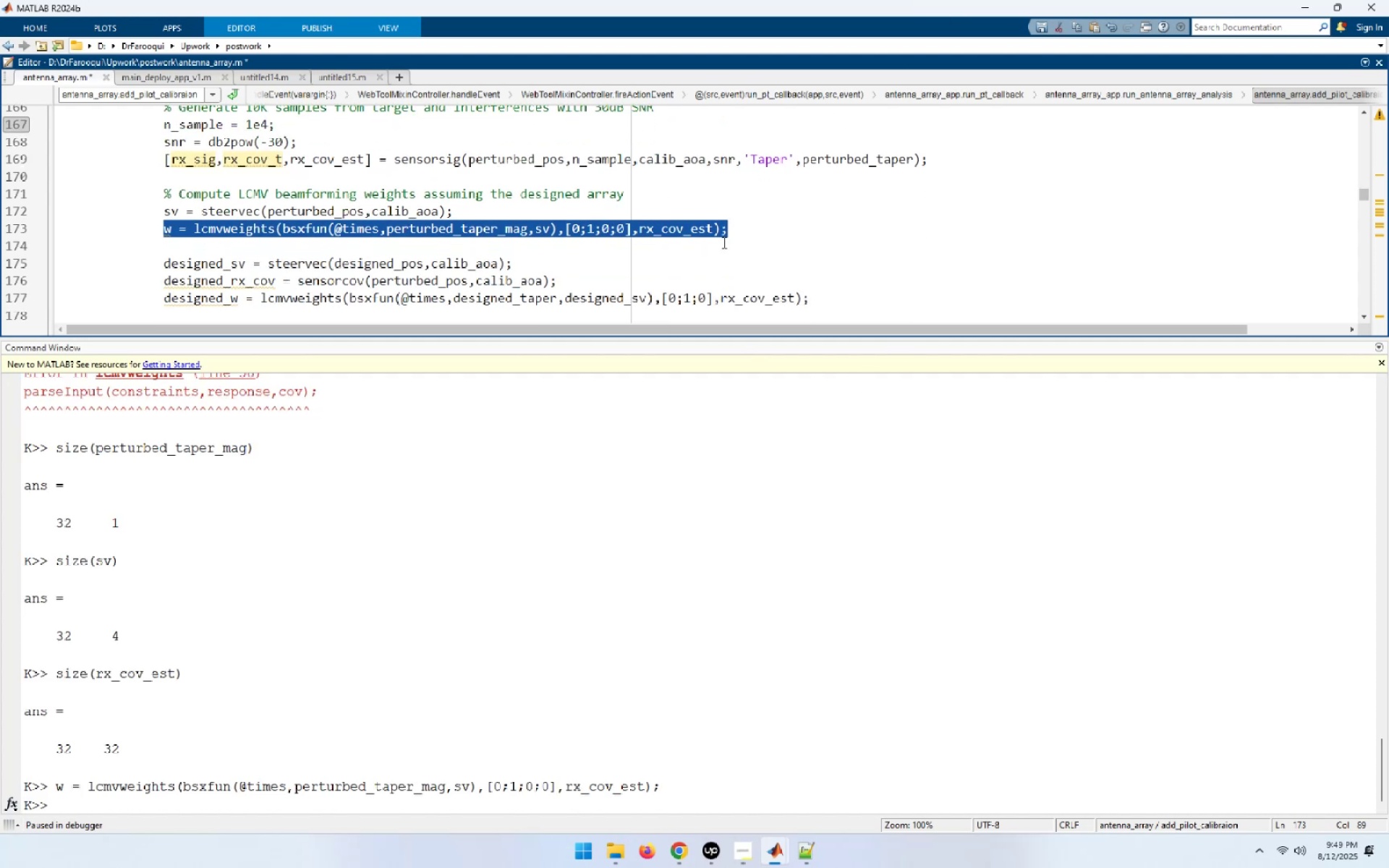 
left_click([743, 231])
 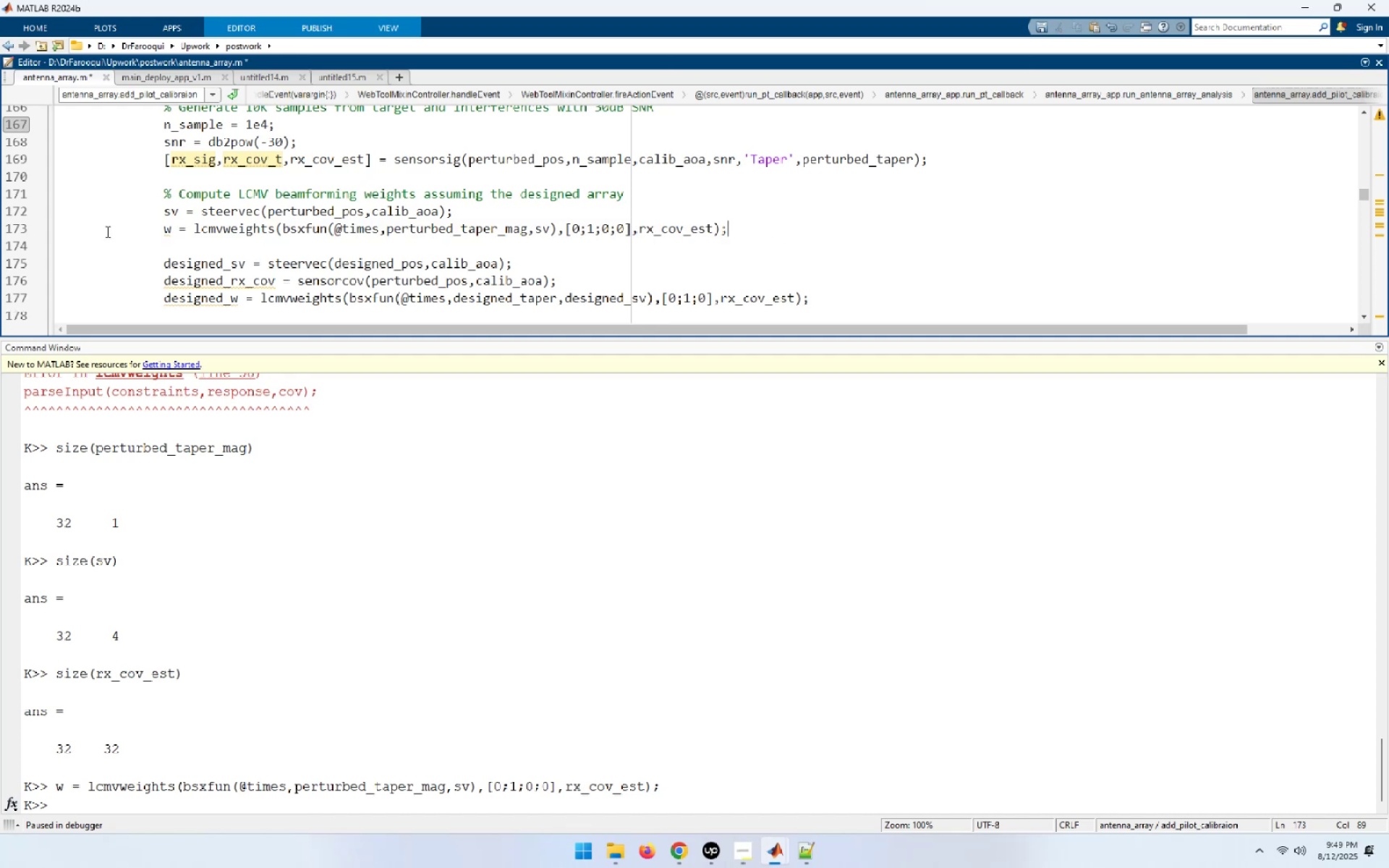 
mouse_move([168, 225])
 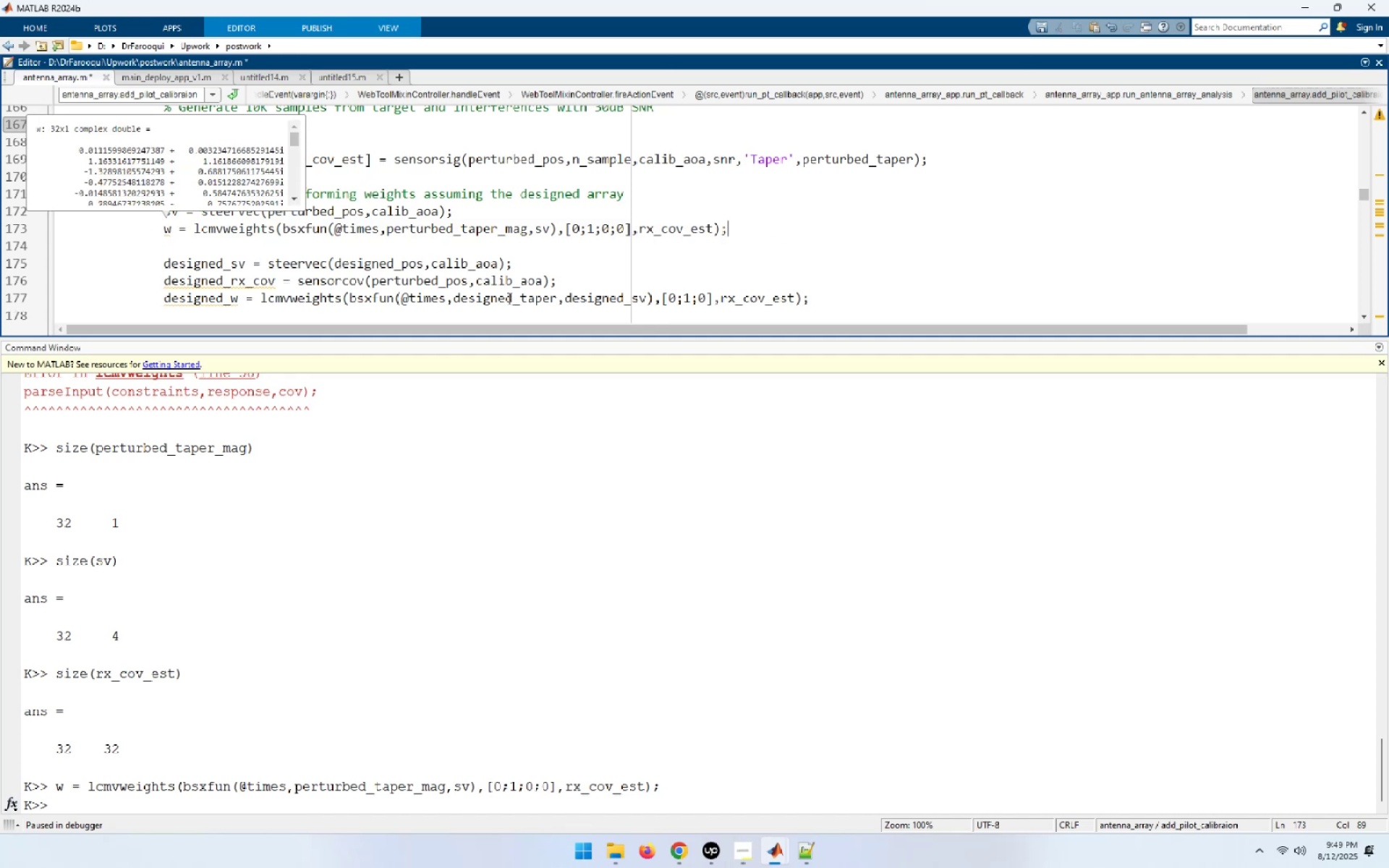 
mouse_move([532, 268])
 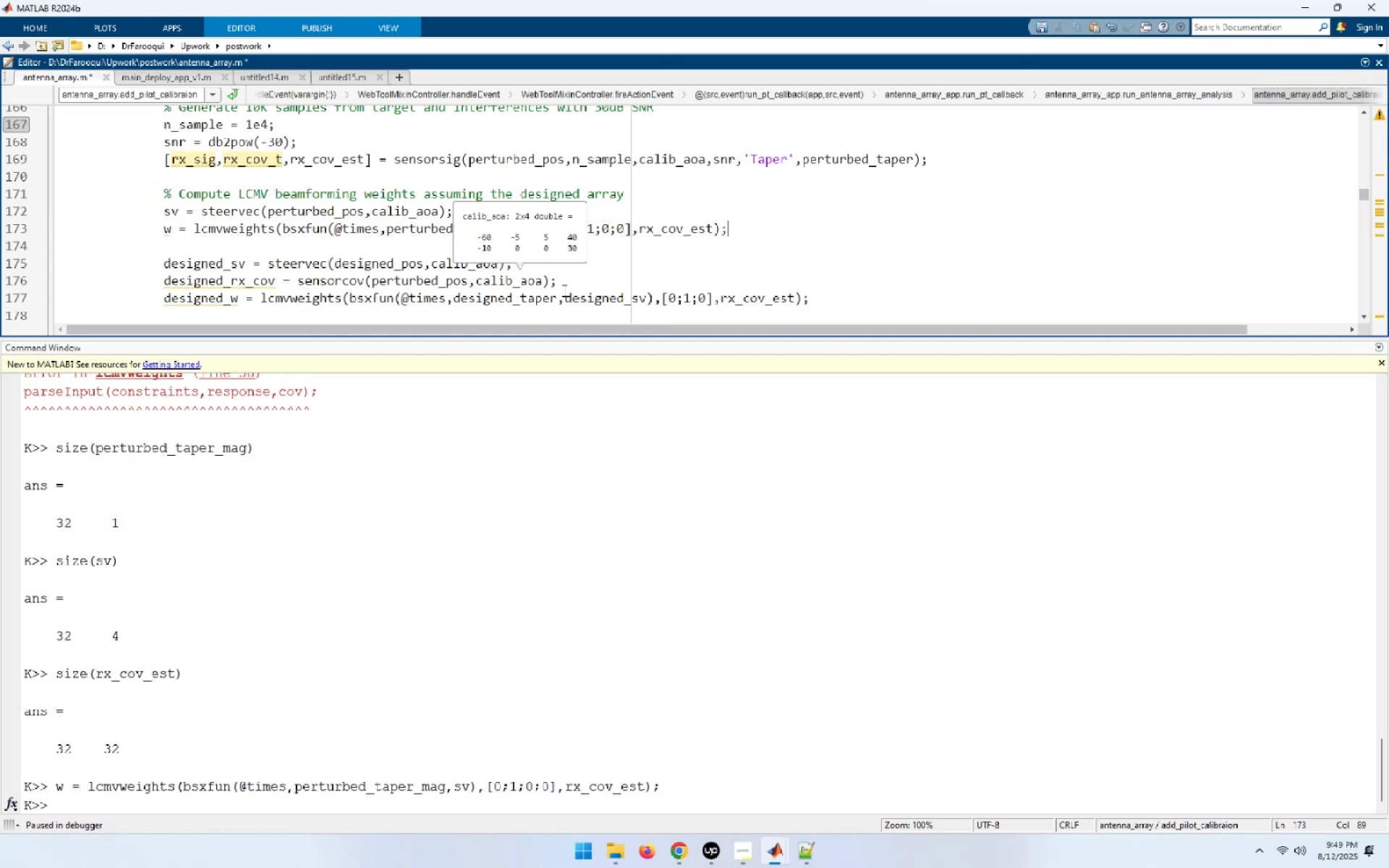 
left_click([585, 275])
 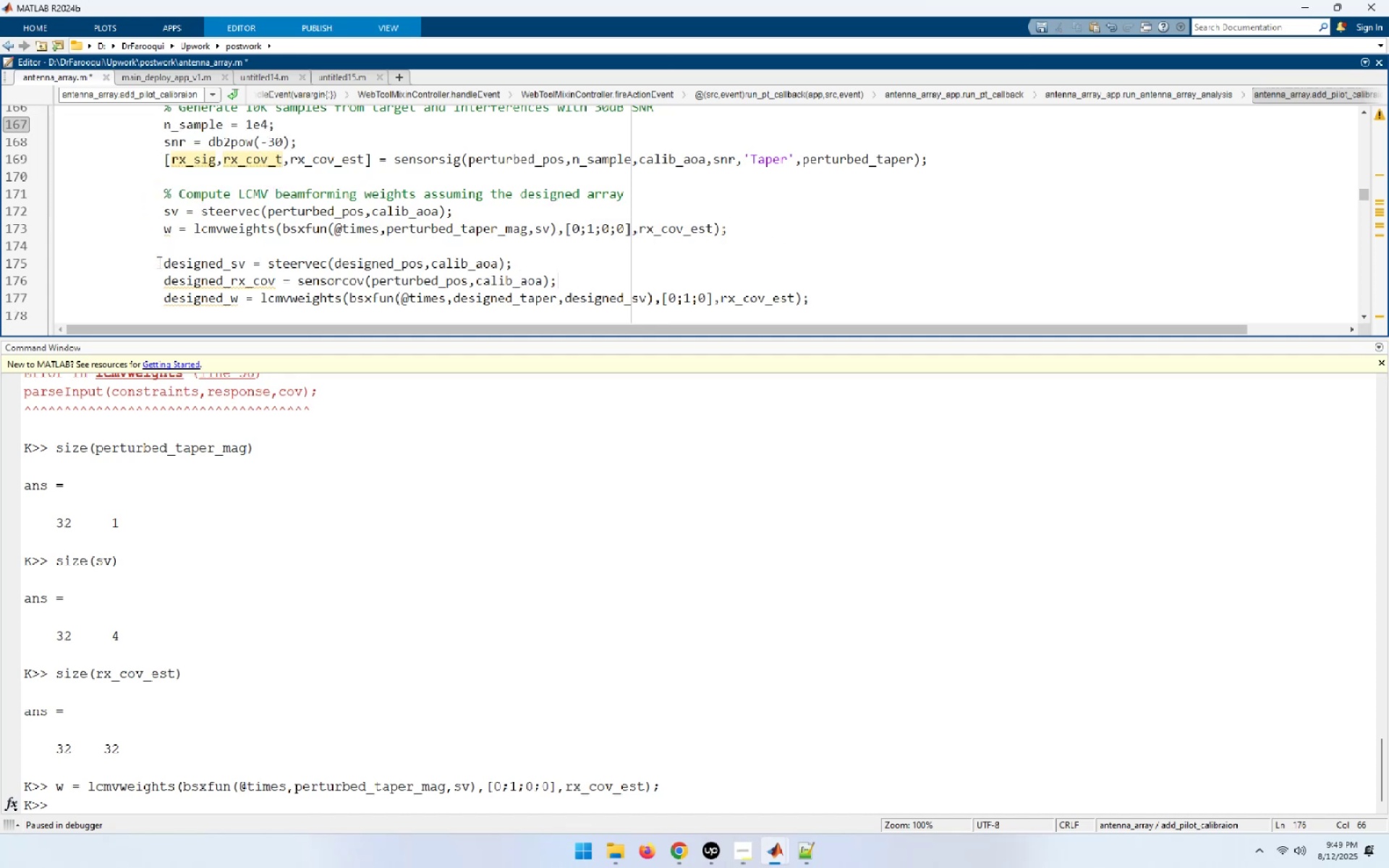 
left_click_drag(start_coordinate=[165, 262], to_coordinate=[520, 268])
 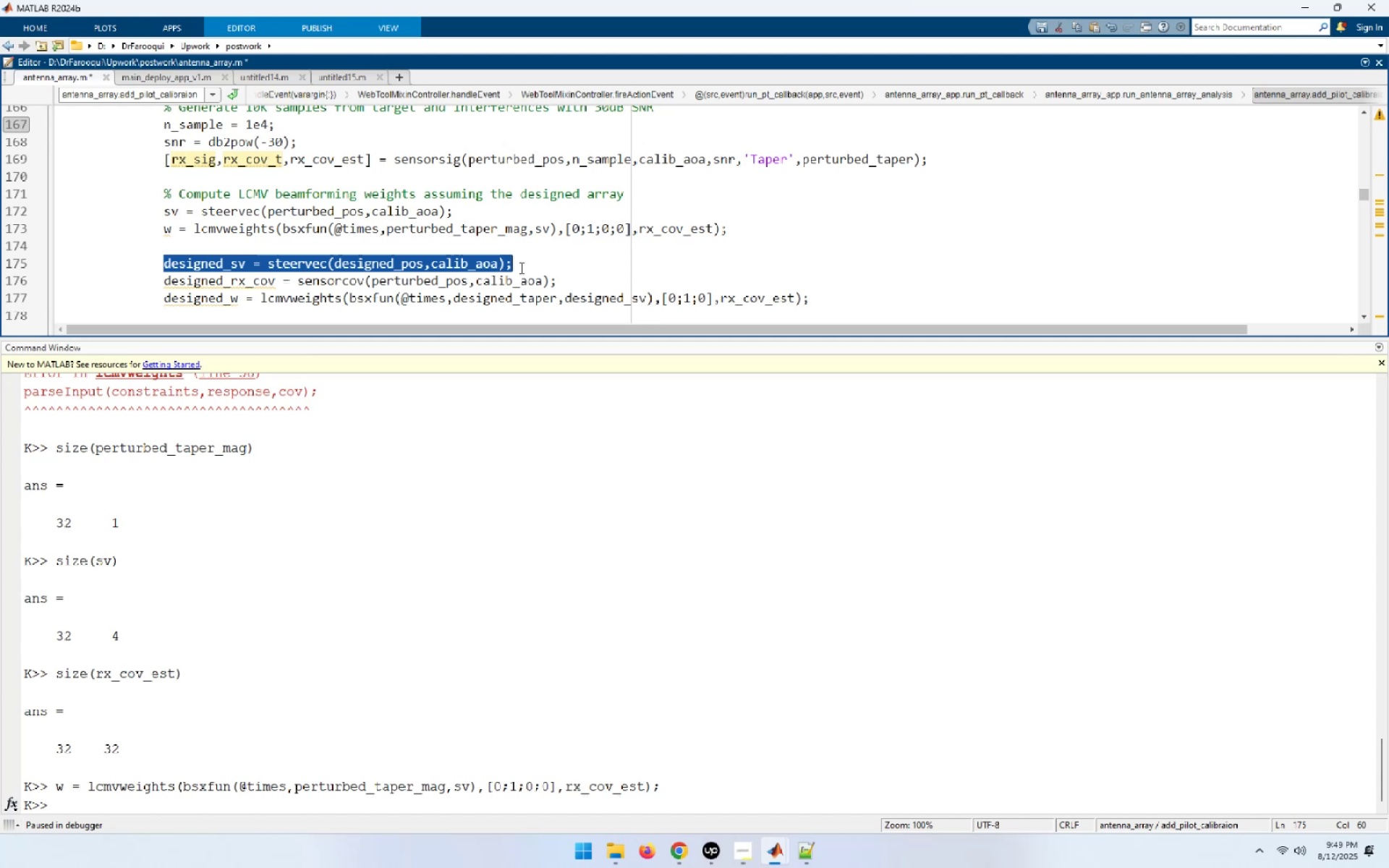 
key(F9)
 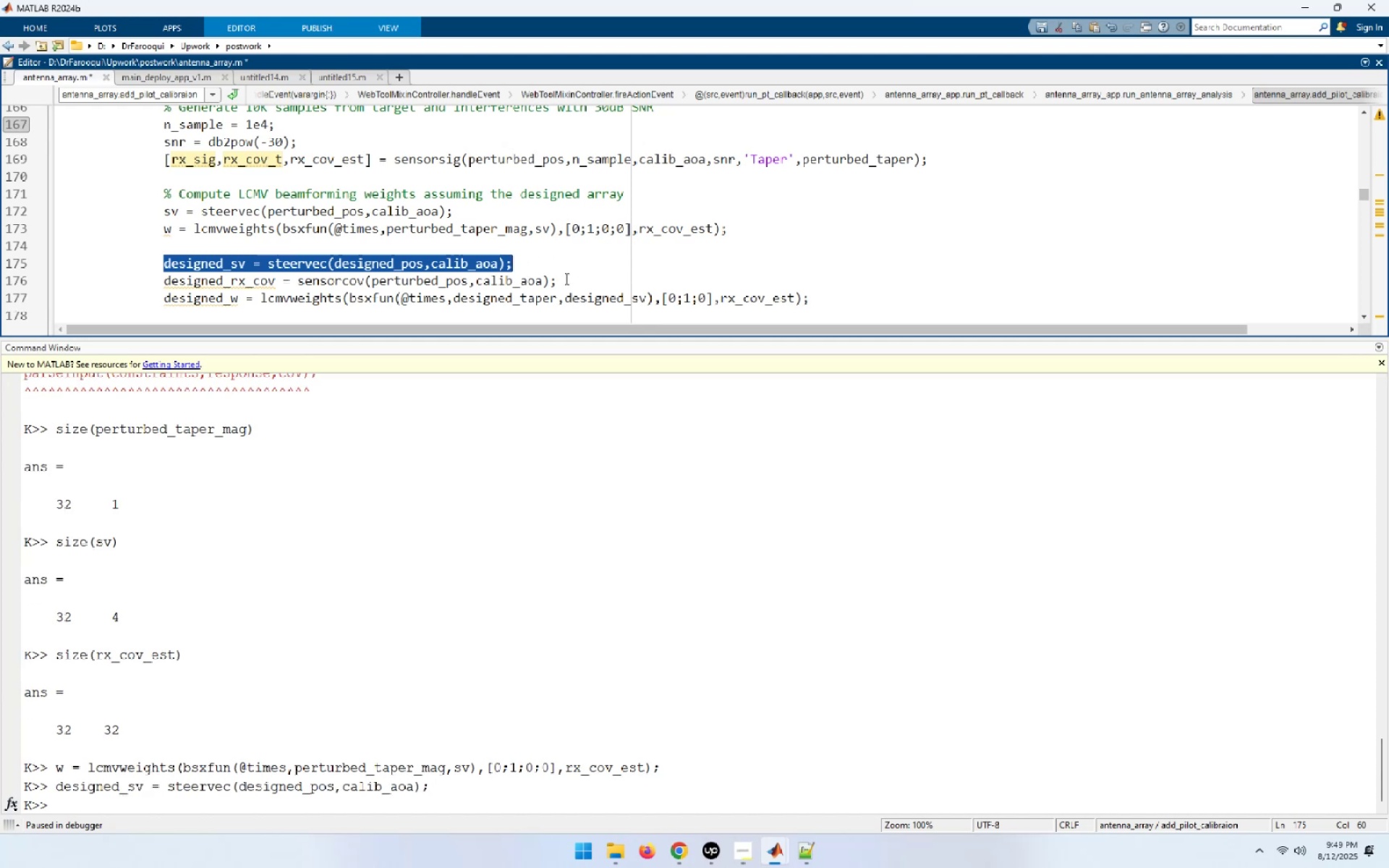 
left_click([565, 278])
 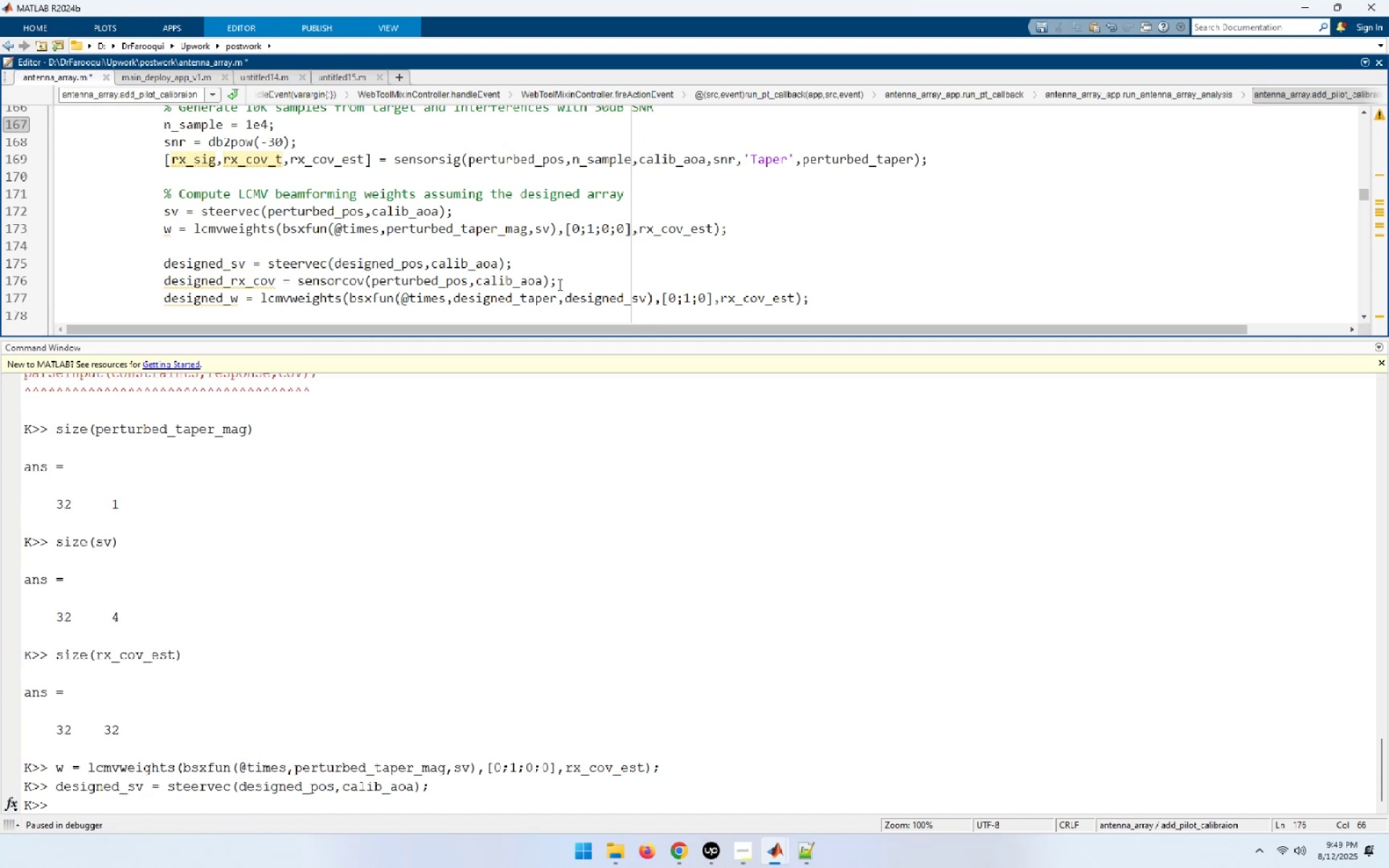 
left_click_drag(start_coordinate=[558, 282], to_coordinate=[141, 285])
 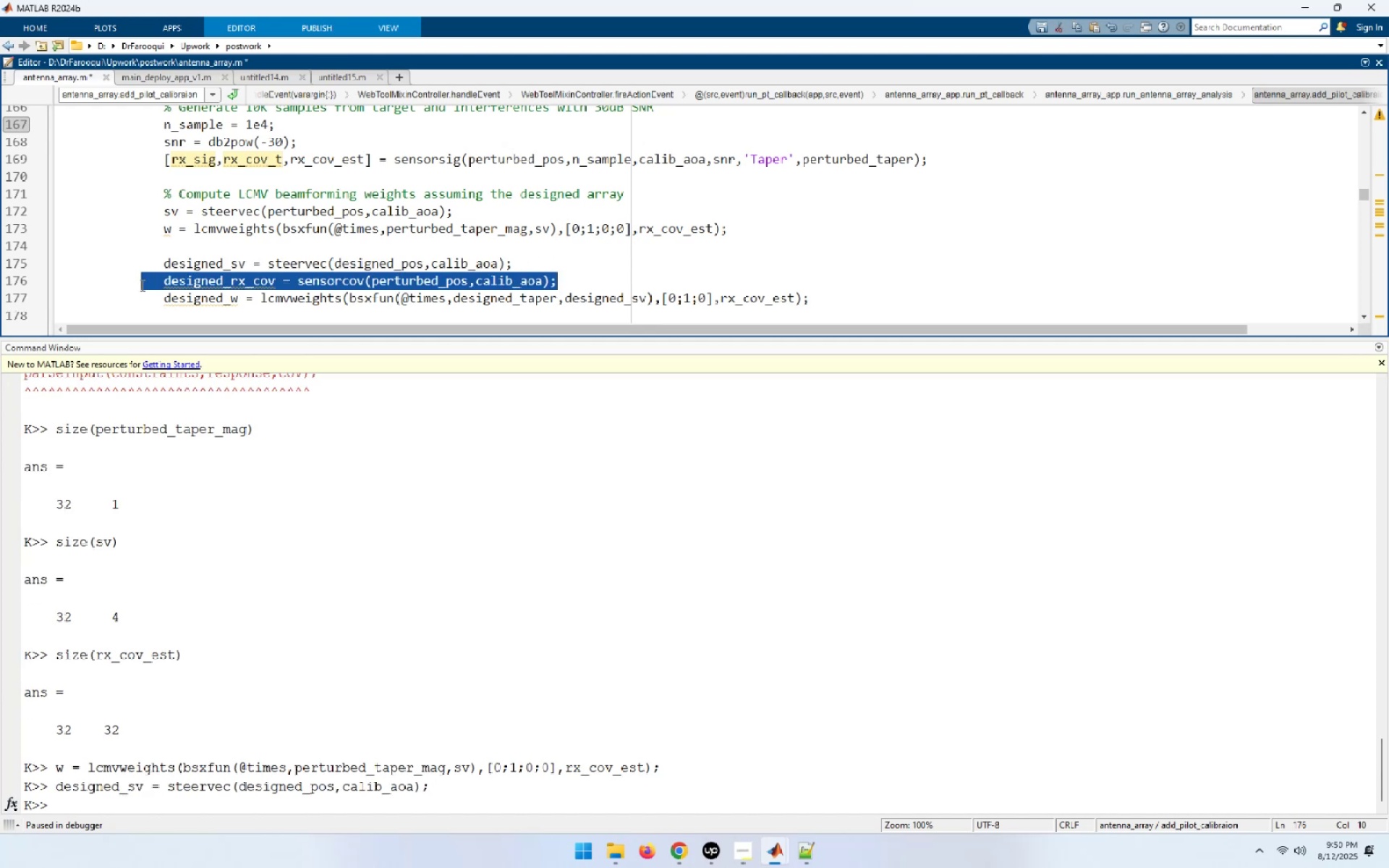 
key(F9)
 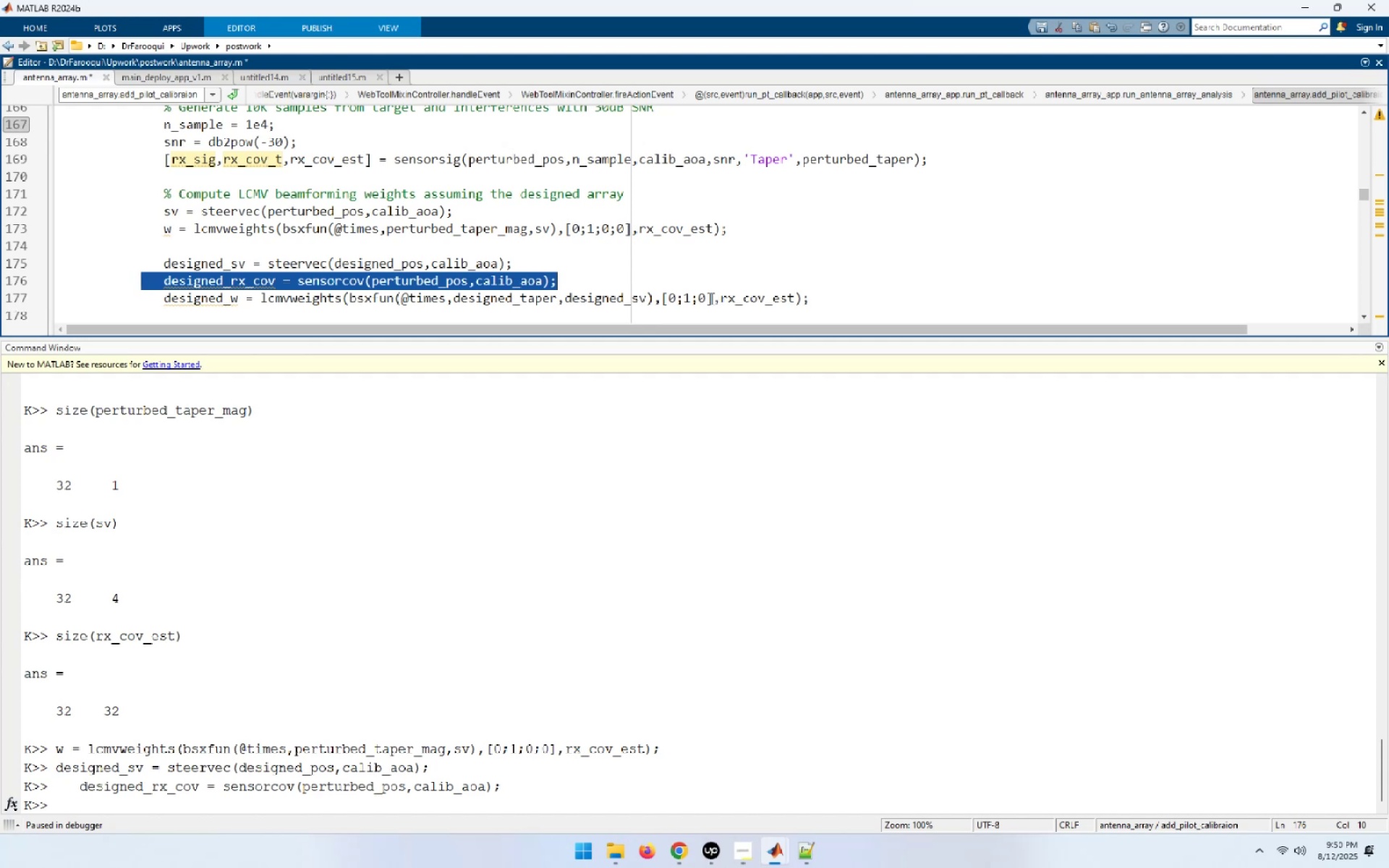 
left_click([708, 298])
 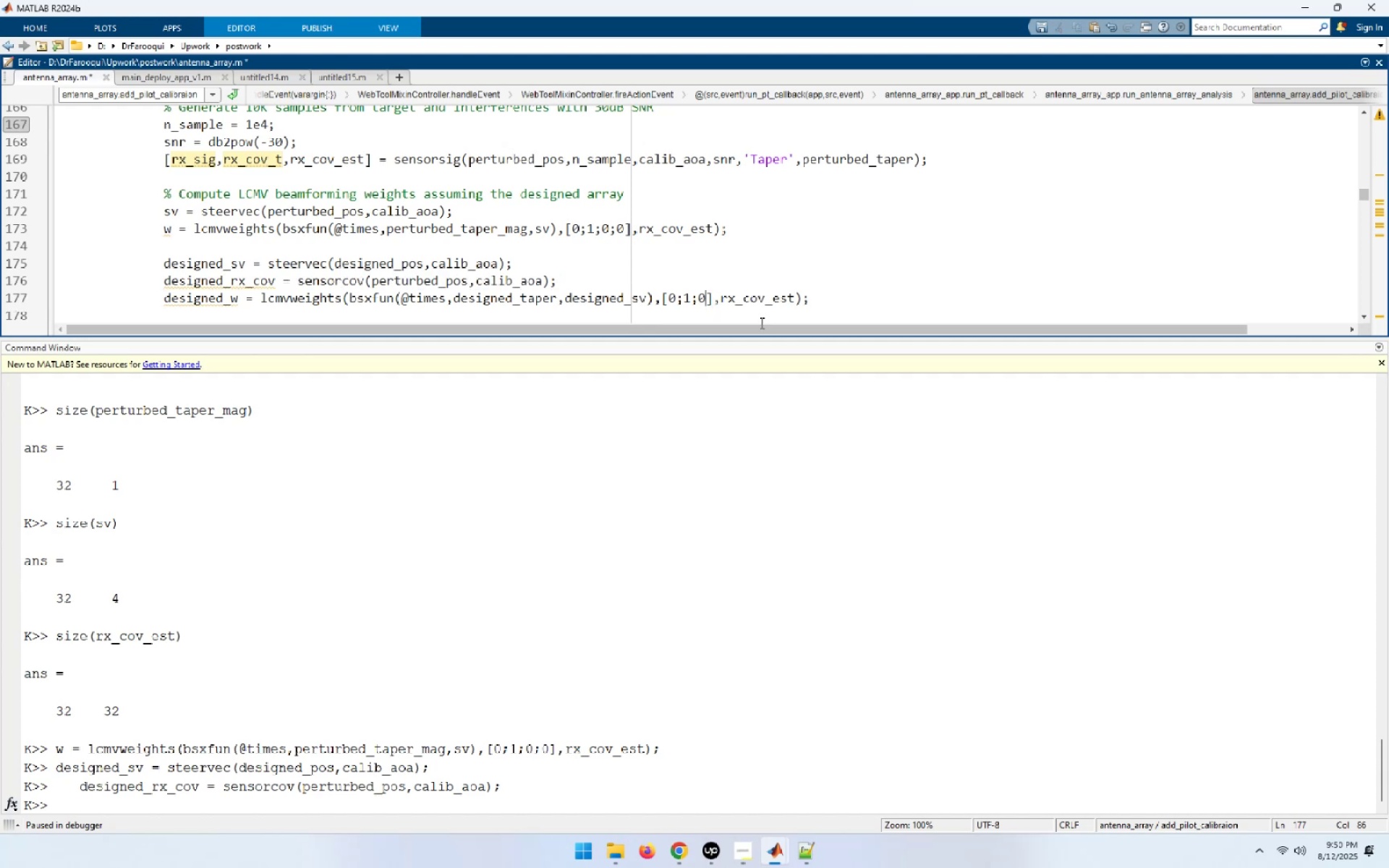 
key(Semicolon)
 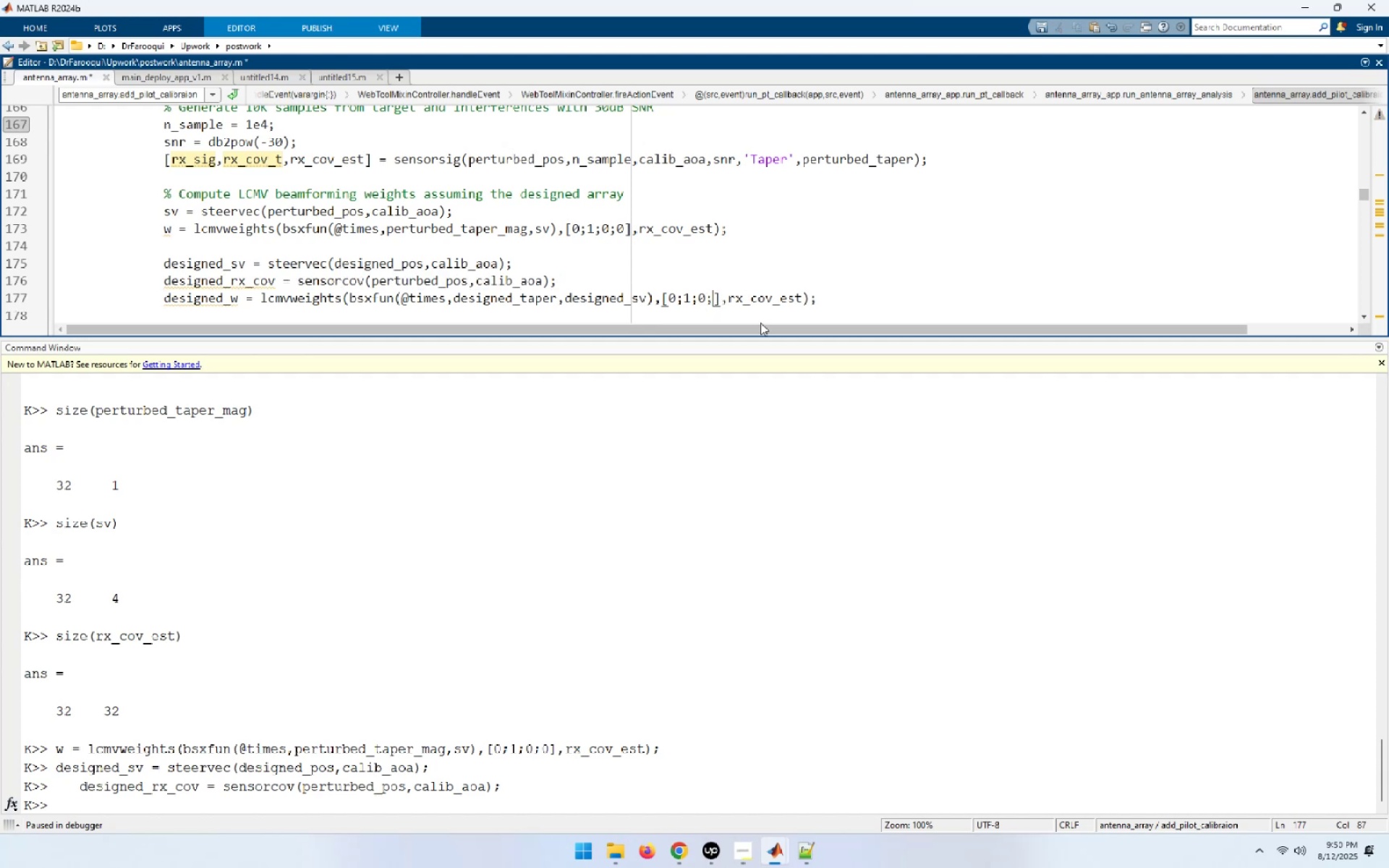 
key(0)
 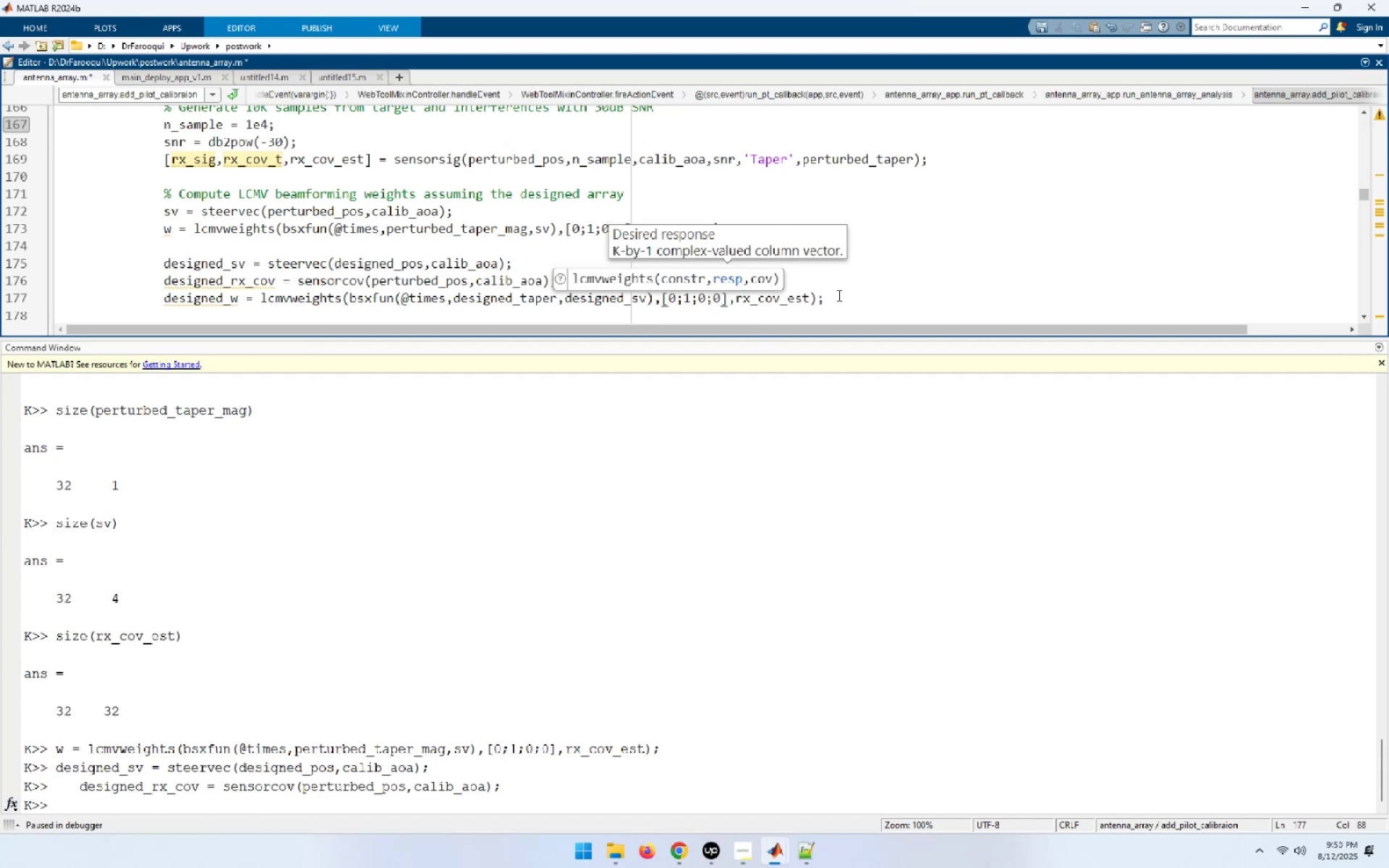 
left_click_drag(start_coordinate=[832, 300], to_coordinate=[134, 300])
 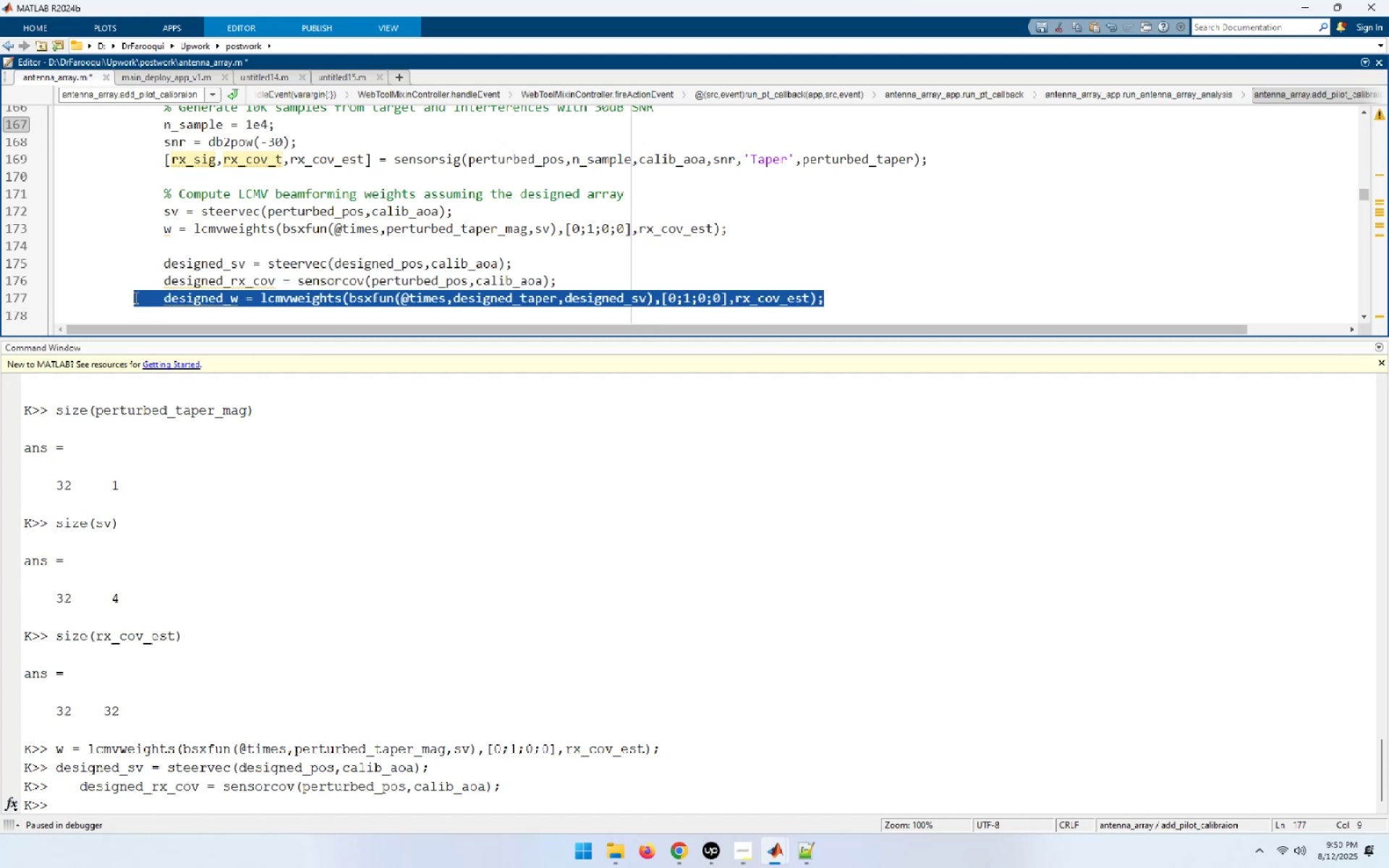 
key(F9)
 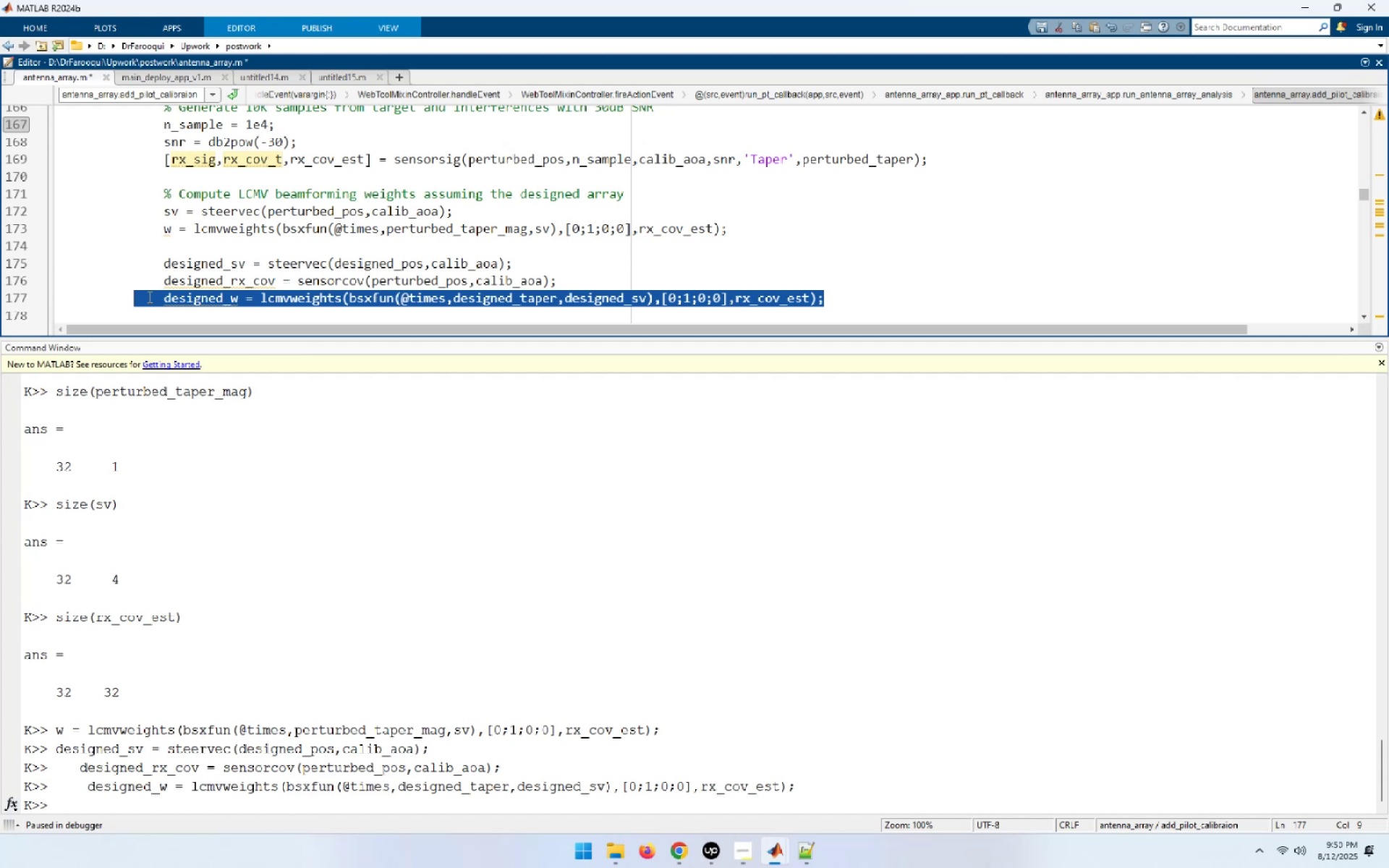 
scroll: coordinate [522, 298], scroll_direction: down, amount: 9.0
 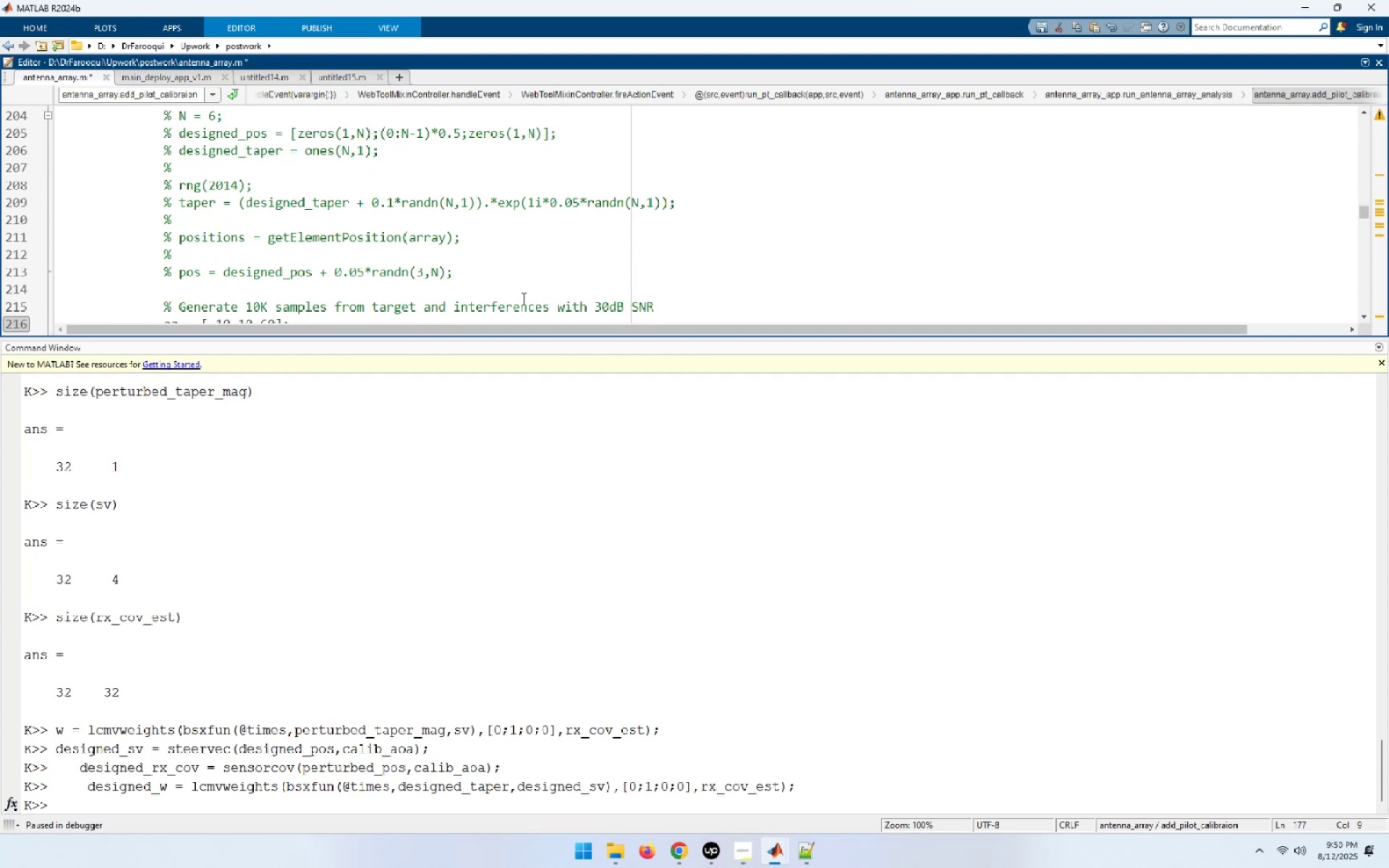 
scroll: coordinate [522, 298], scroll_direction: down, amount: 5.0
 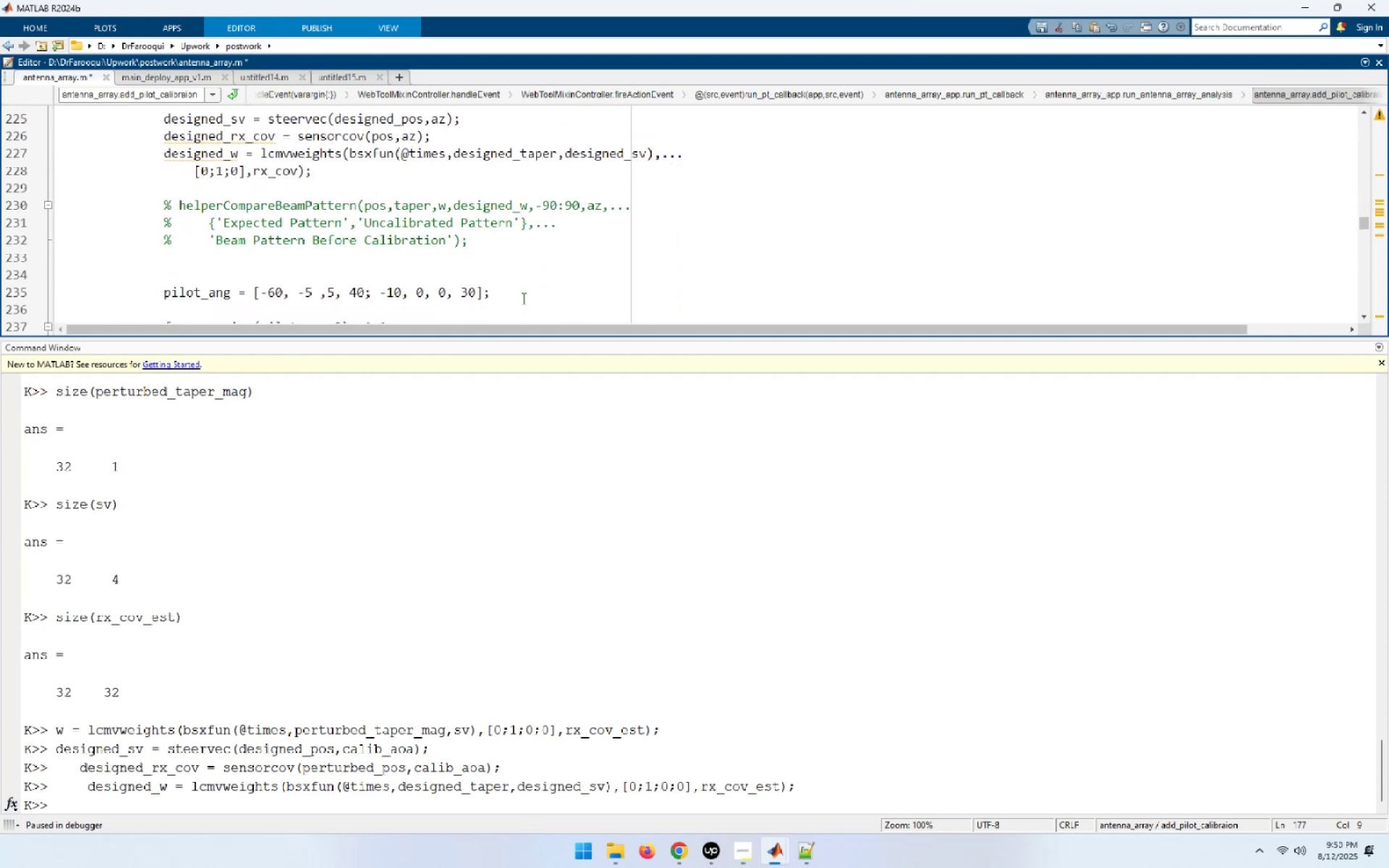 
wait(9.96)
 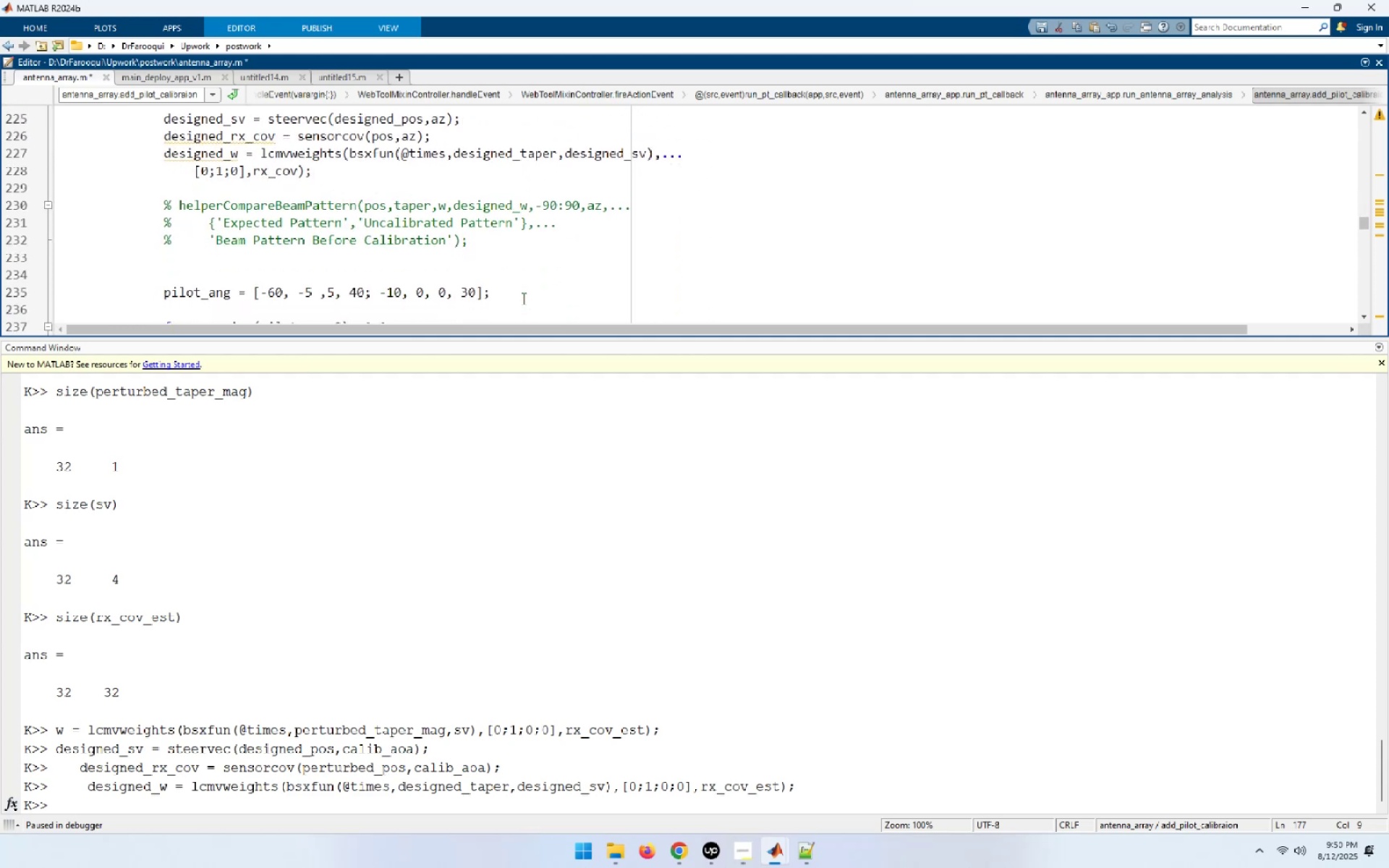 
scroll: coordinate [522, 298], scroll_direction: up, amount: 1.0
 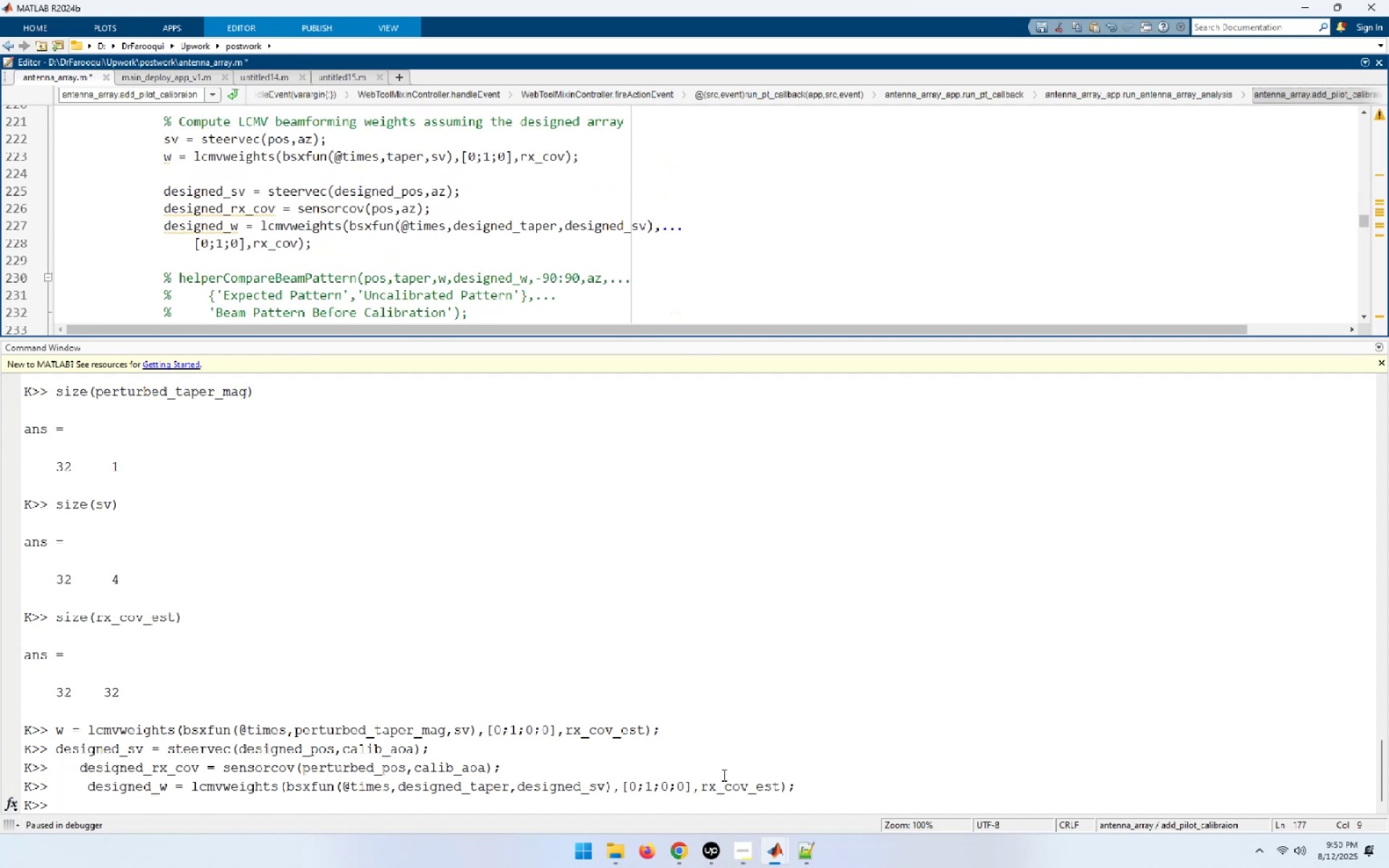 
mouse_move([665, 832])
 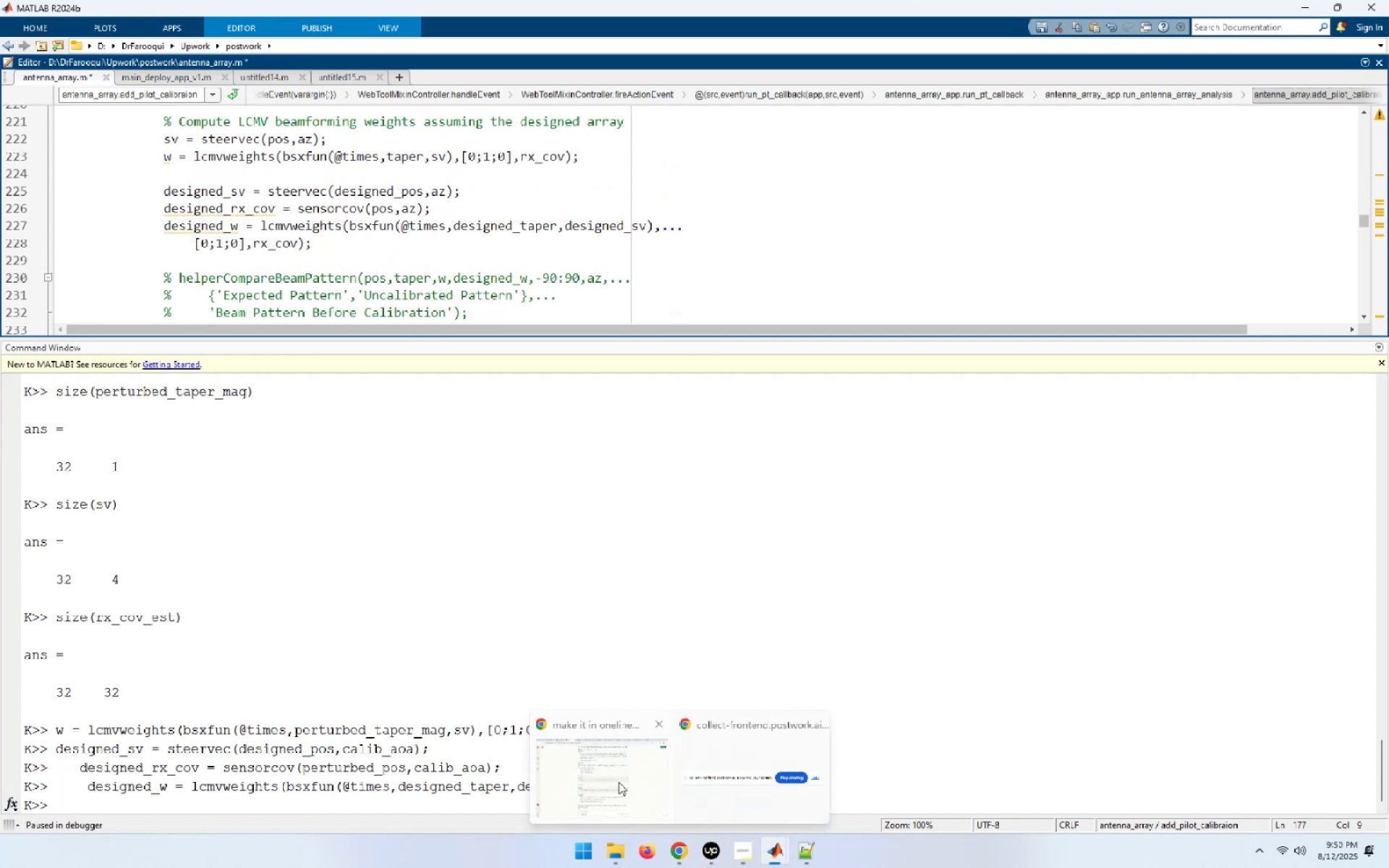 
left_click([619, 782])
 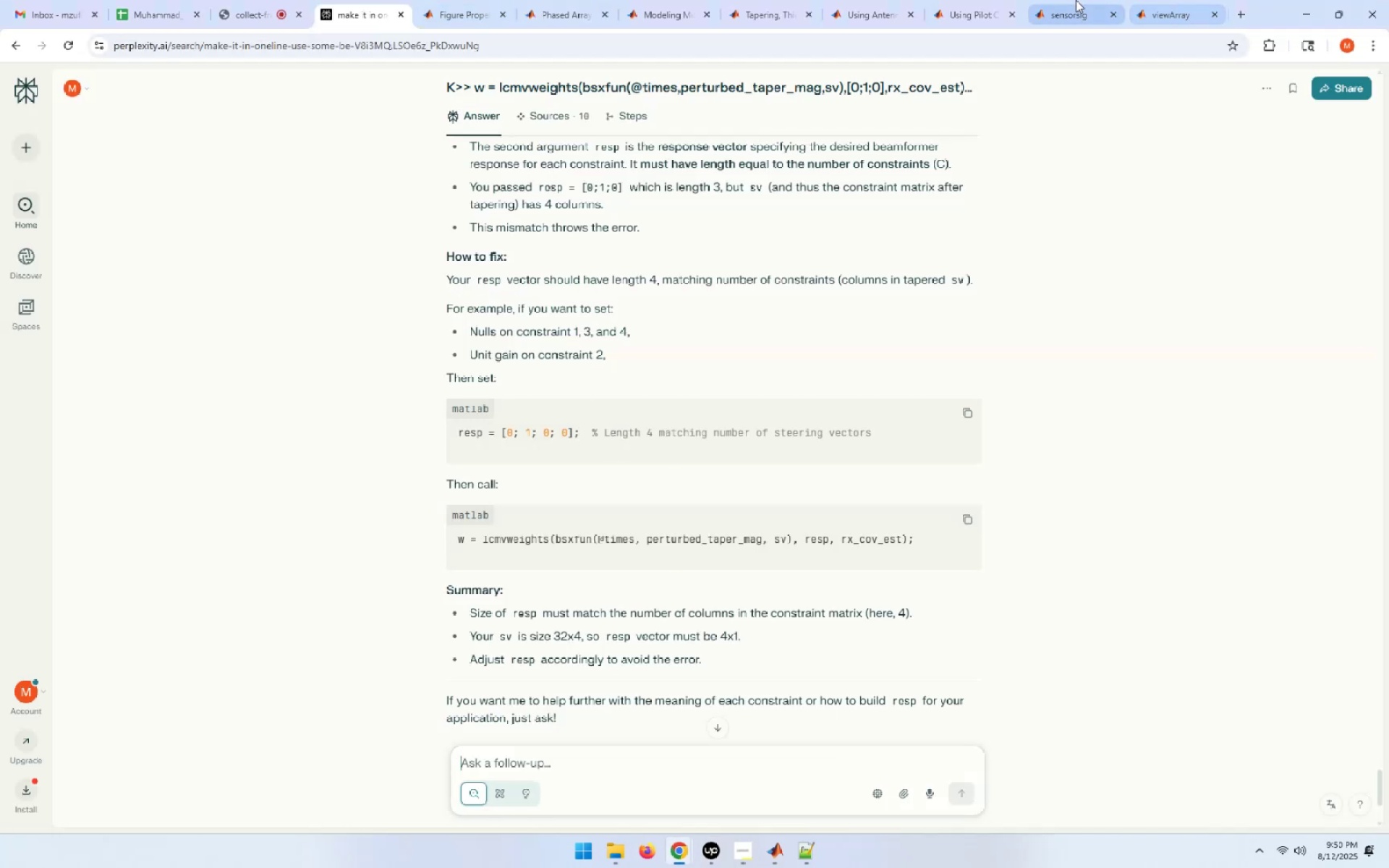 
left_click([955, 0])
 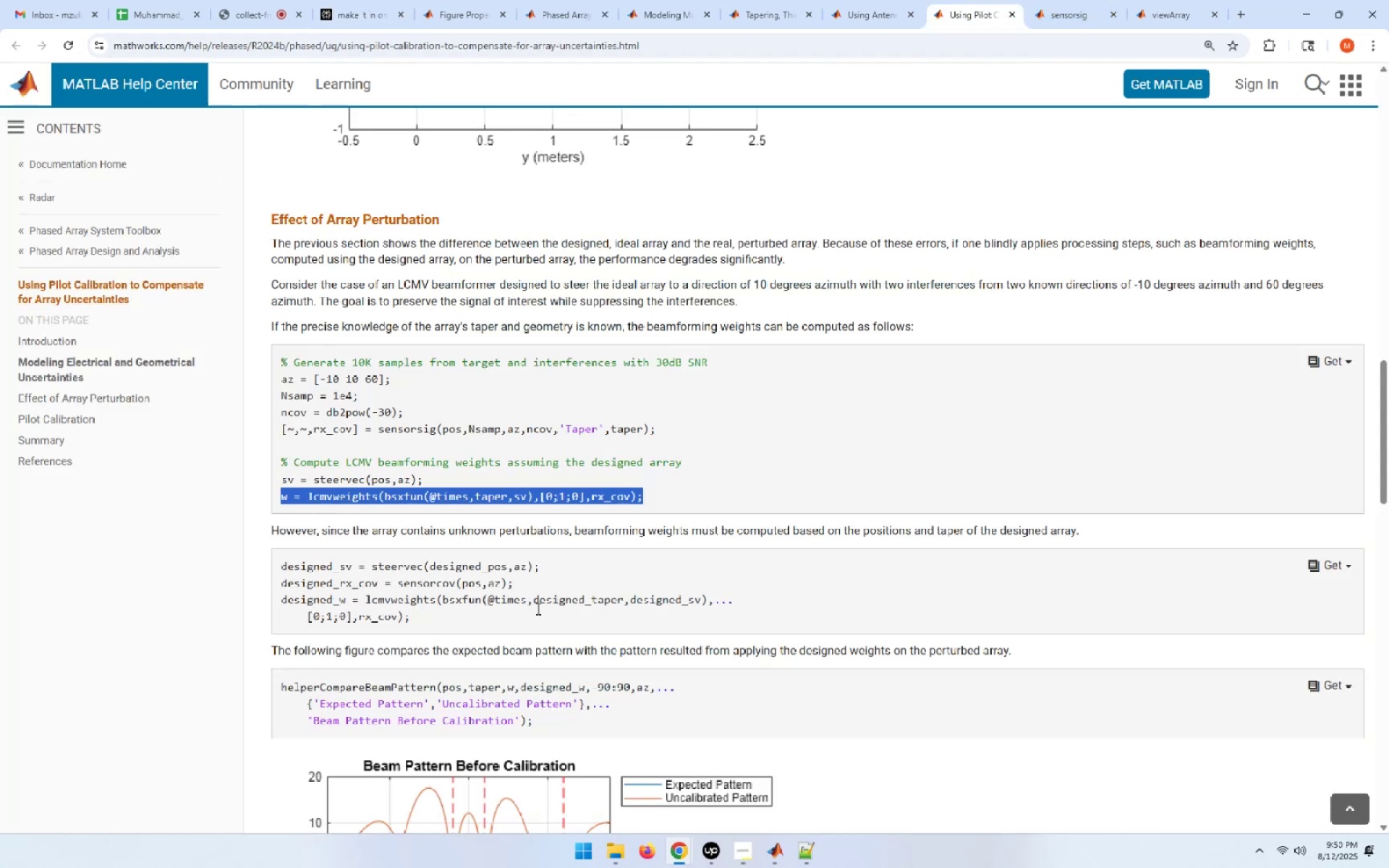 
scroll: coordinate [506, 644], scroll_direction: down, amount: 2.0
 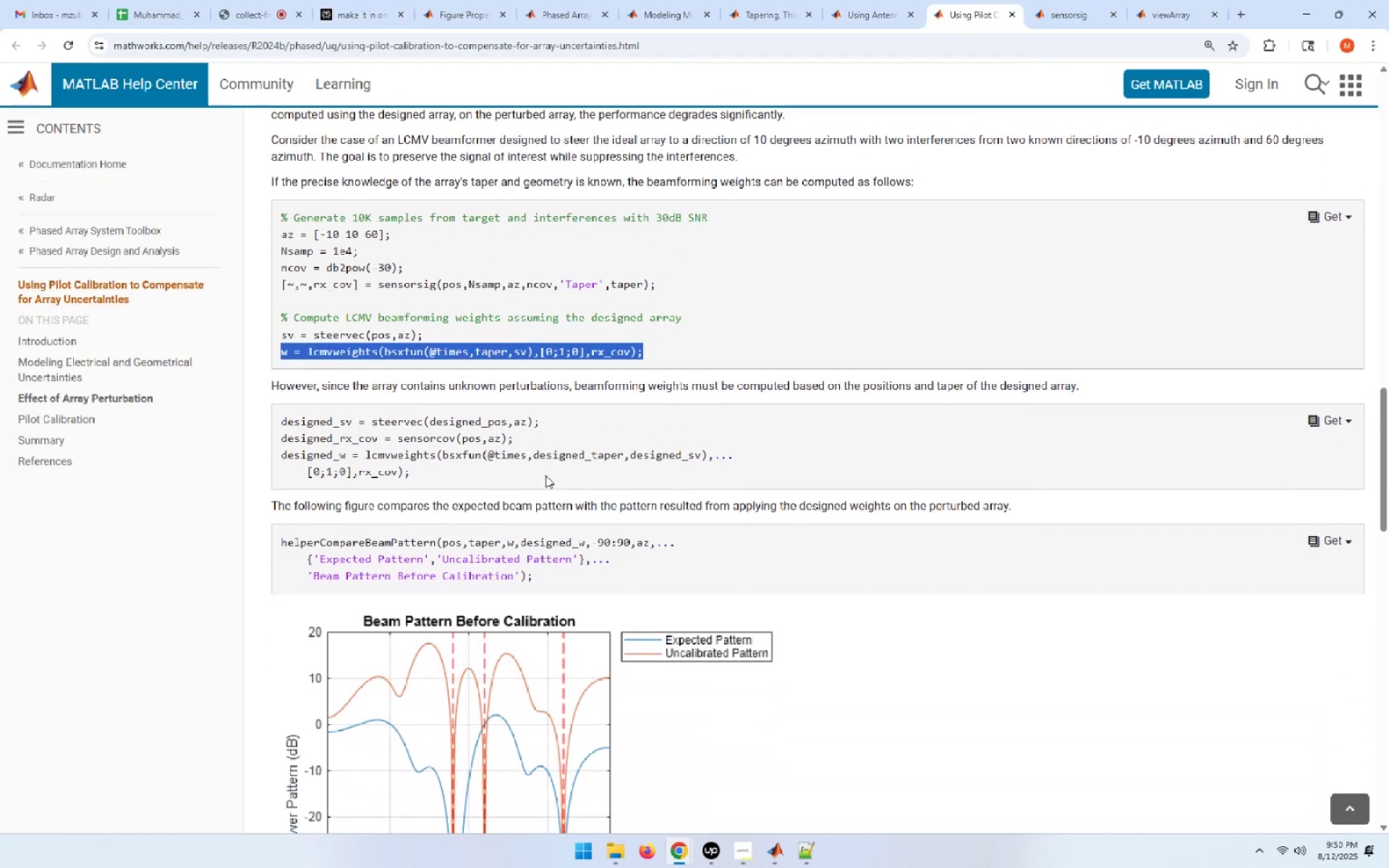 
wait(9.08)
 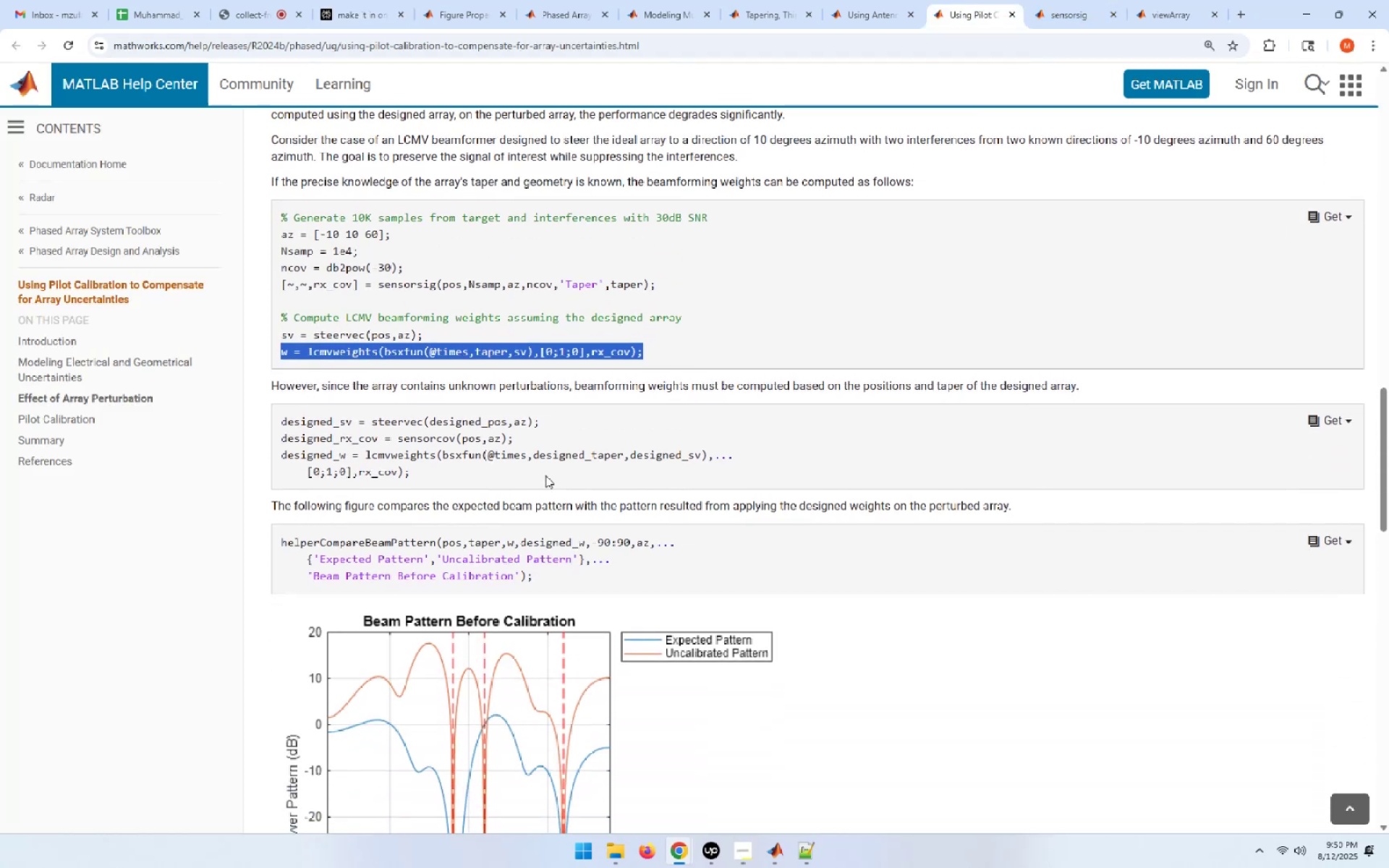 
left_click([1351, 542])
 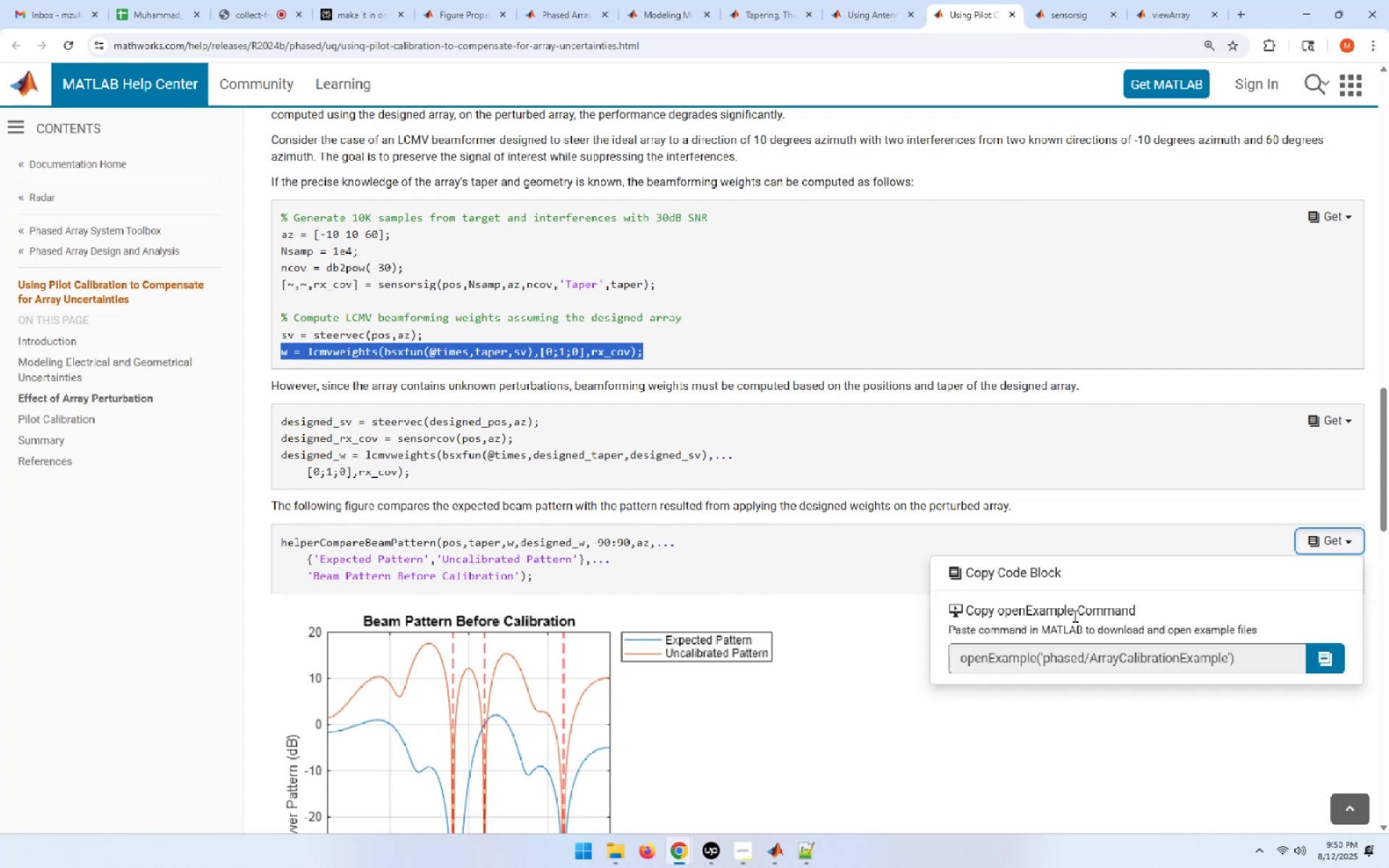 
left_click([1341, 664])
 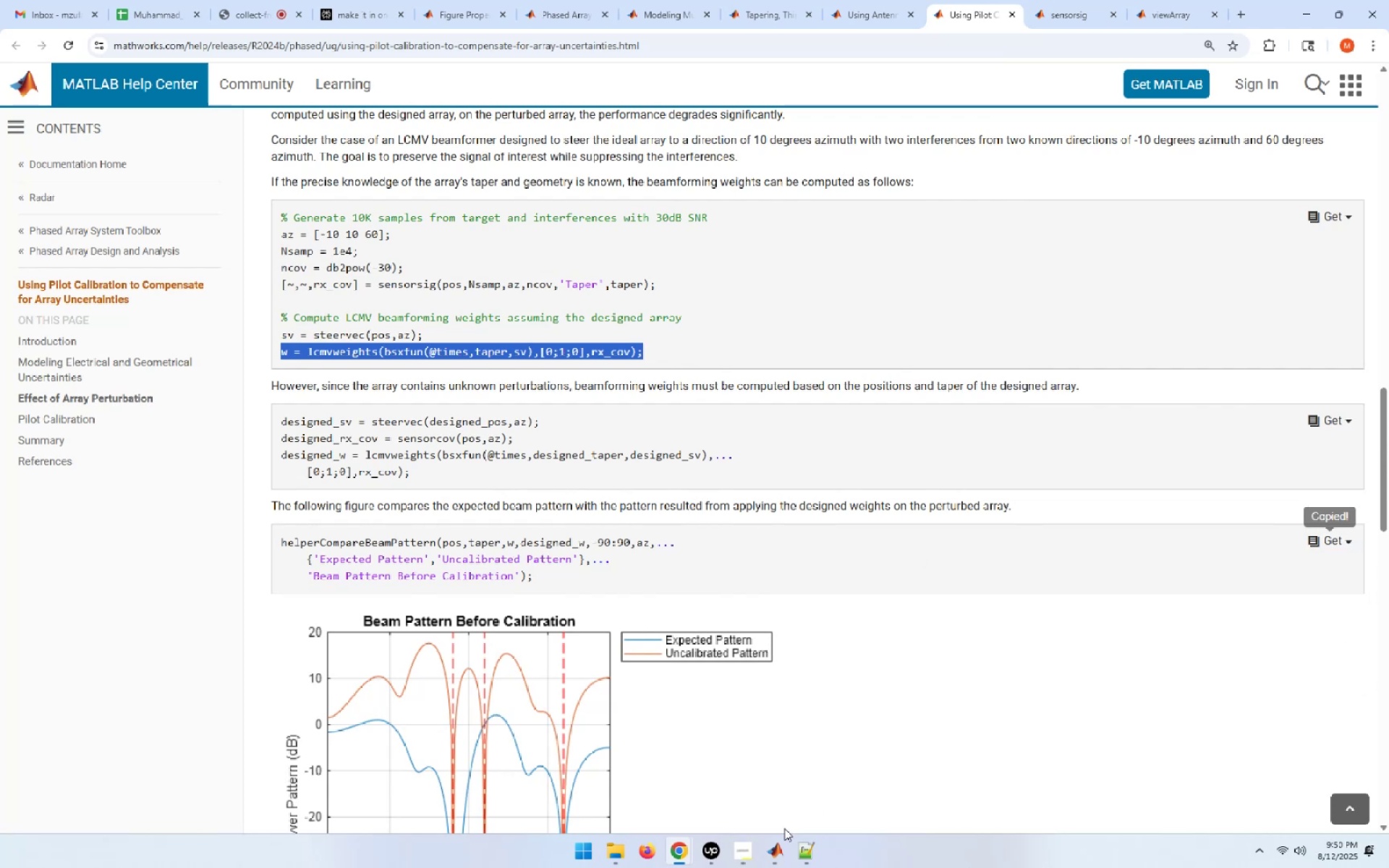 
left_click([767, 854])
 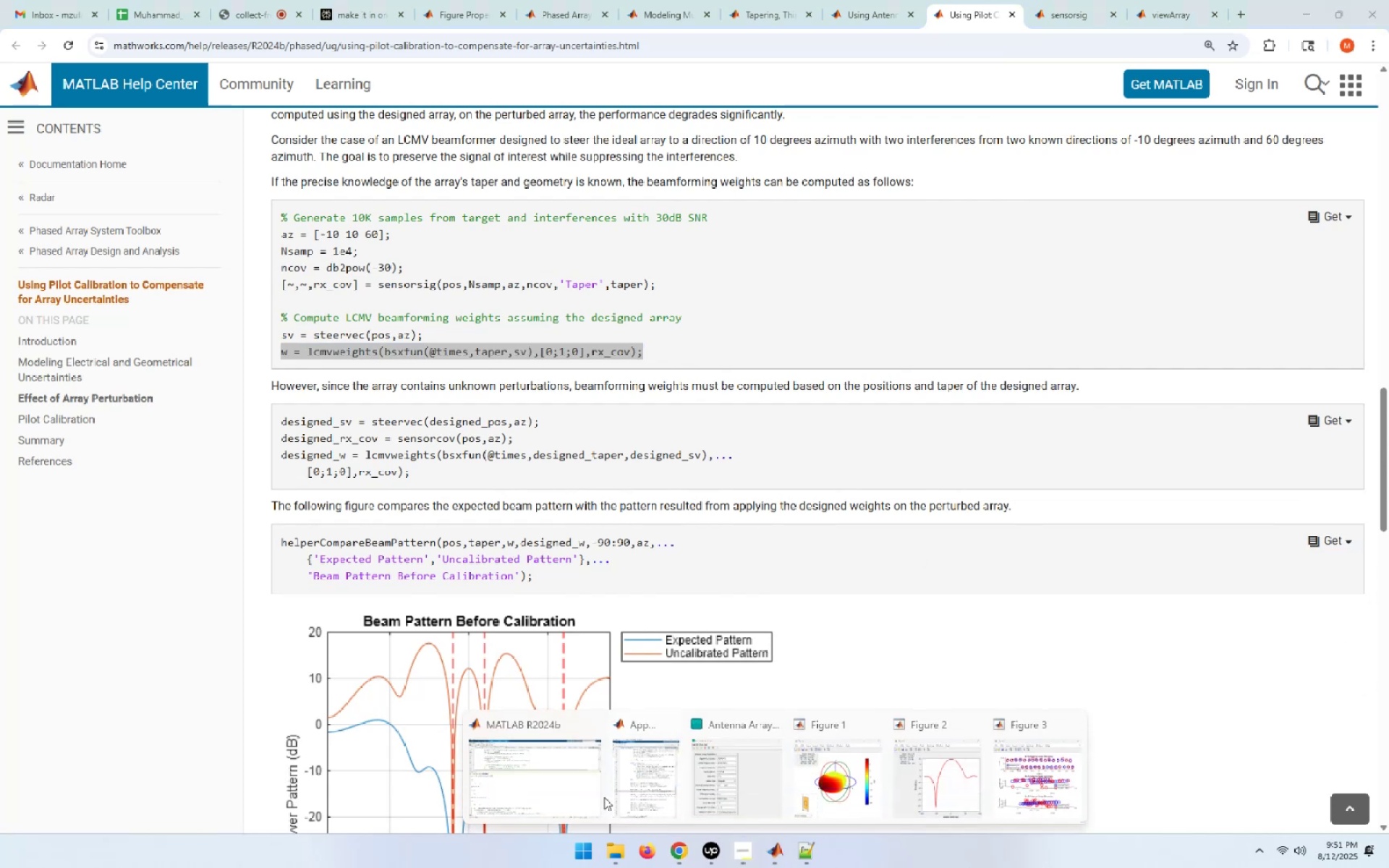 
left_click([537, 782])
 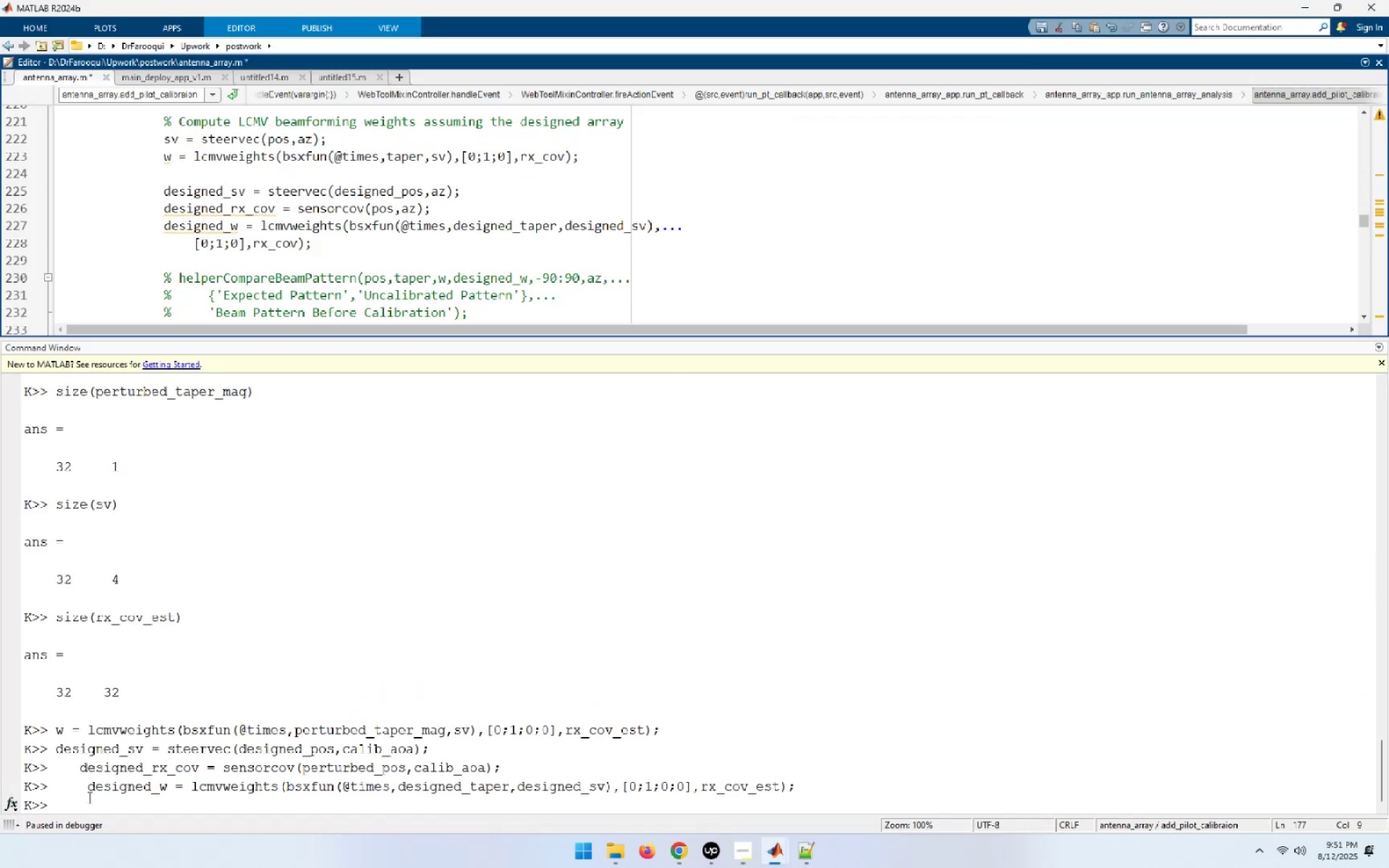 
left_click([88, 797])
 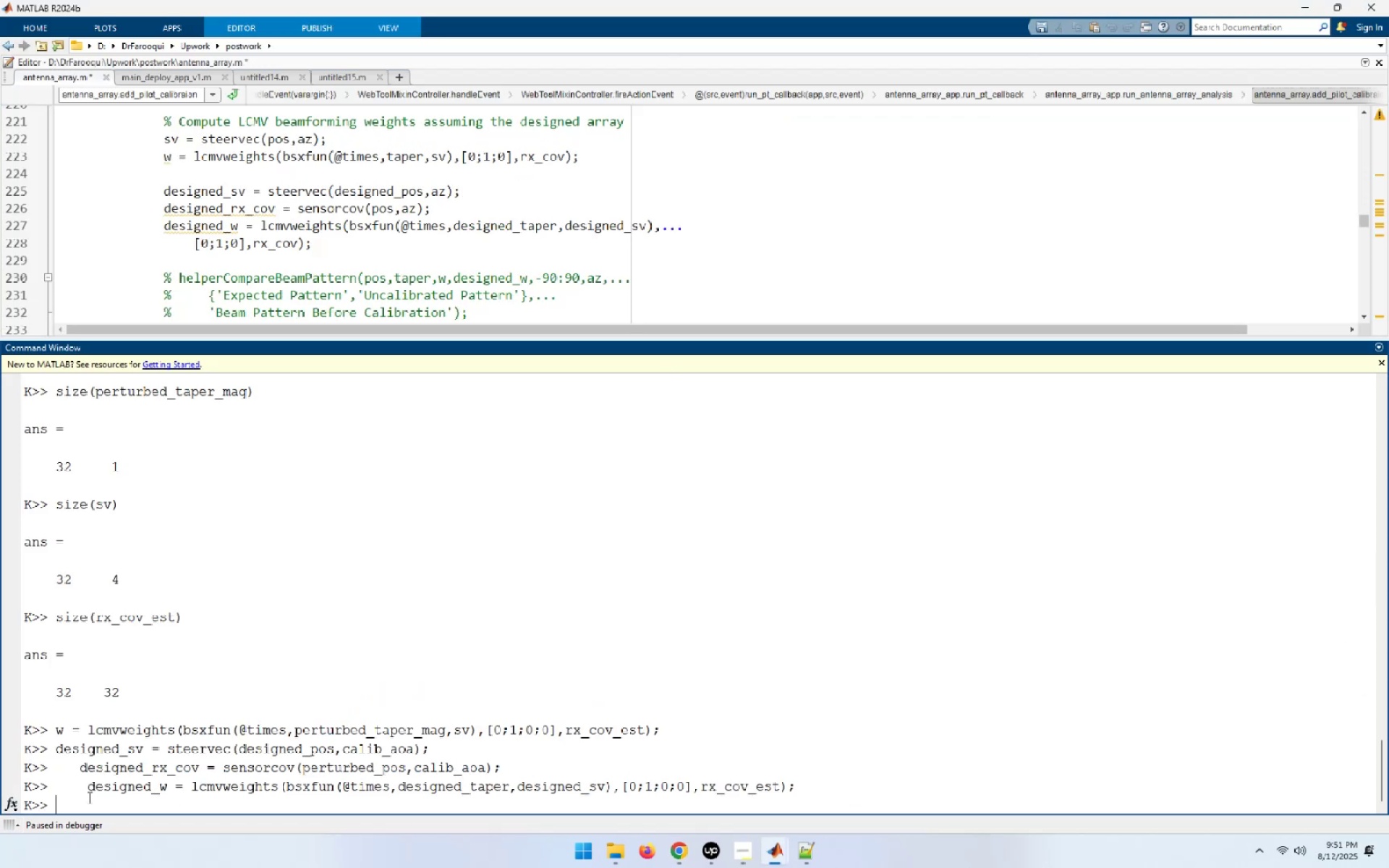 
key(Control+V)
 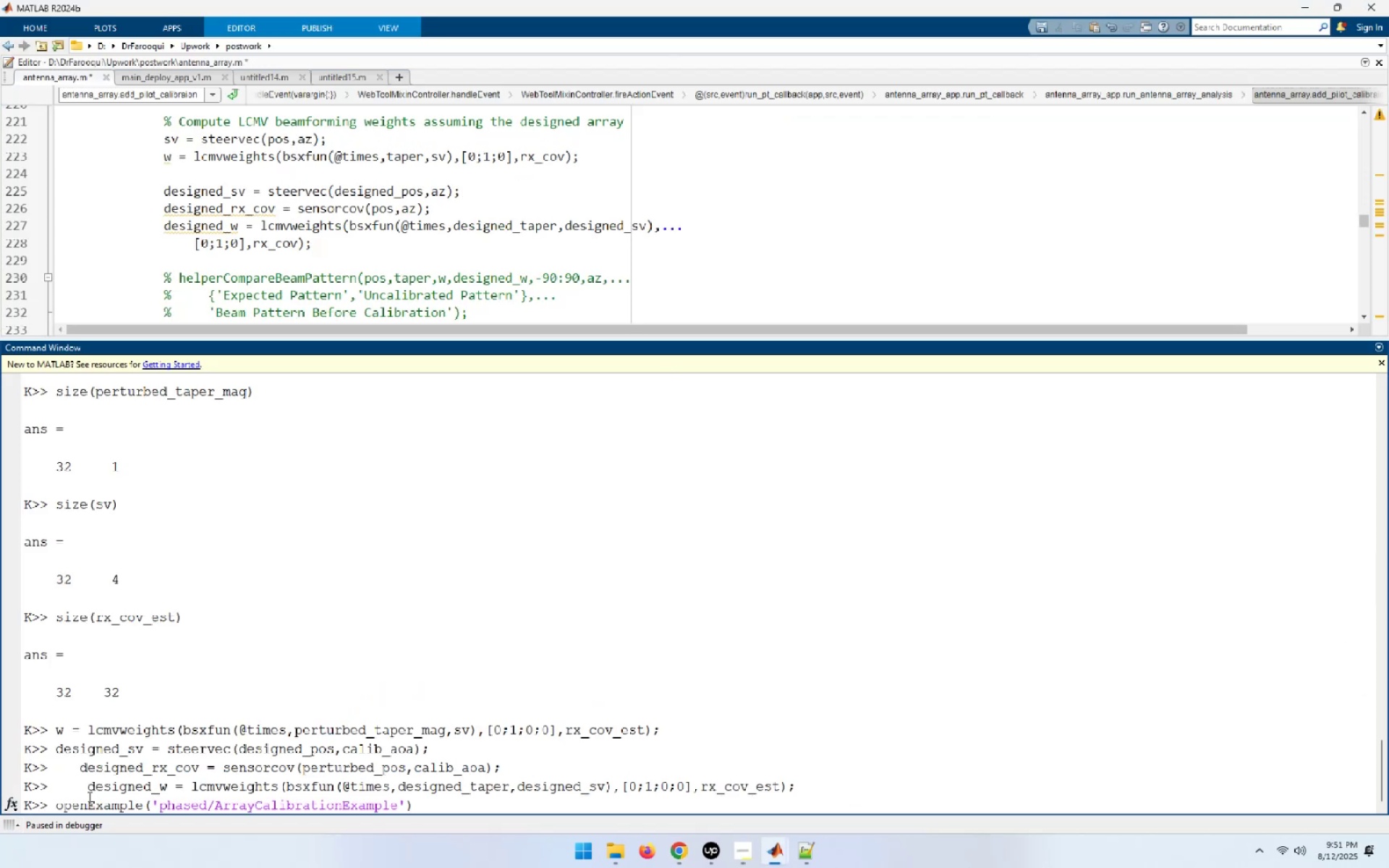 
key(Enter)
 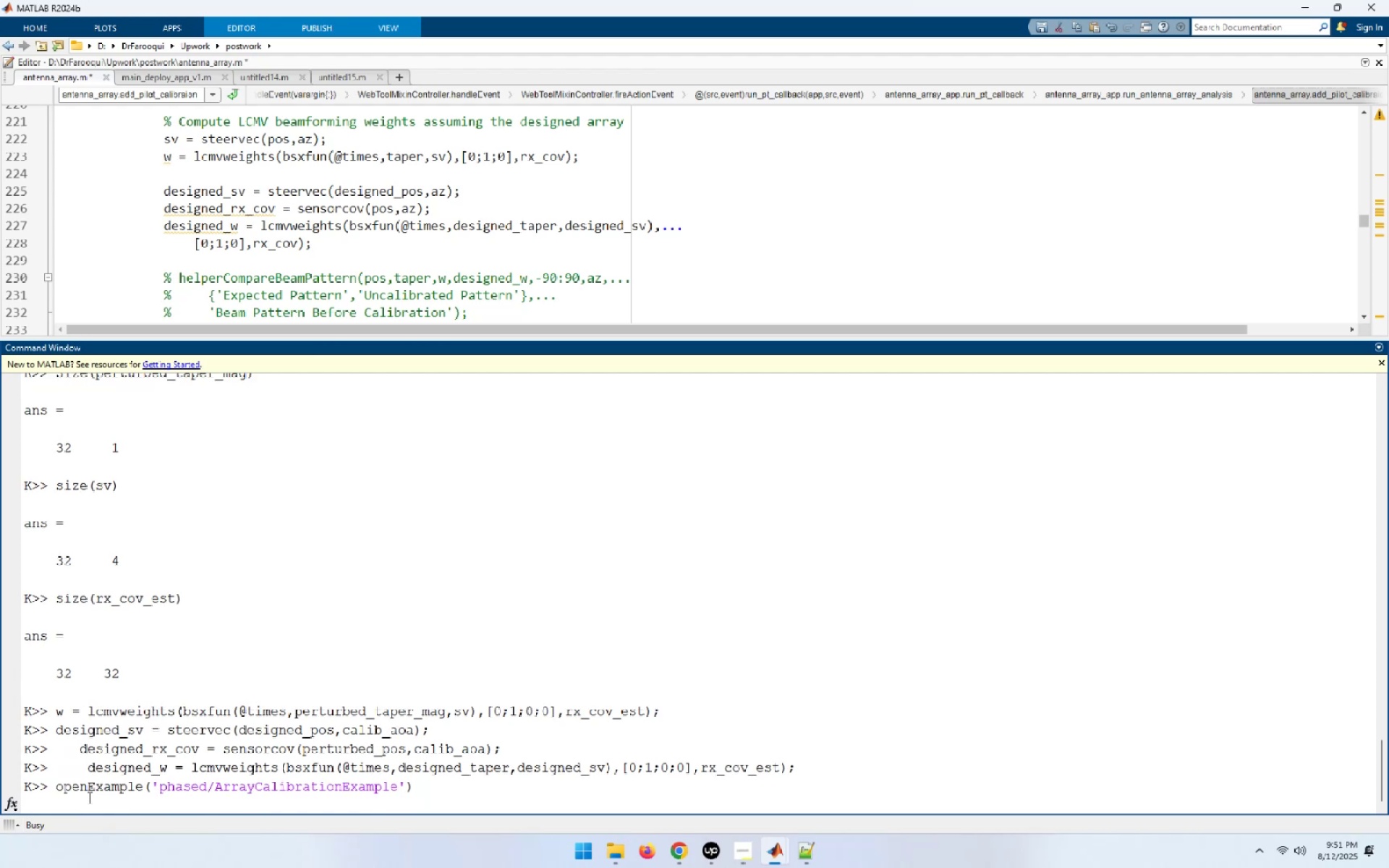 
wait(9.66)
 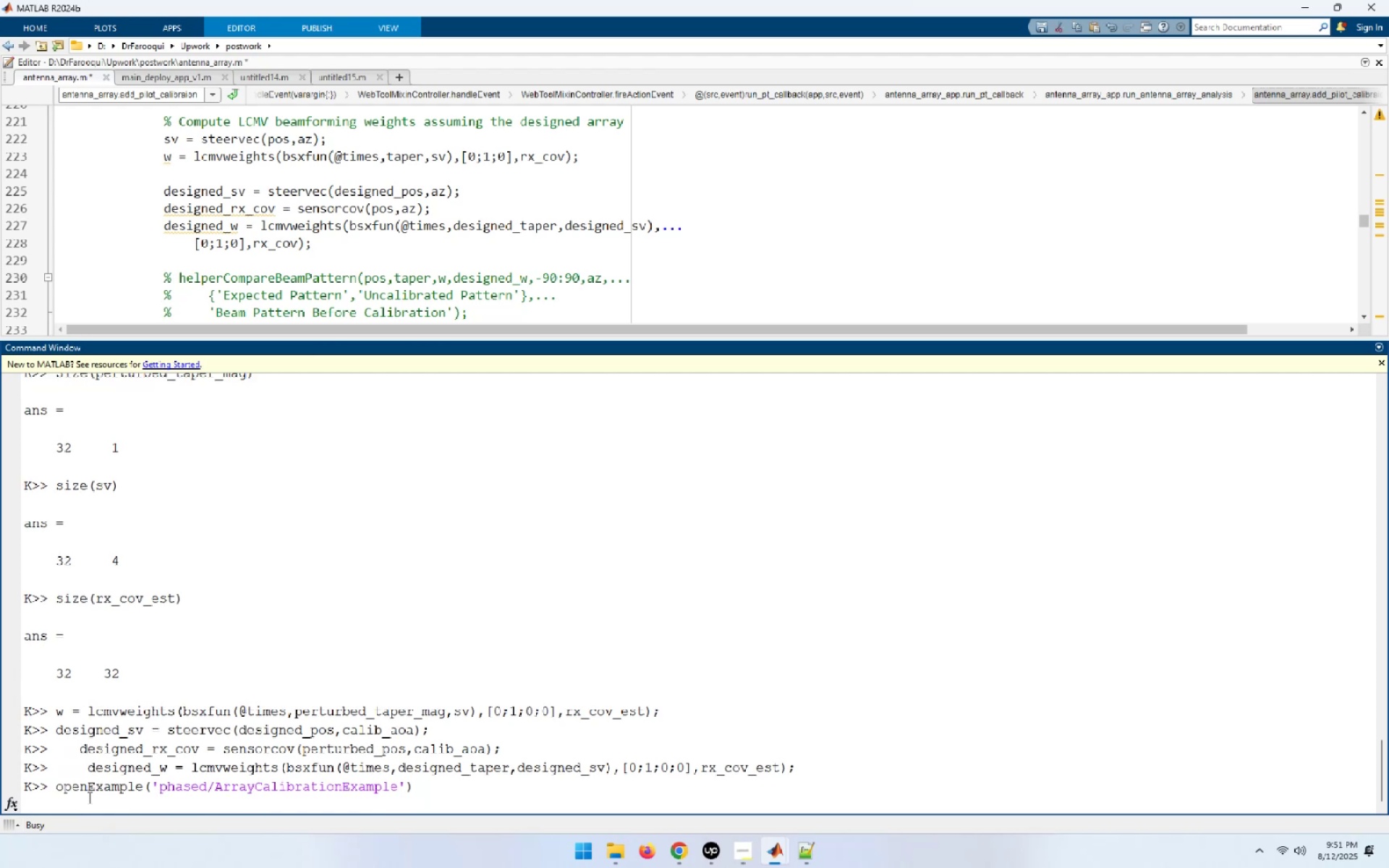 
left_click_drag(start_coordinate=[384, 339], to_coordinate=[362, 563])
 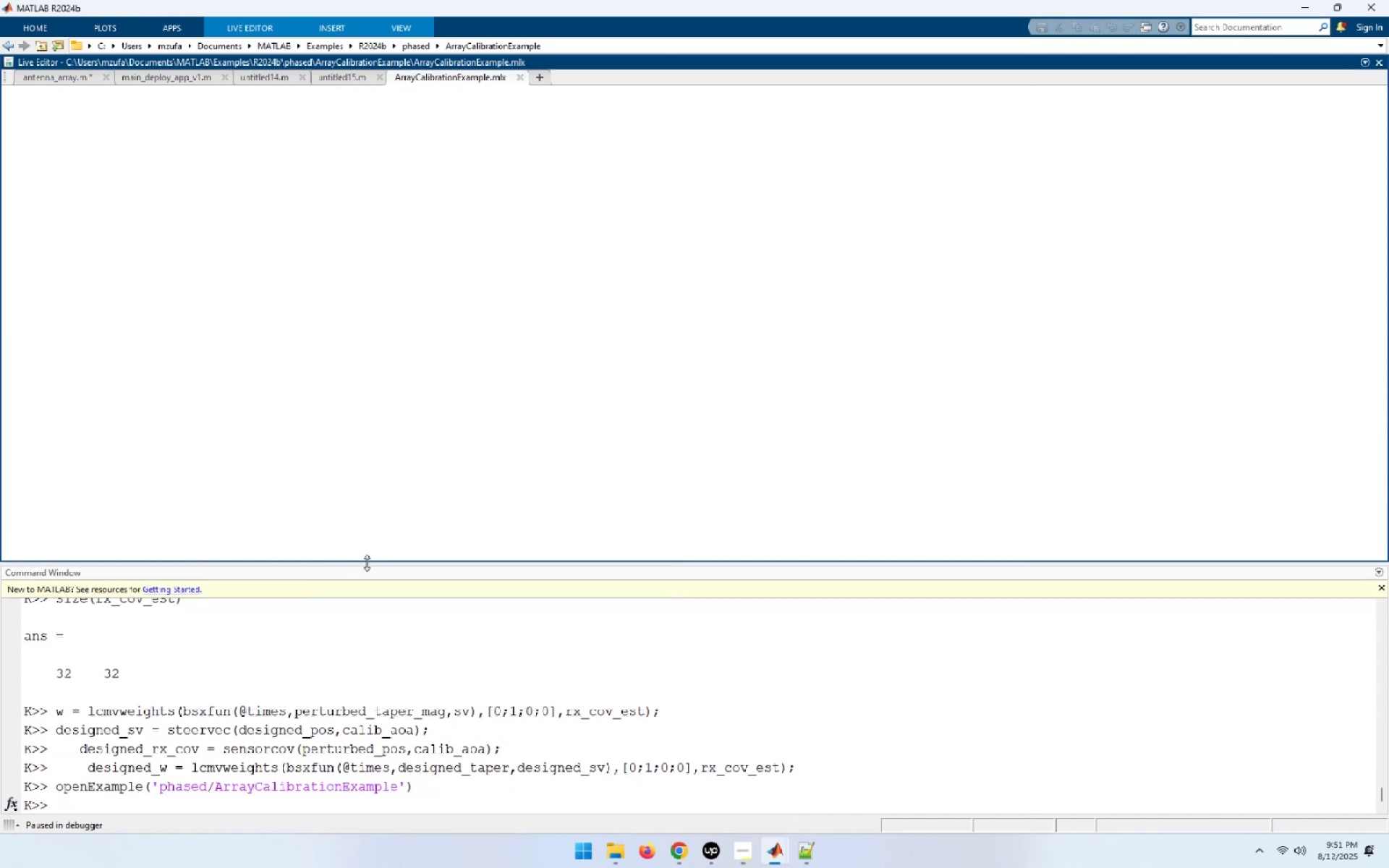 
wait(8.86)
 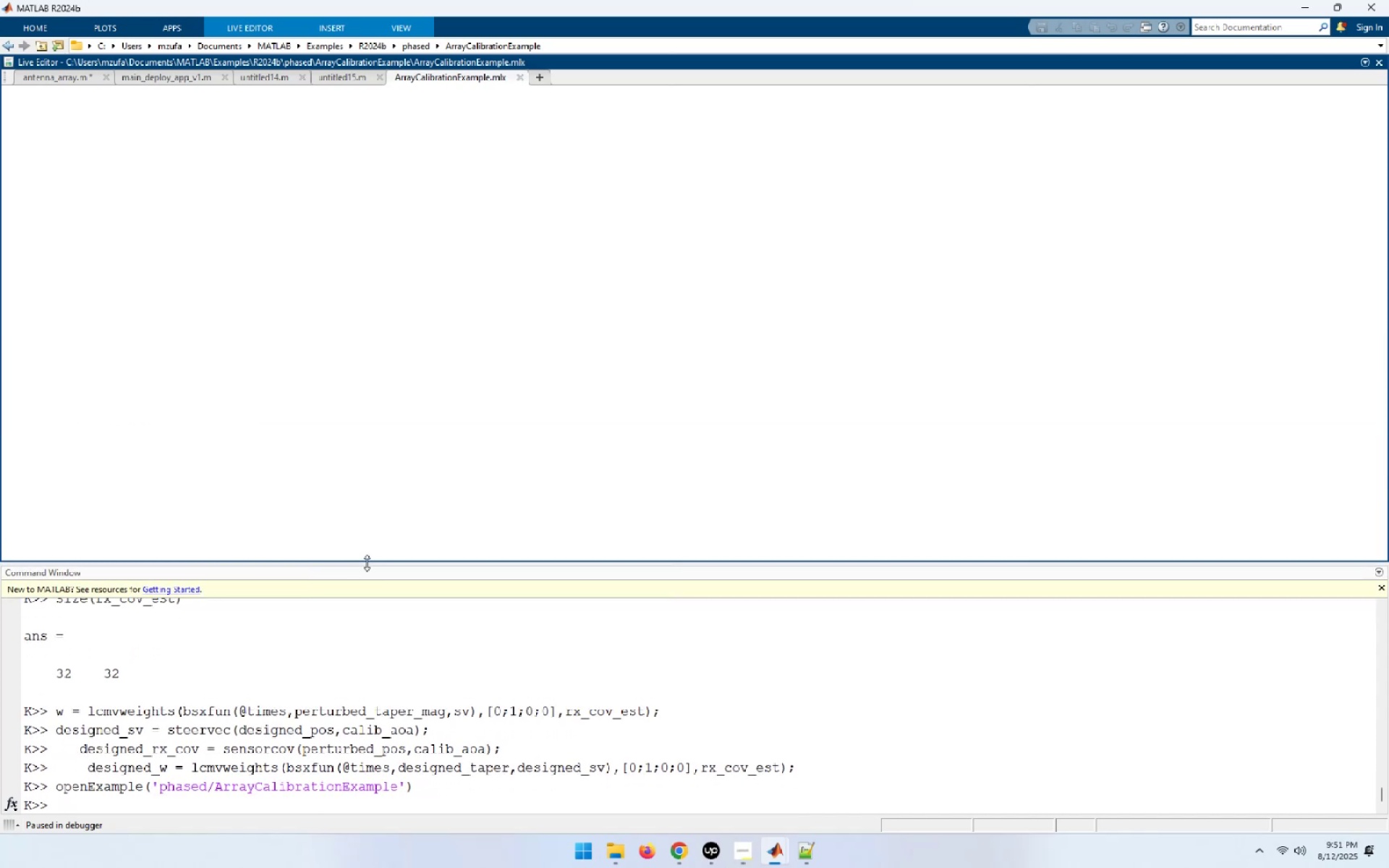 
scroll: coordinate [444, 260], scroll_direction: down, amount: 16.0
 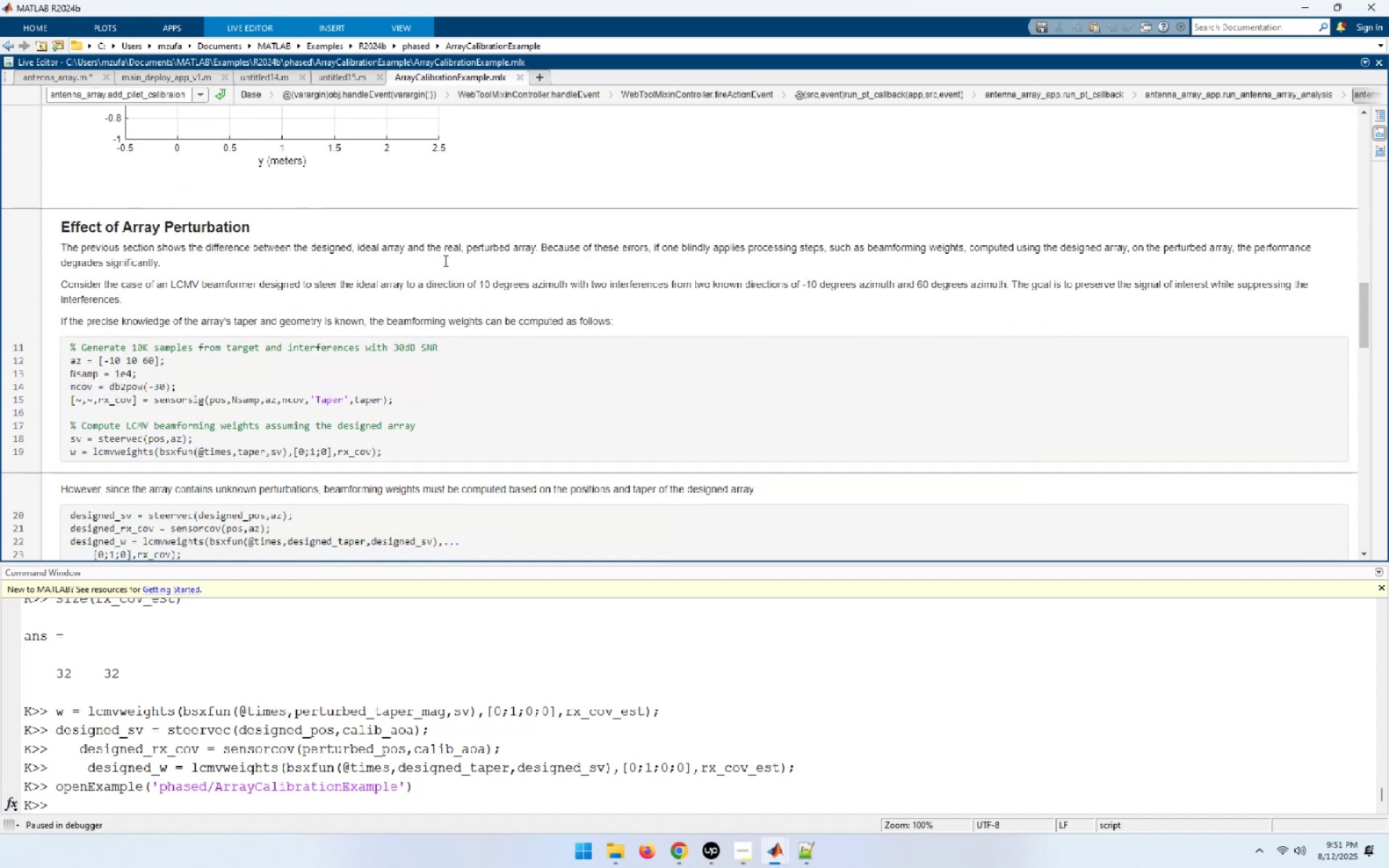 
scroll: coordinate [444, 260], scroll_direction: down, amount: 3.0
 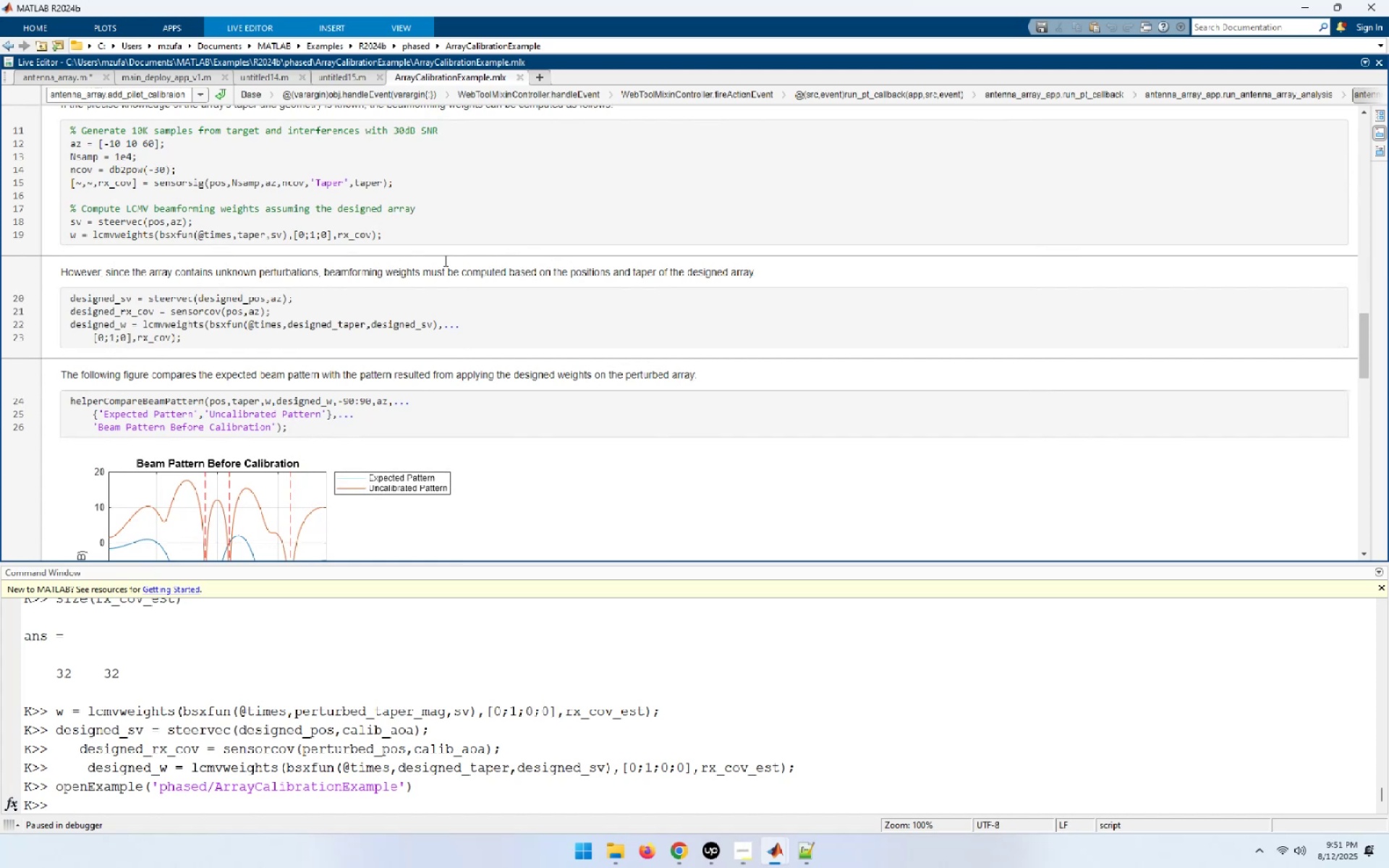 
wait(26.54)
 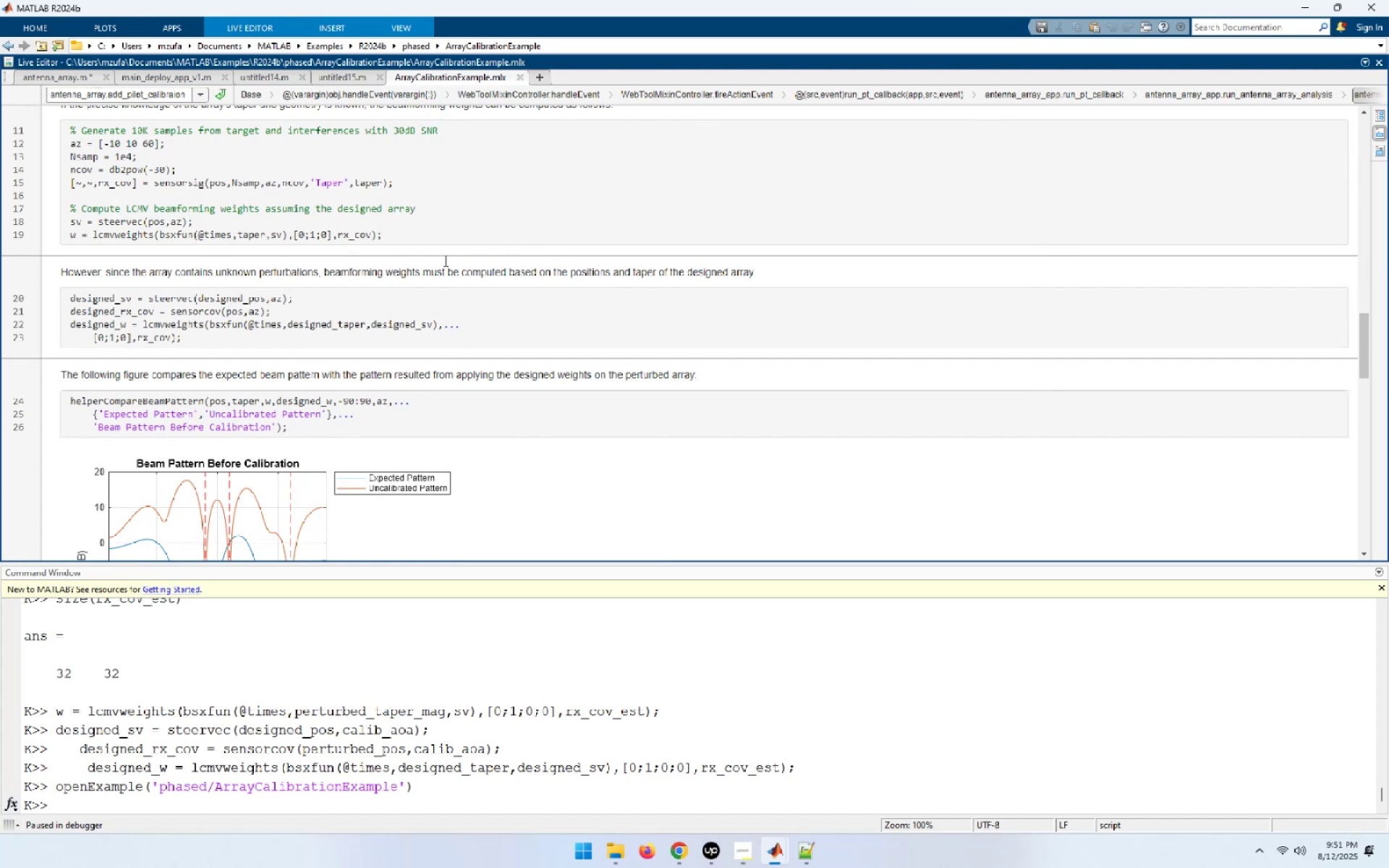 
scroll: coordinate [444, 260], scroll_direction: down, amount: 1.0
 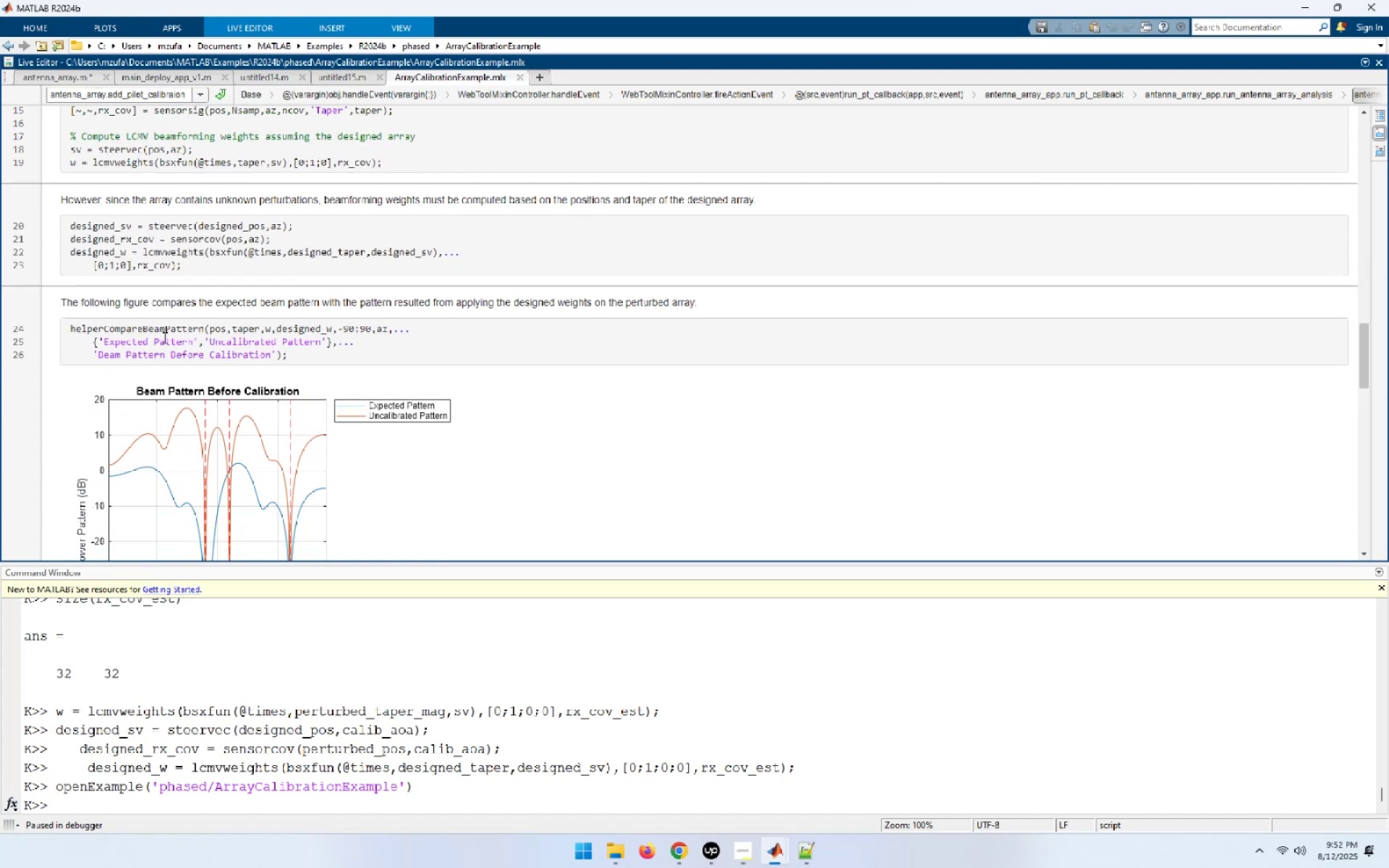 
left_click([163, 330])
 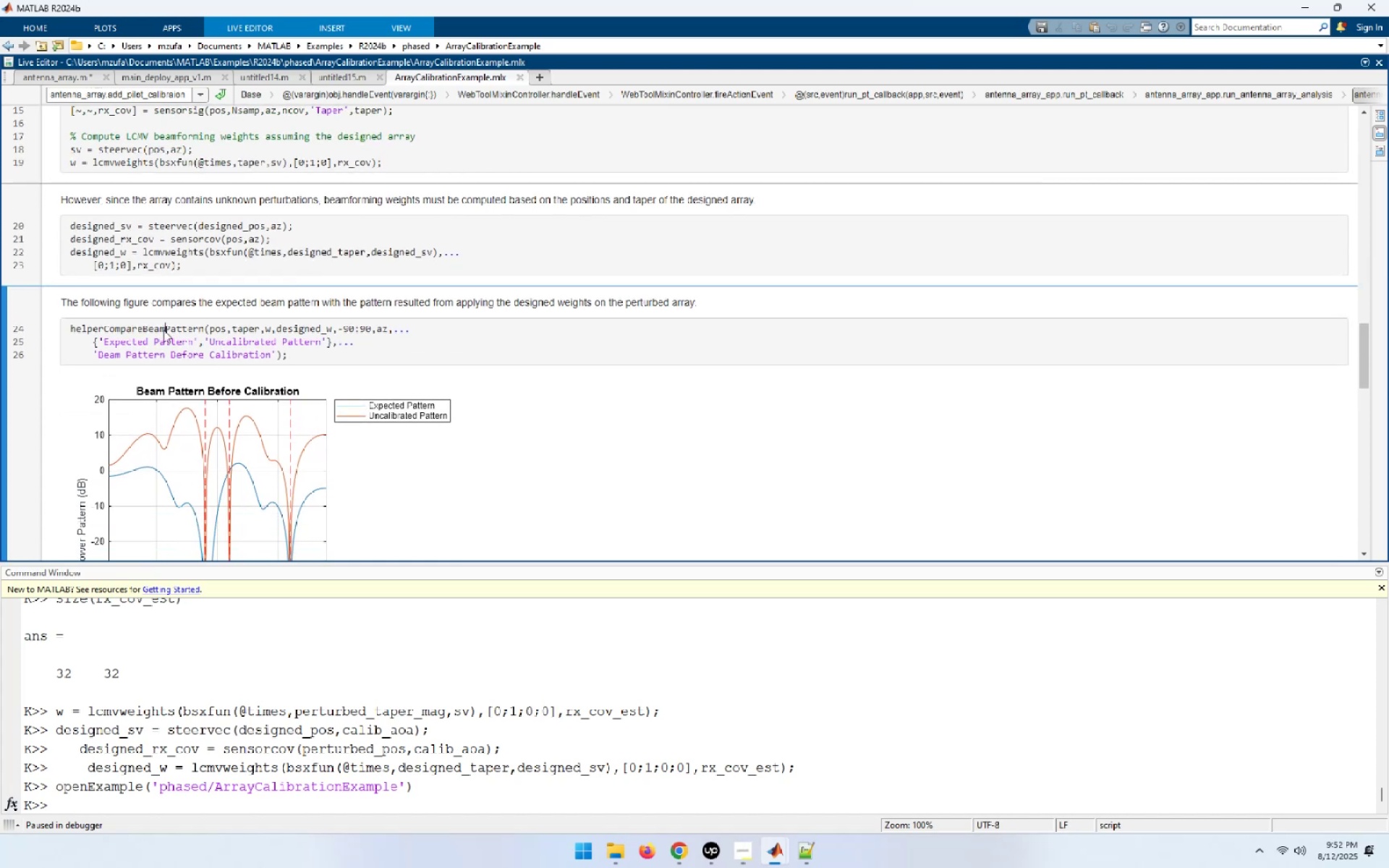 
right_click([163, 330])
 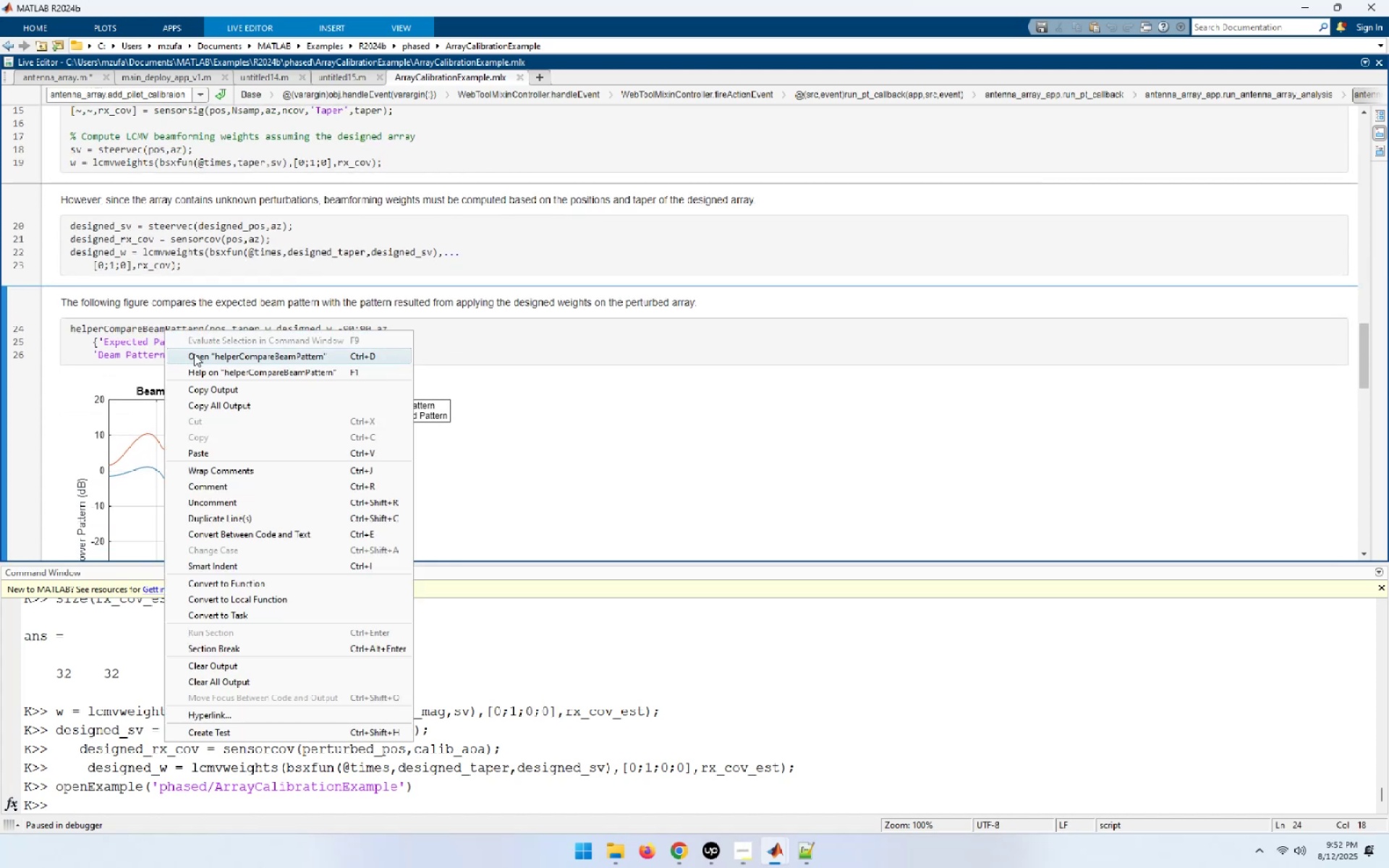 
left_click([194, 354])
 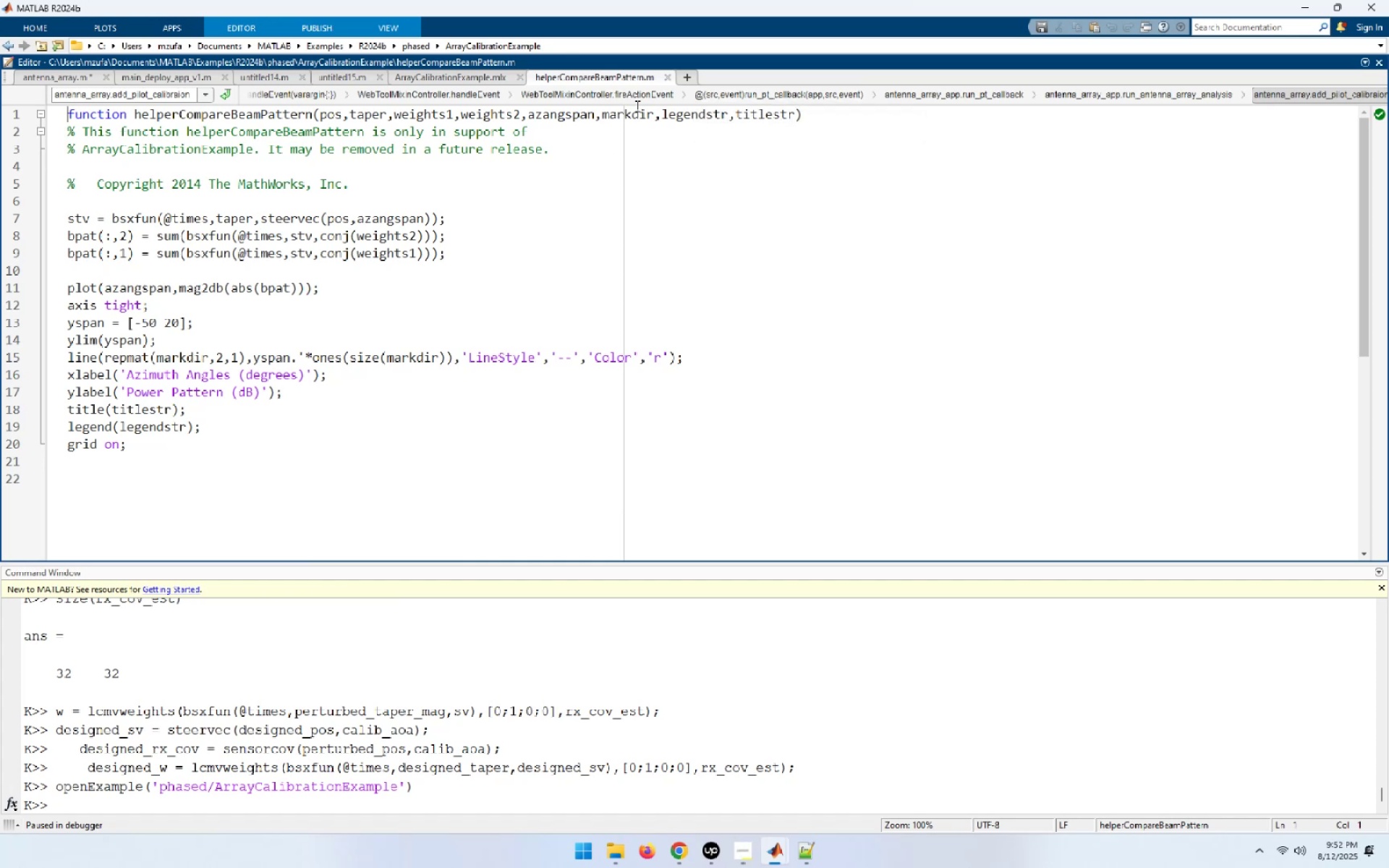 
wait(27.19)
 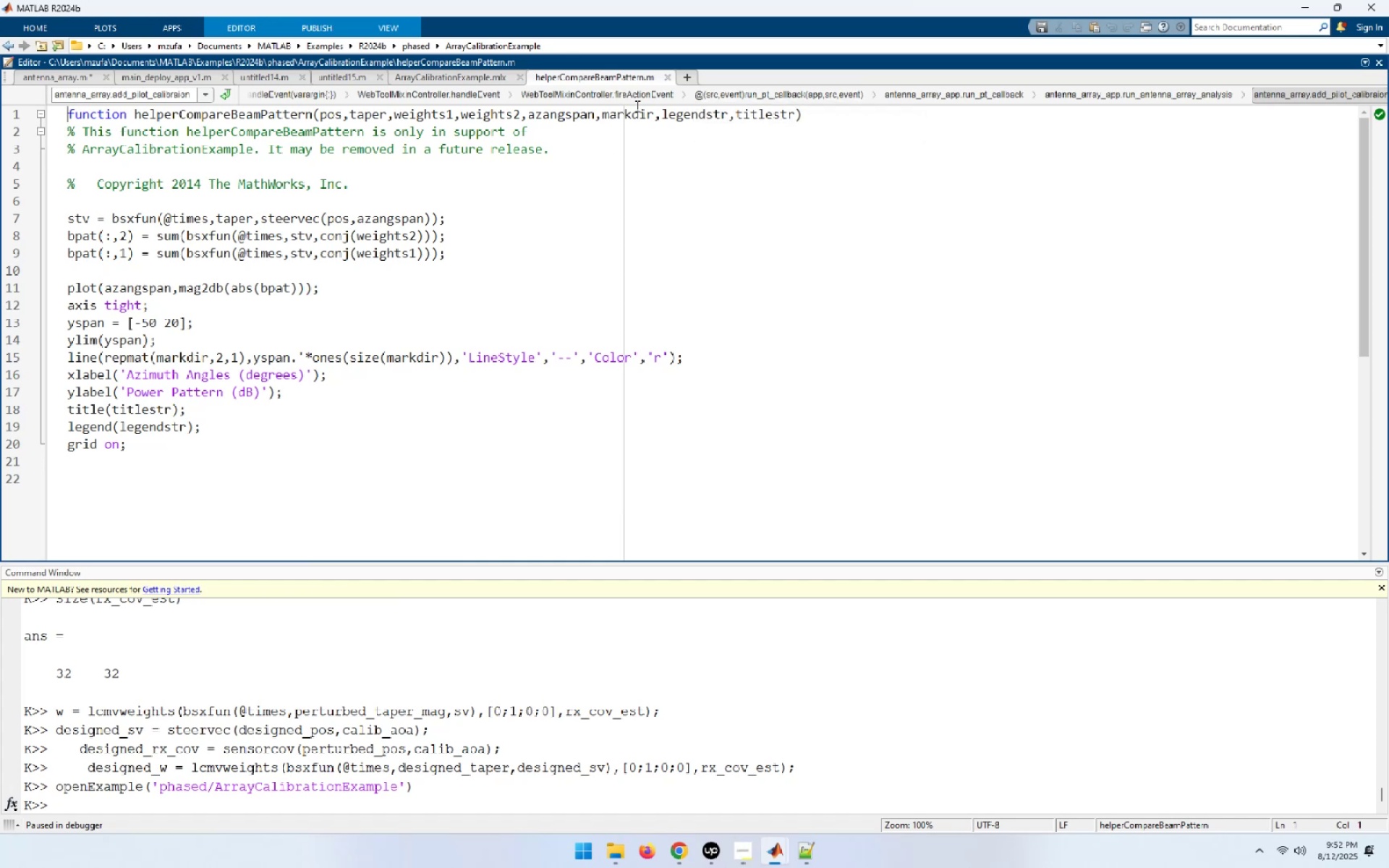 
left_click([334, 118])
 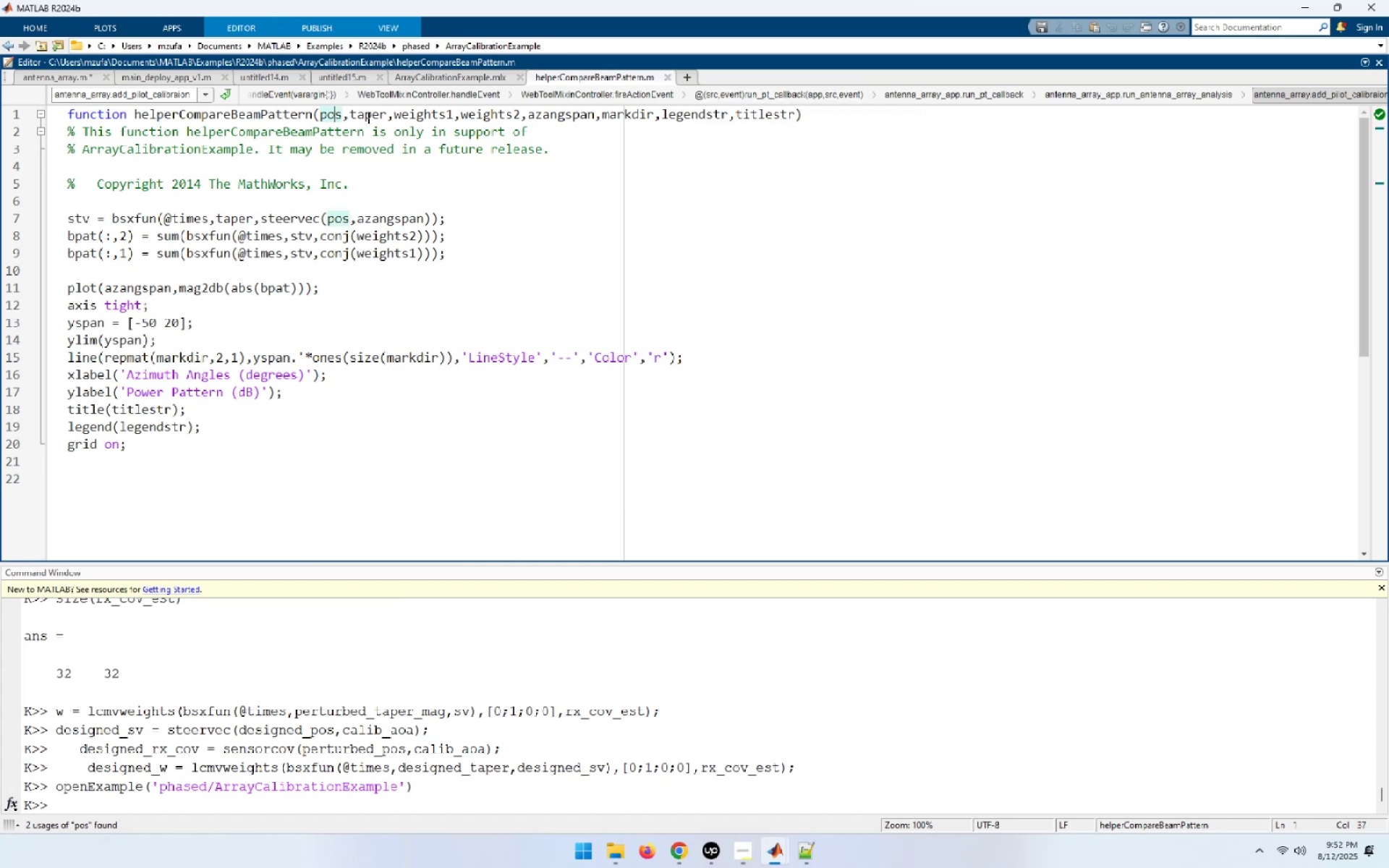 
left_click([369, 116])
 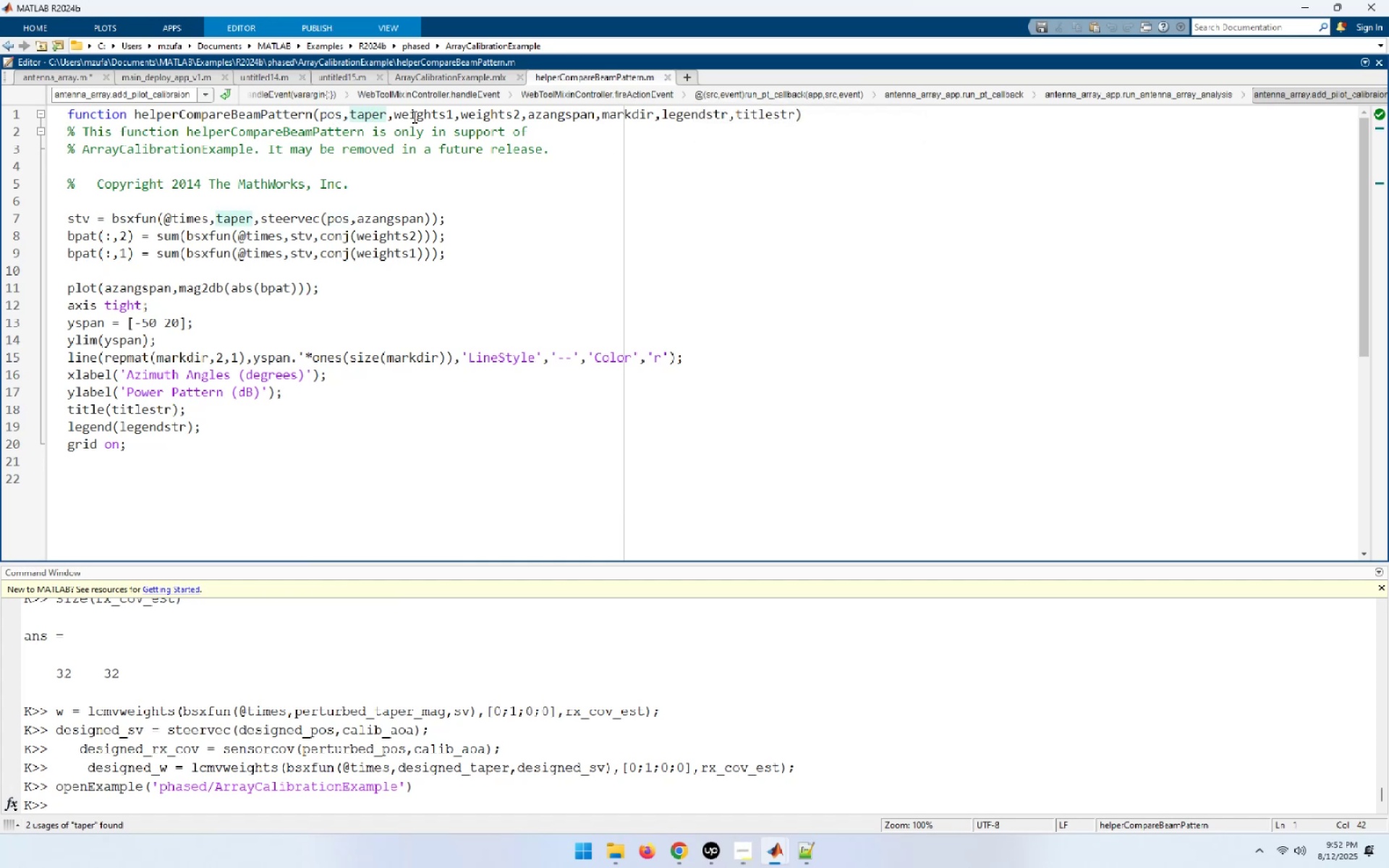 
left_click([413, 116])
 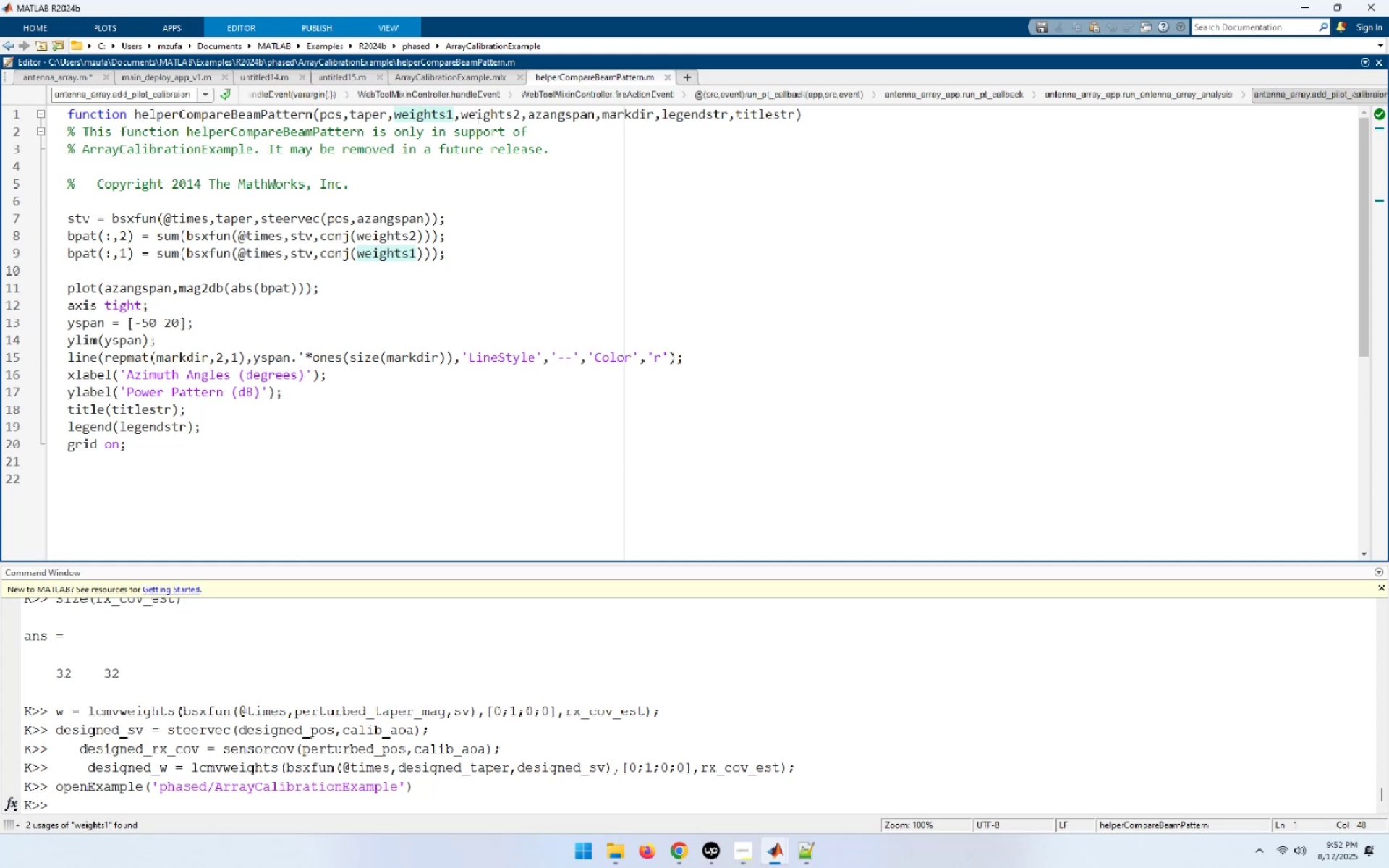 
left_click([476, 117])
 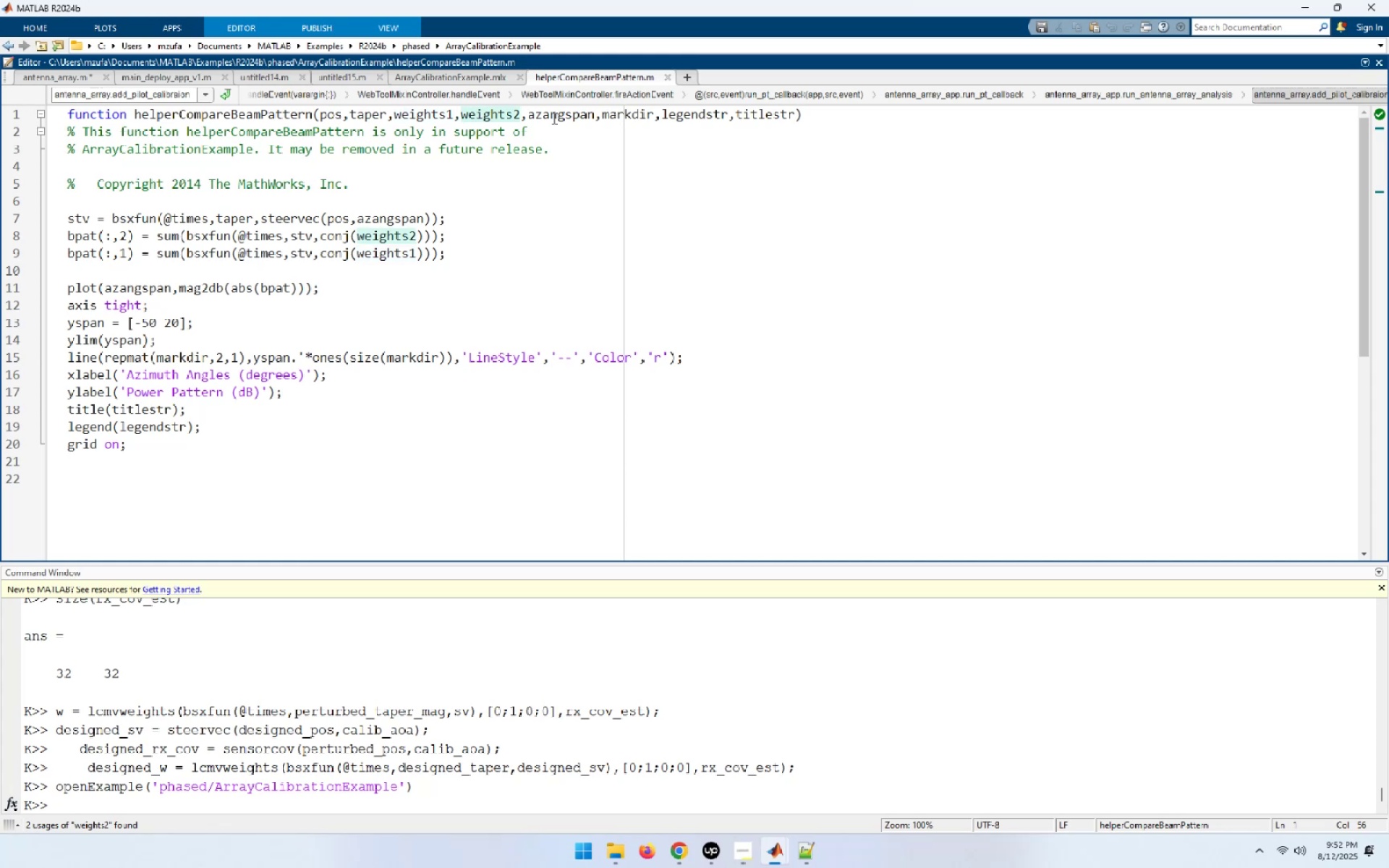 
double_click([553, 118])
 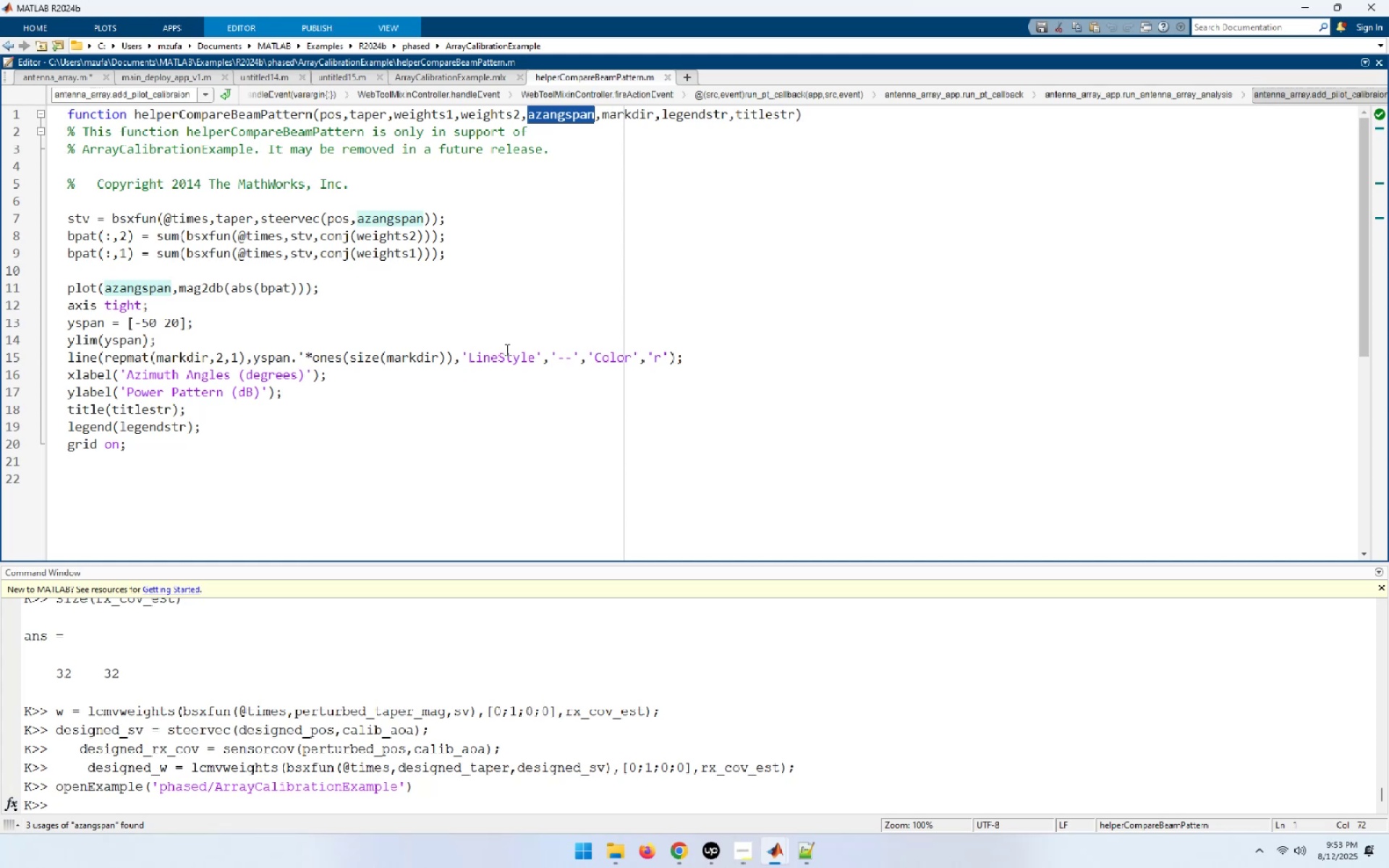 
wait(37.11)
 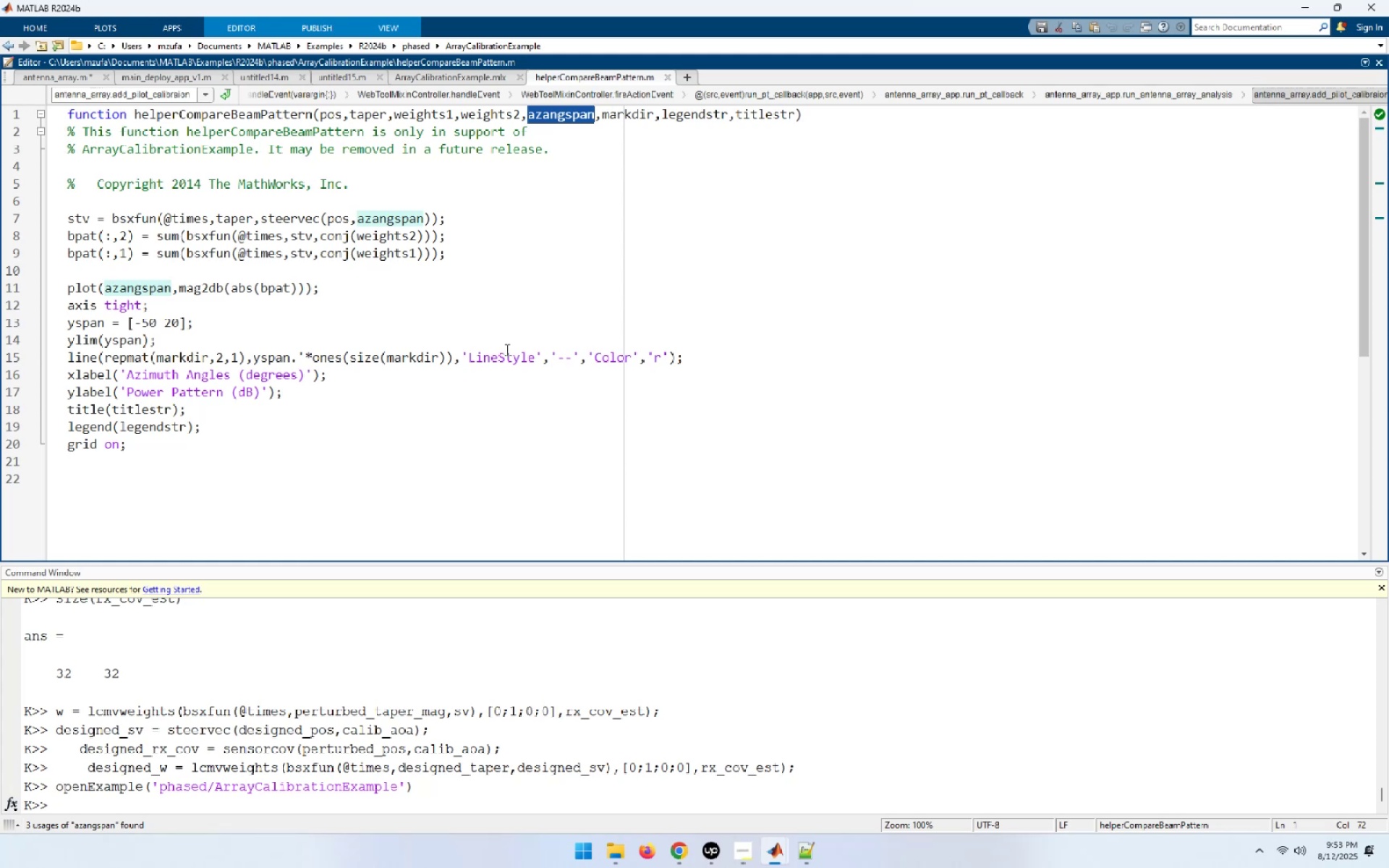 
left_click_drag(start_coordinate=[135, 449], to_coordinate=[0, 218])
 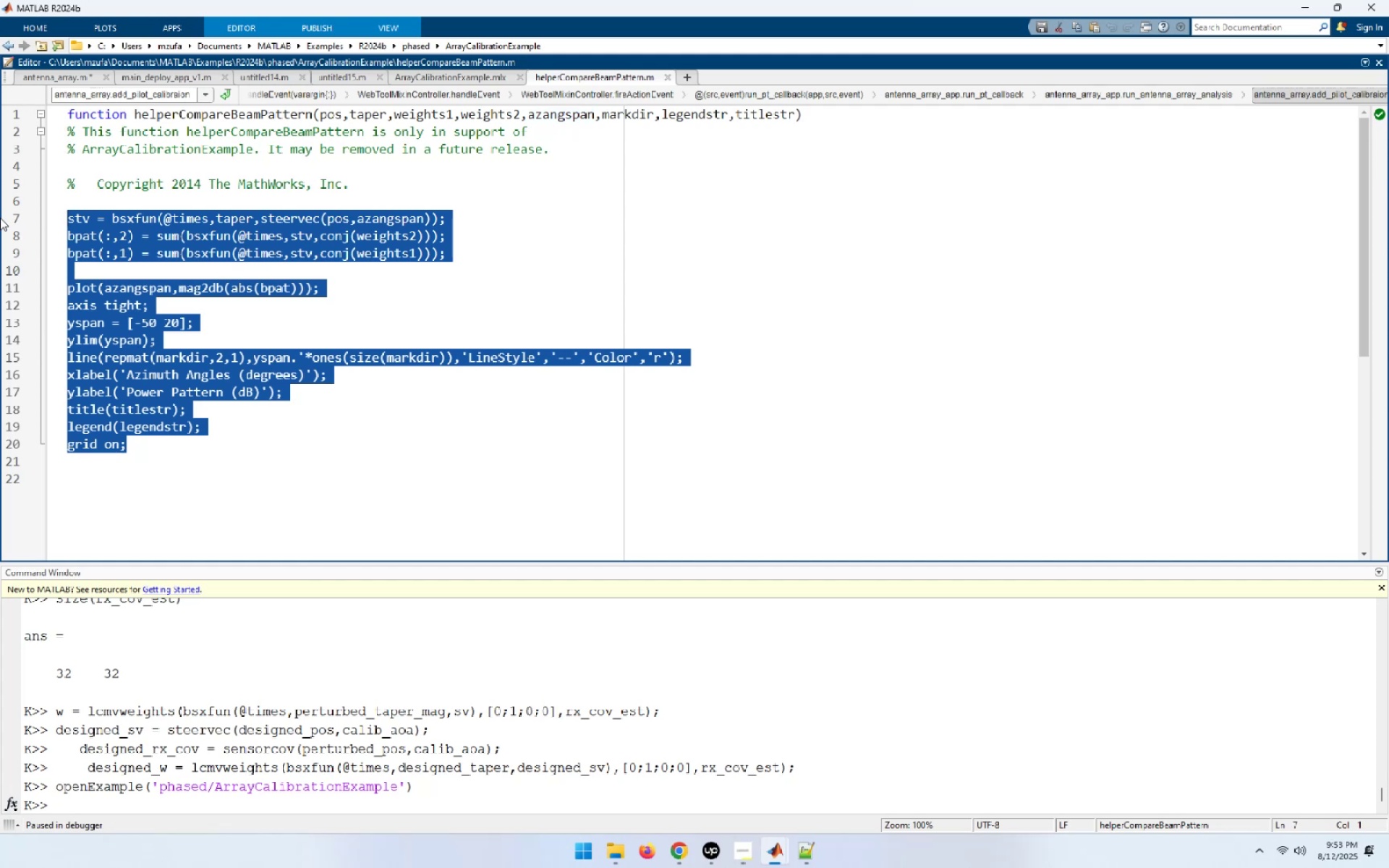 
key(Control+C)
 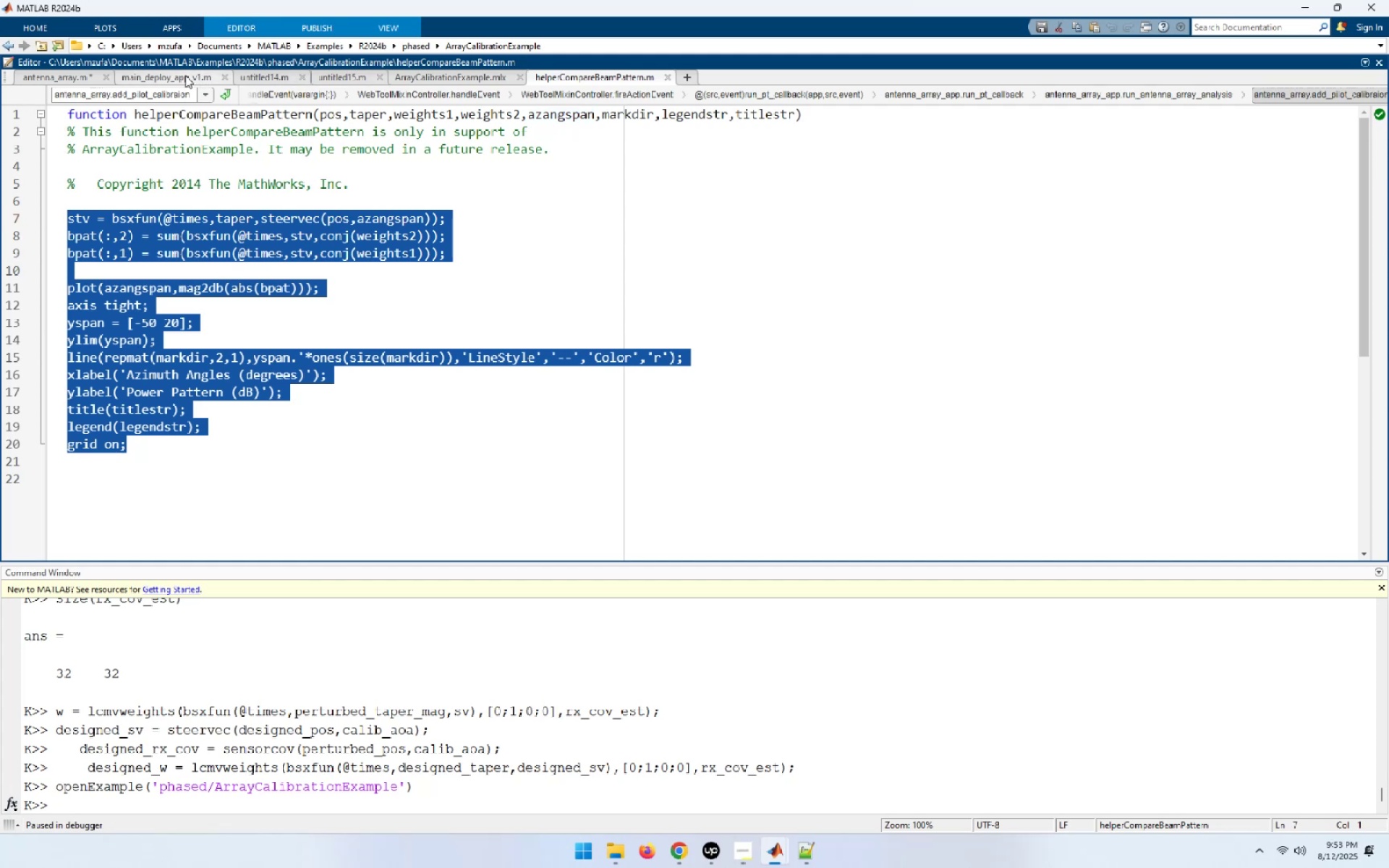 
left_click([67, 78])
 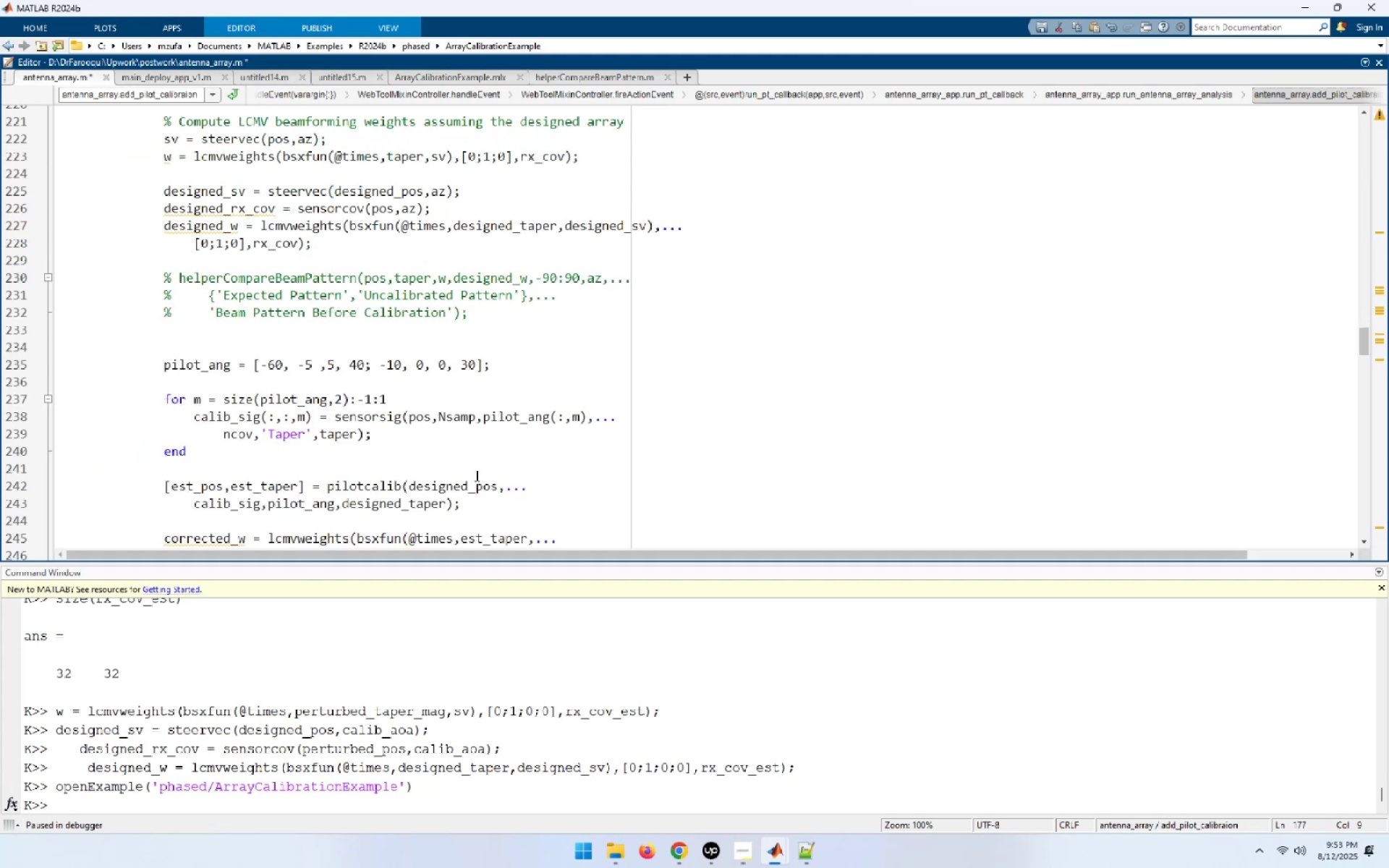 
wait(5.23)
 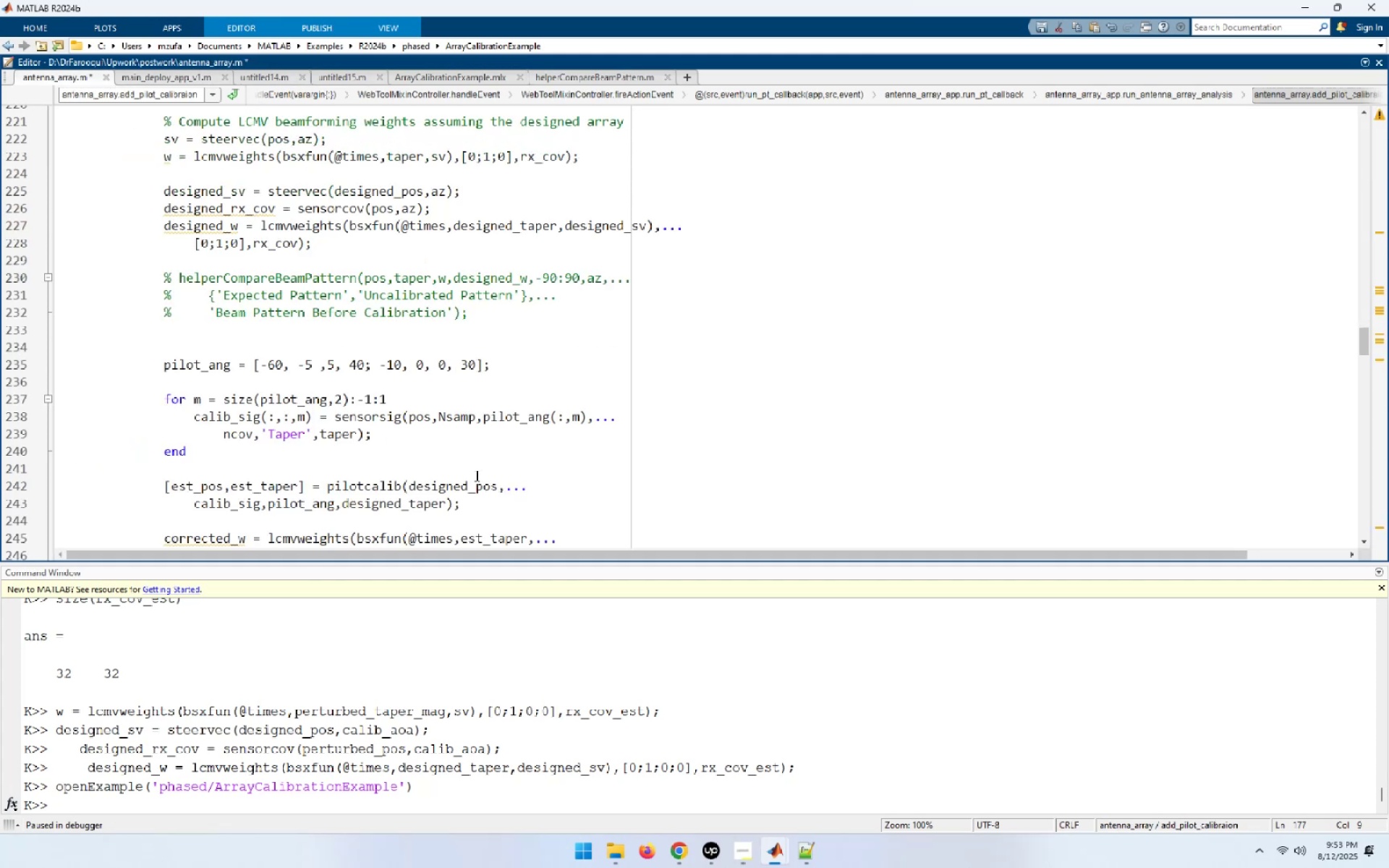 
scroll: coordinate [475, 475], scroll_direction: up, amount: 3.0
 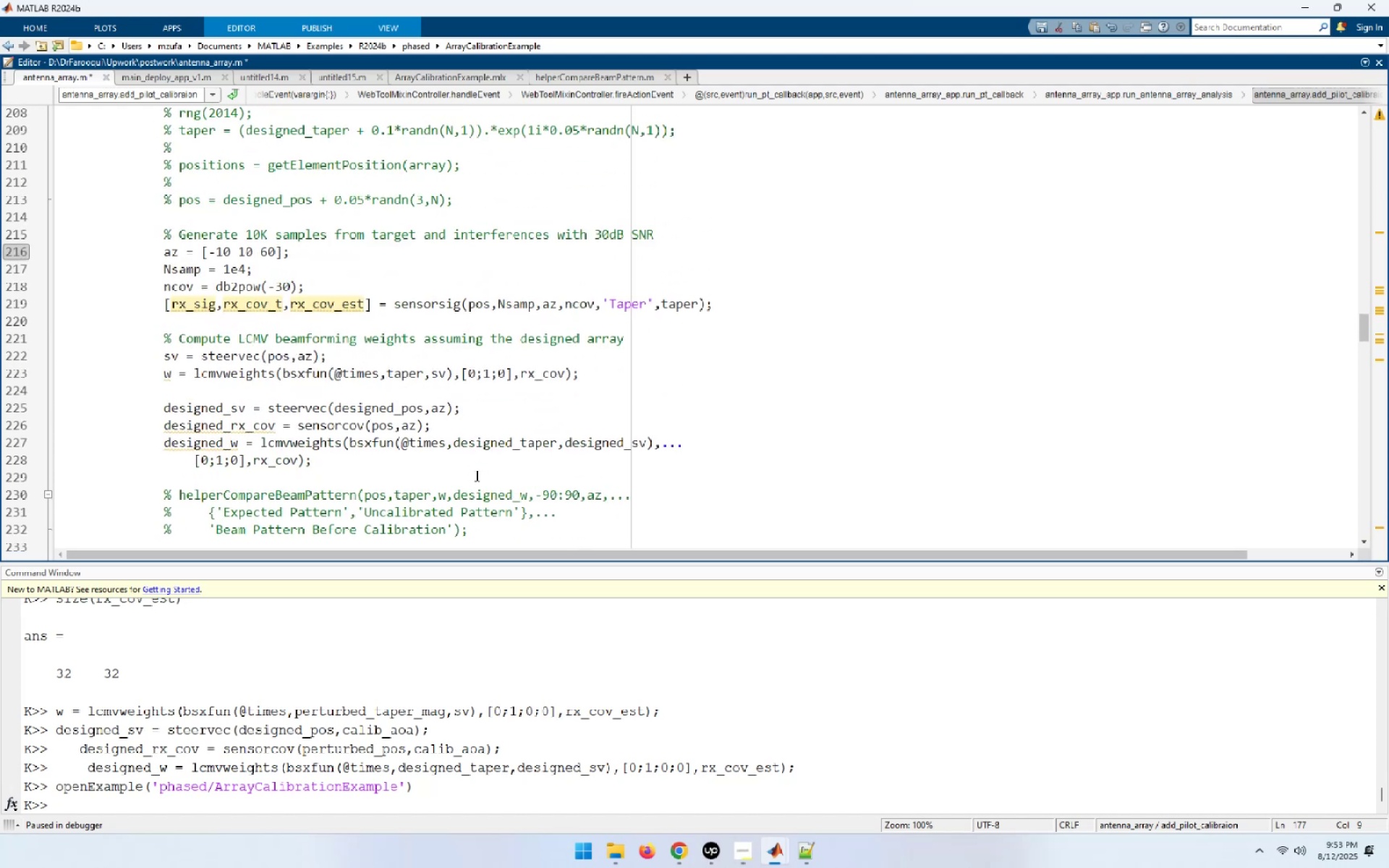 
key(Control+ControlLeft)
 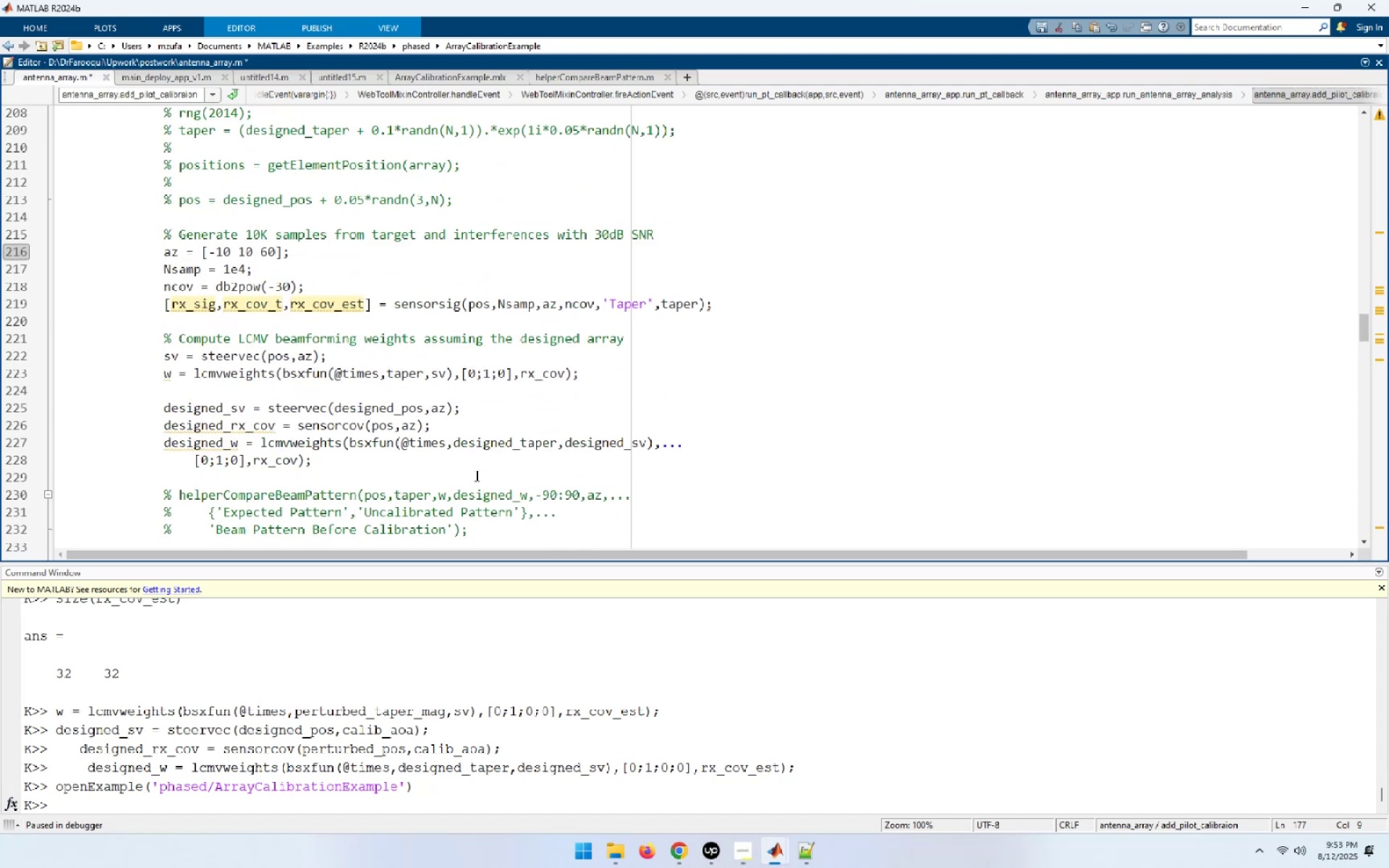 
scroll: coordinate [475, 475], scroll_direction: up, amount: 6.0
 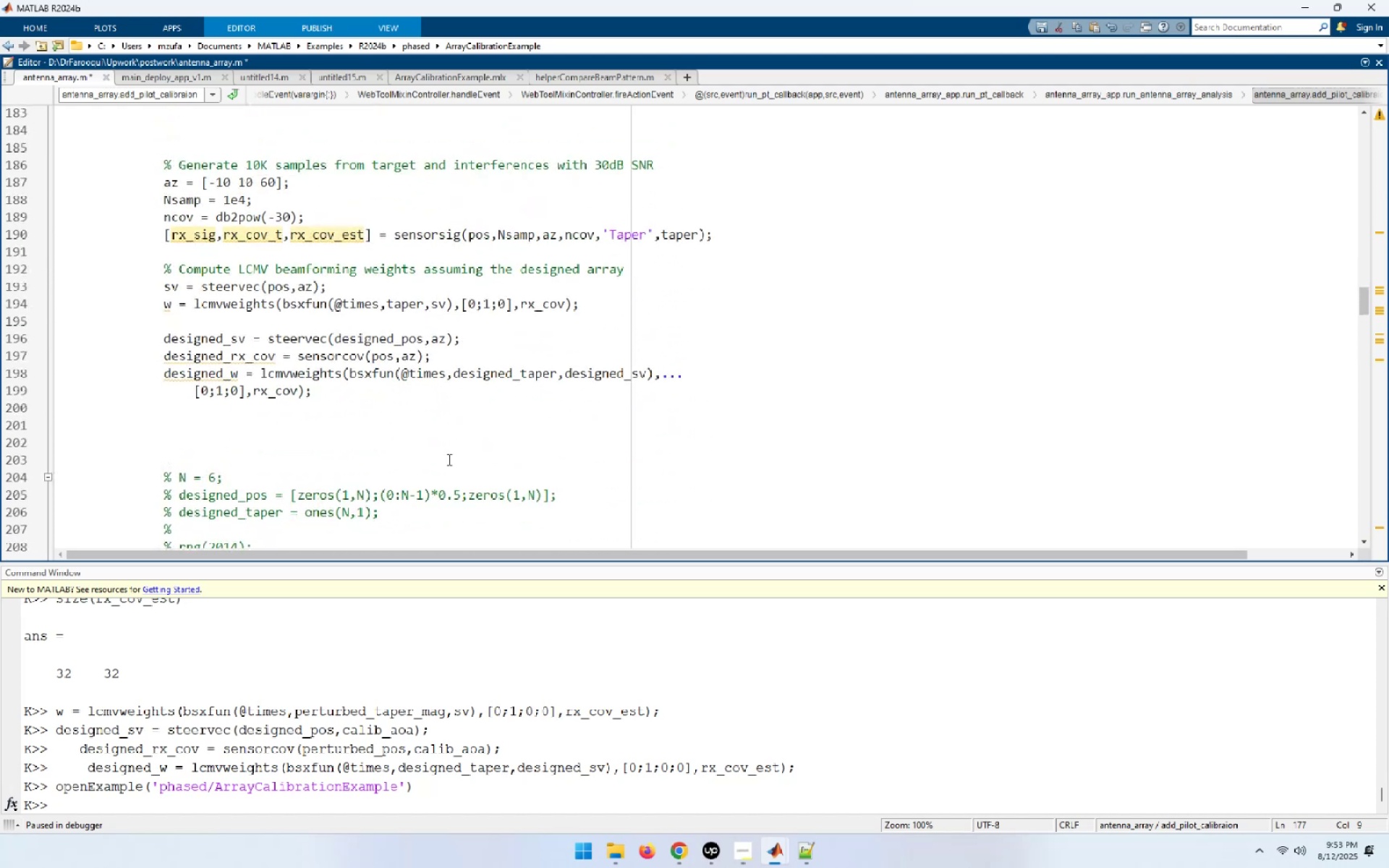 
left_click([338, 396])
 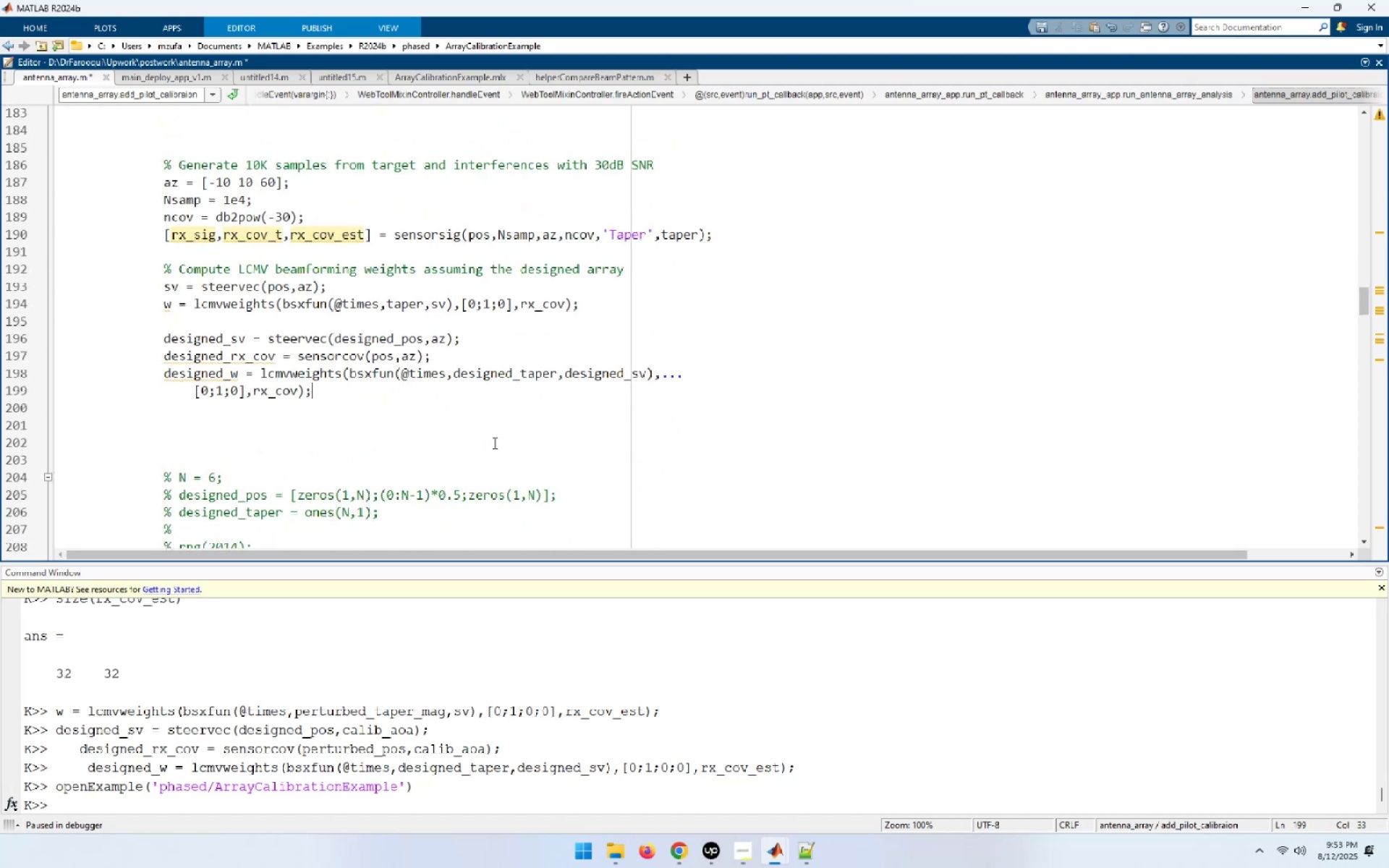 
key(NumpadEnter)
 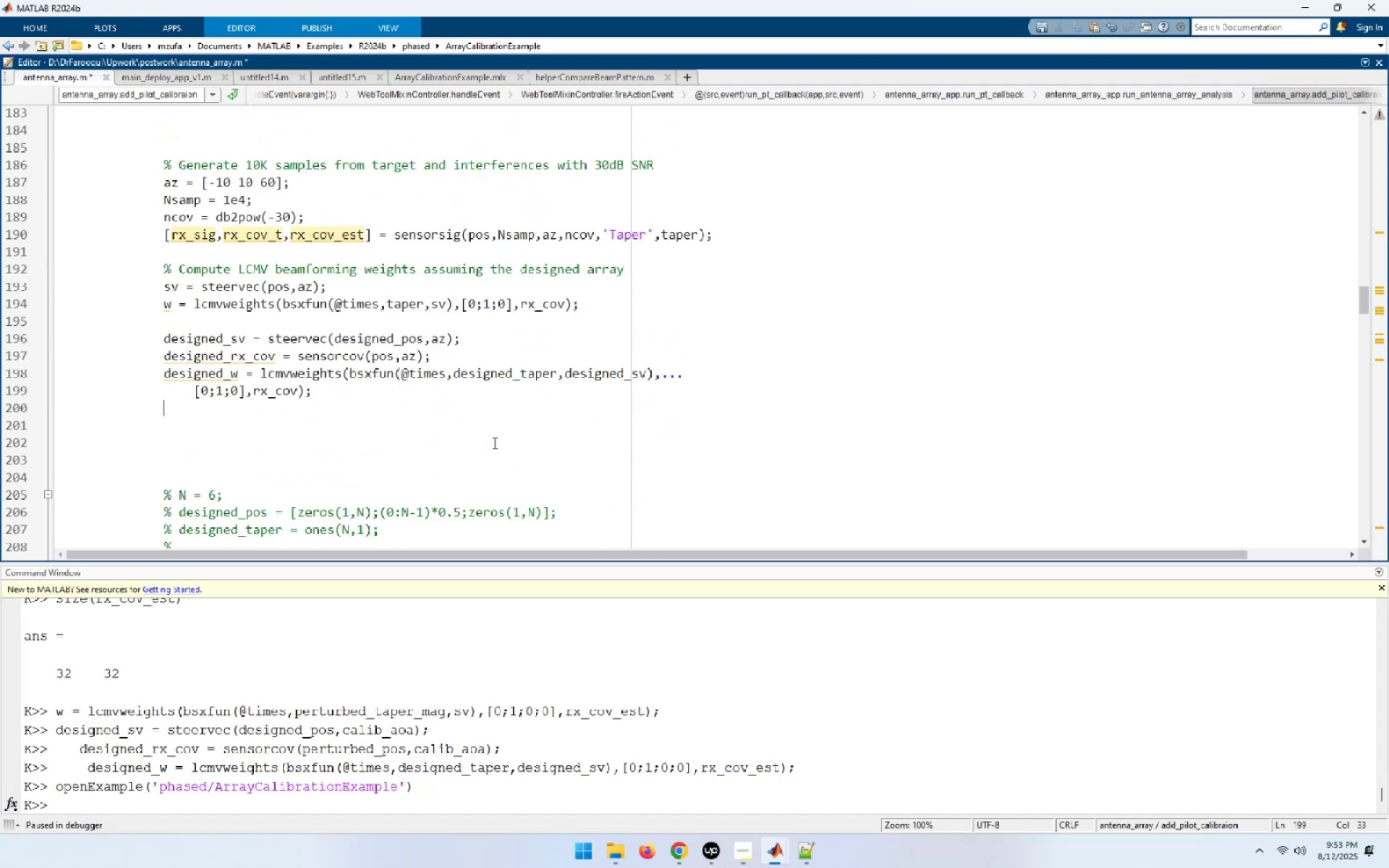 
key(NumpadEnter)
 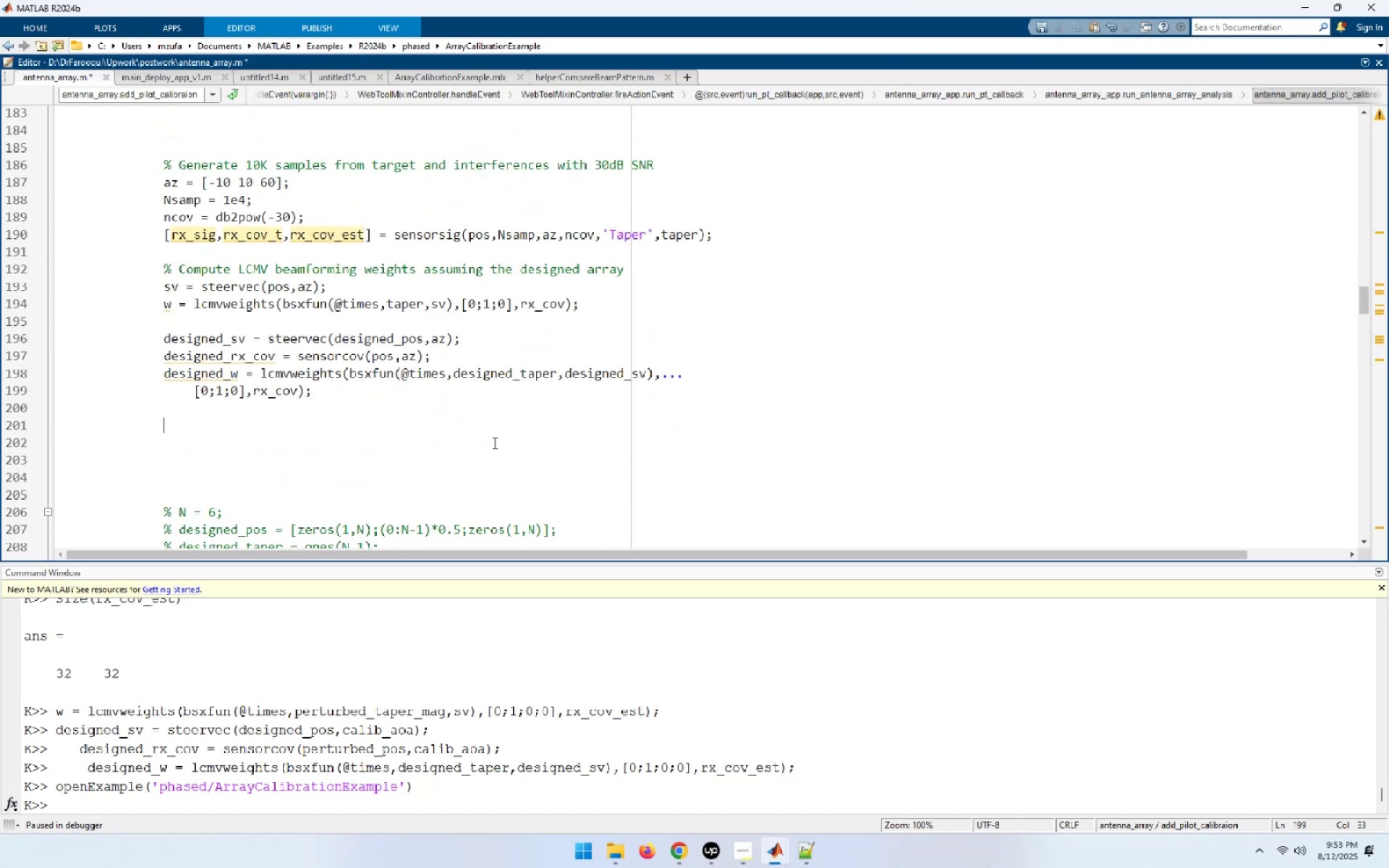 
key(Control+V)
 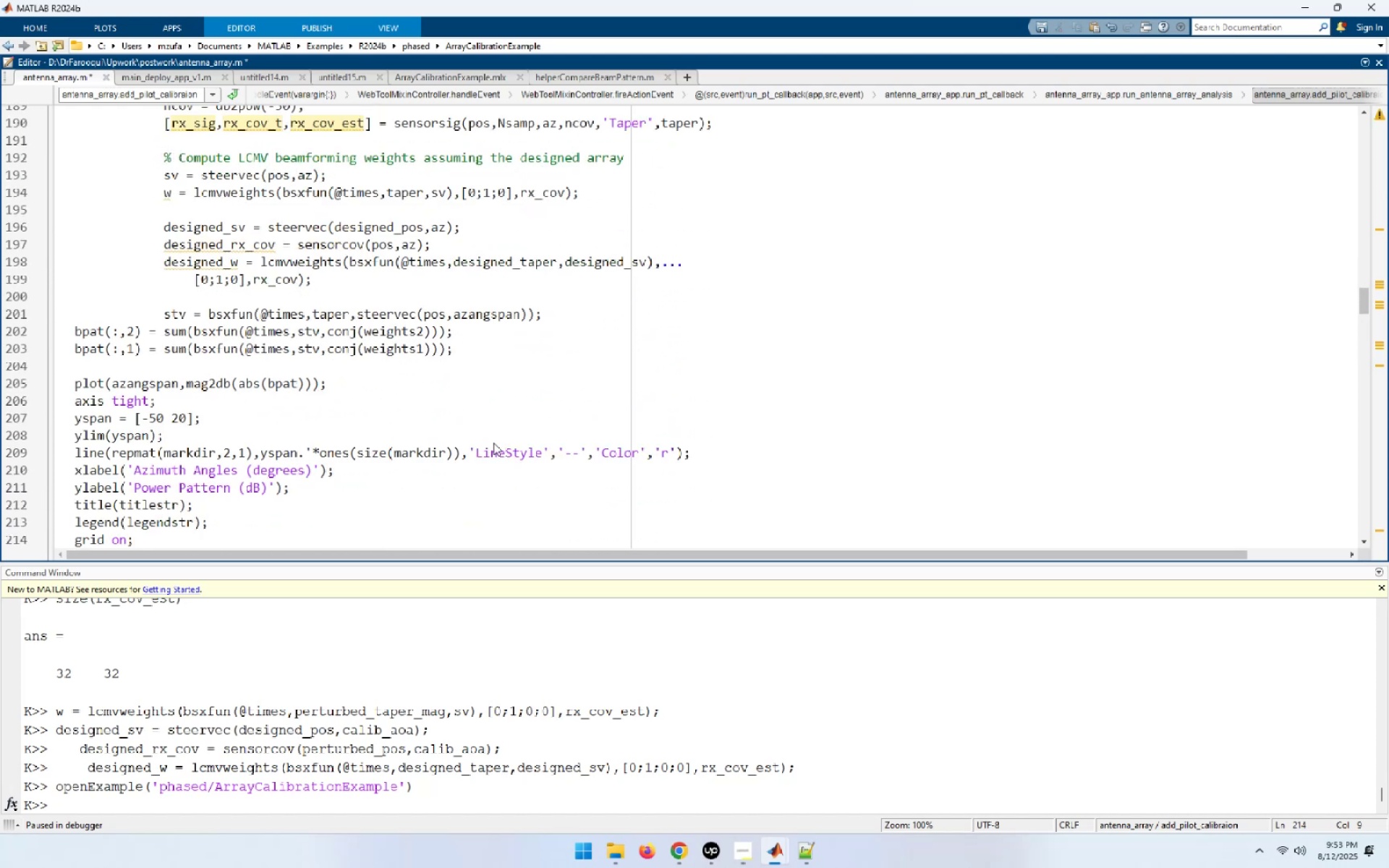 
hold_key(key=ArrowUp, duration=0.72)
 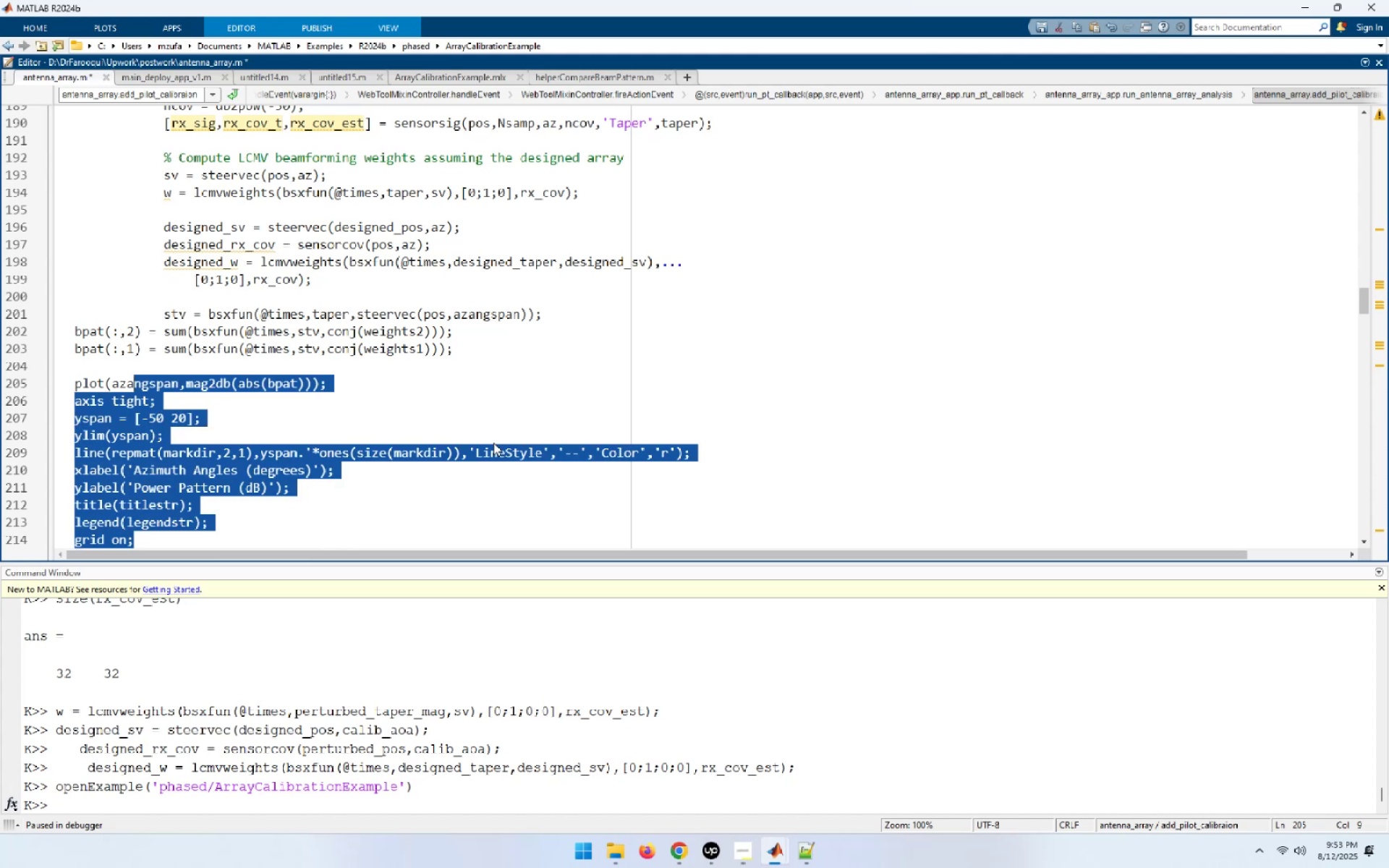 
key(Shift+ArrowUp)
 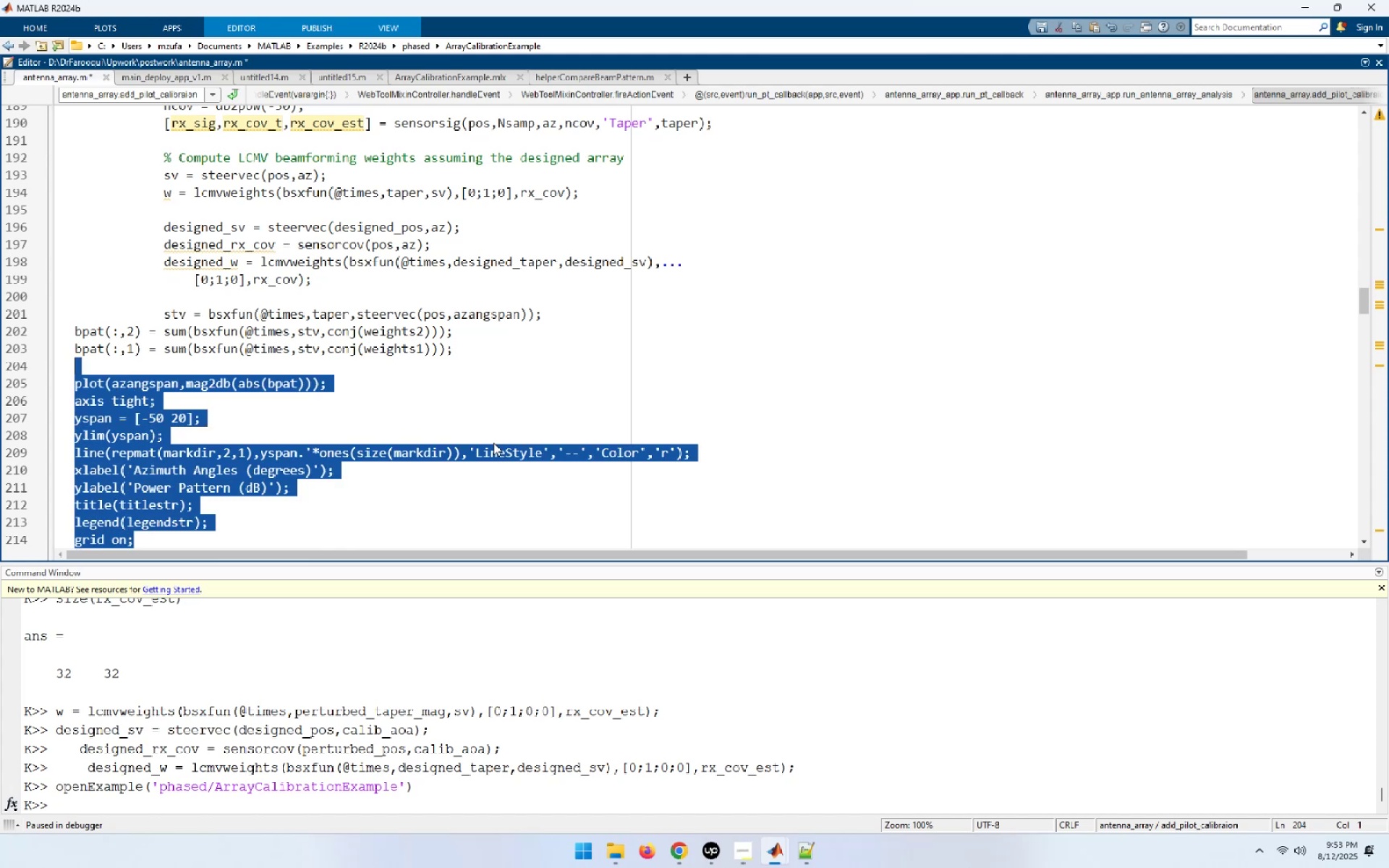 
key(Shift+ArrowUp)
 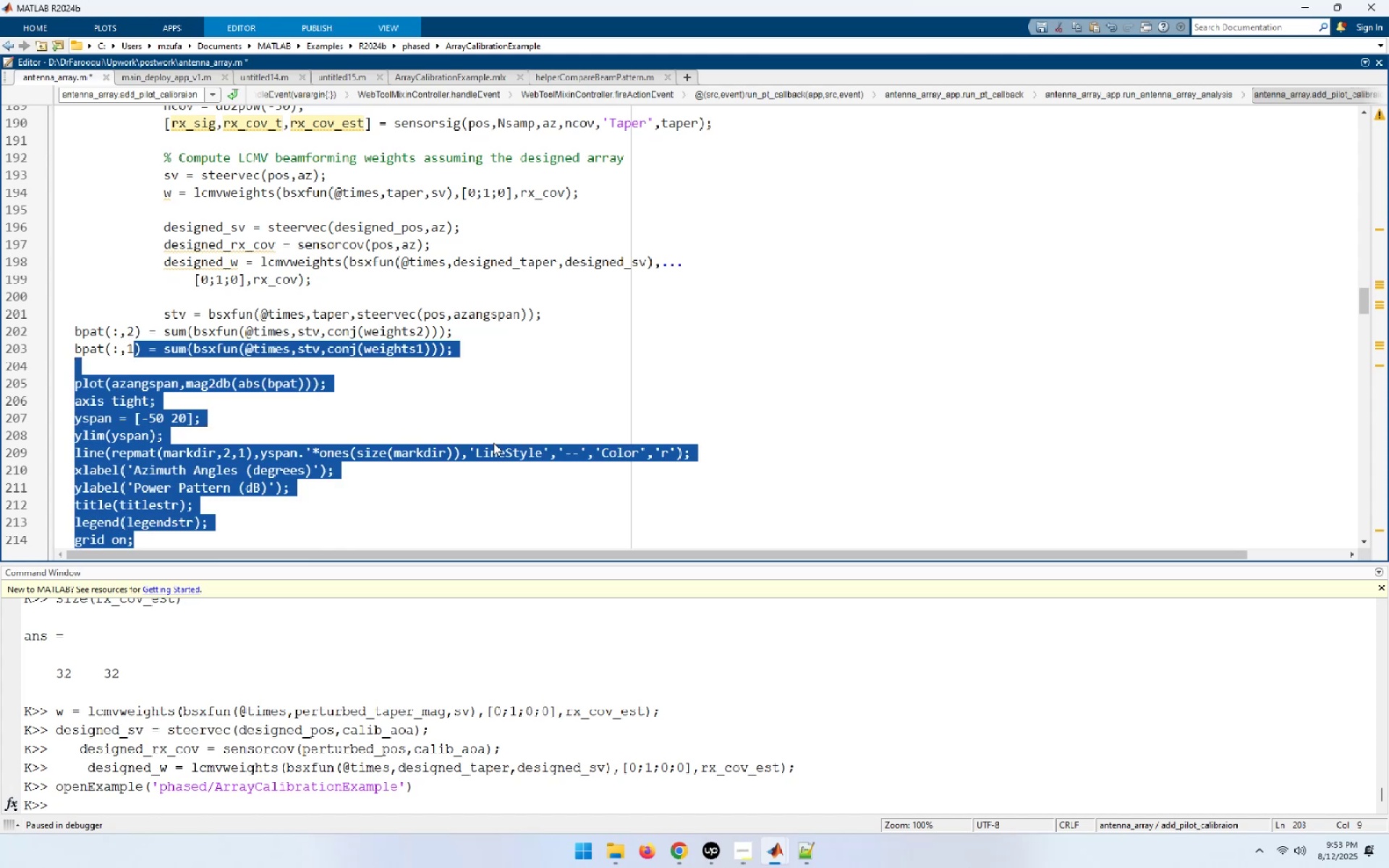 
key(Shift+ArrowUp)
 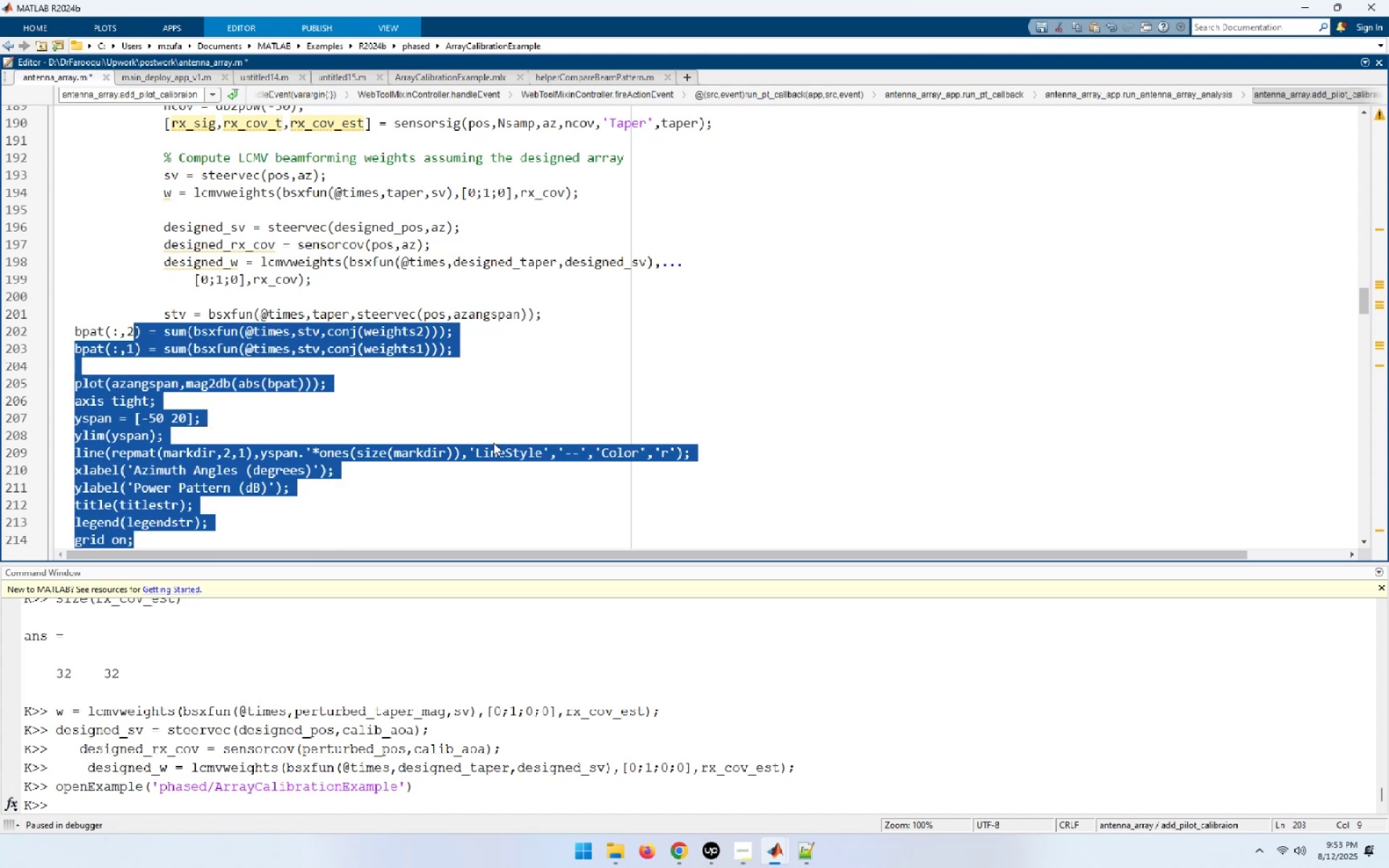 
key(Shift+ArrowUp)
 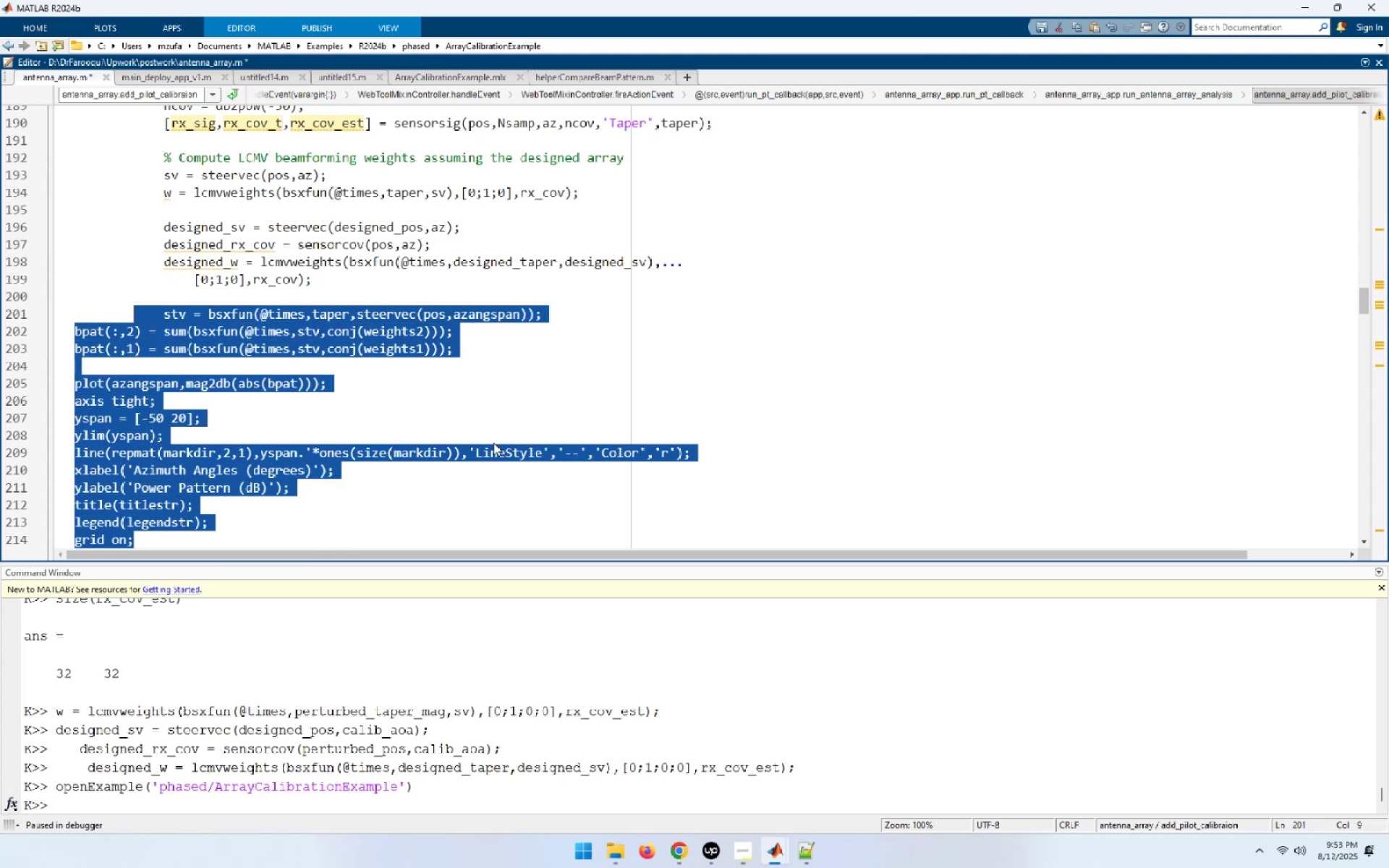 
key(Control+I)
 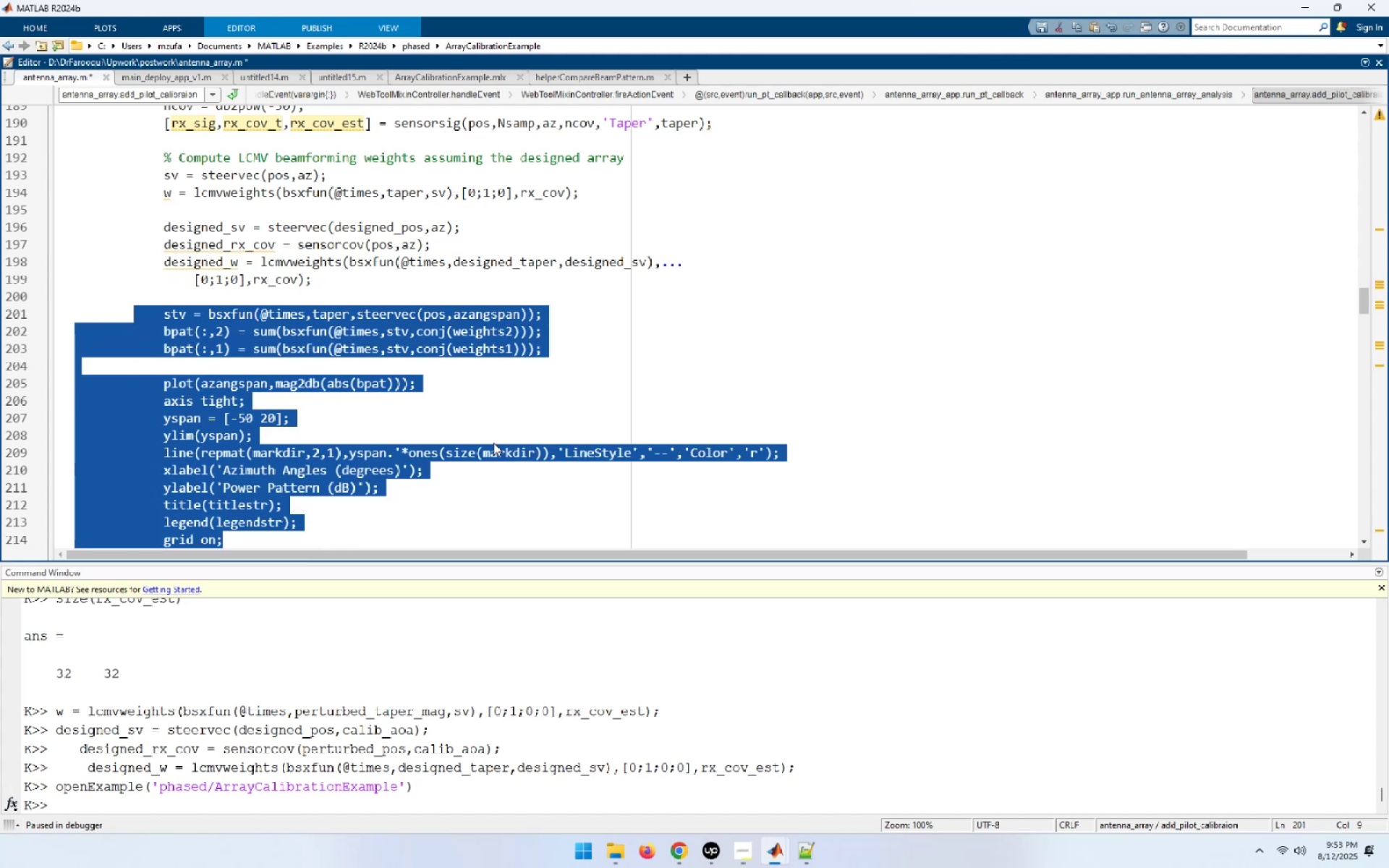 
key(ArrowUp)
 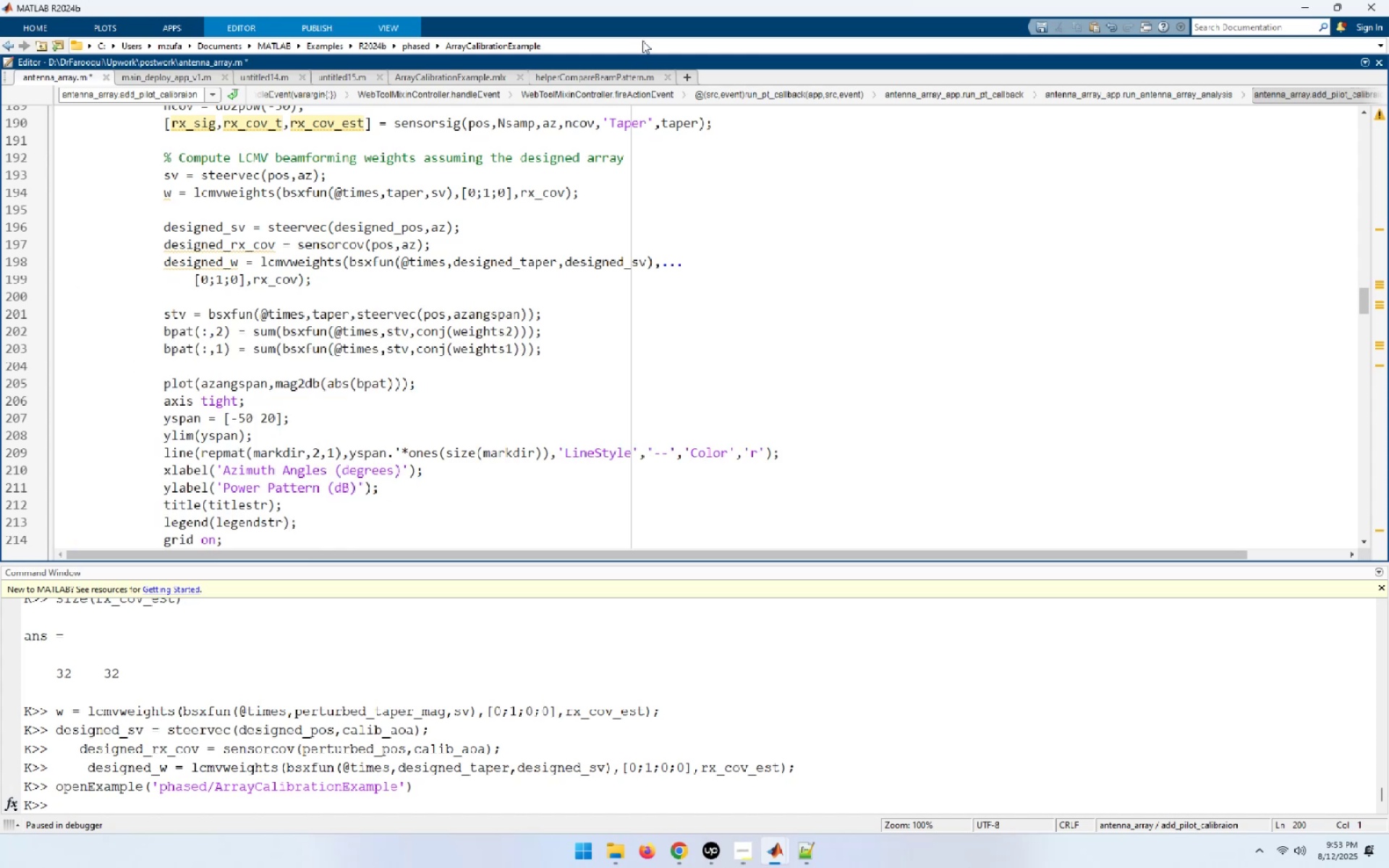 
left_click([608, 77])
 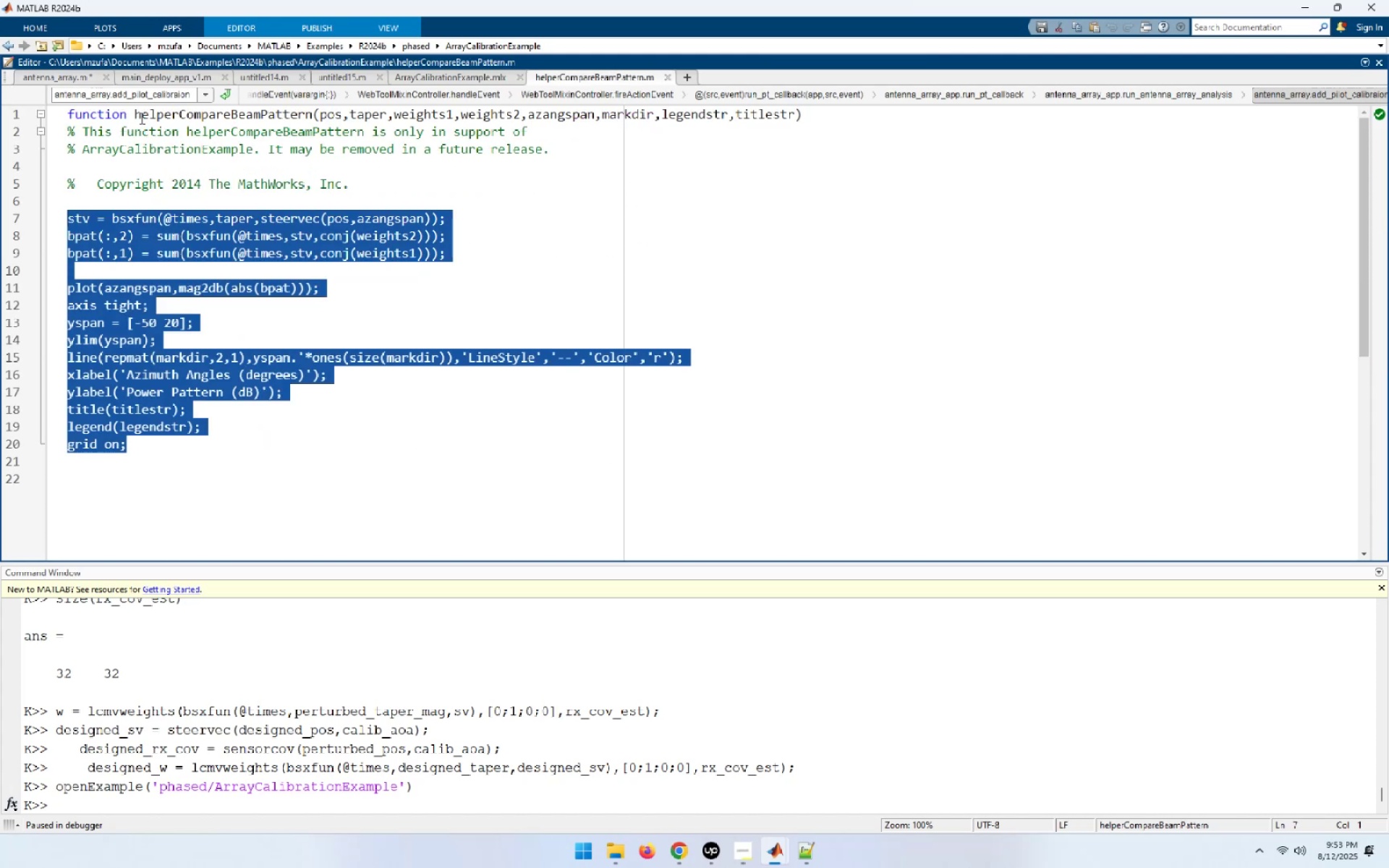 
left_click_drag(start_coordinate=[135, 116], to_coordinate=[880, 96])
 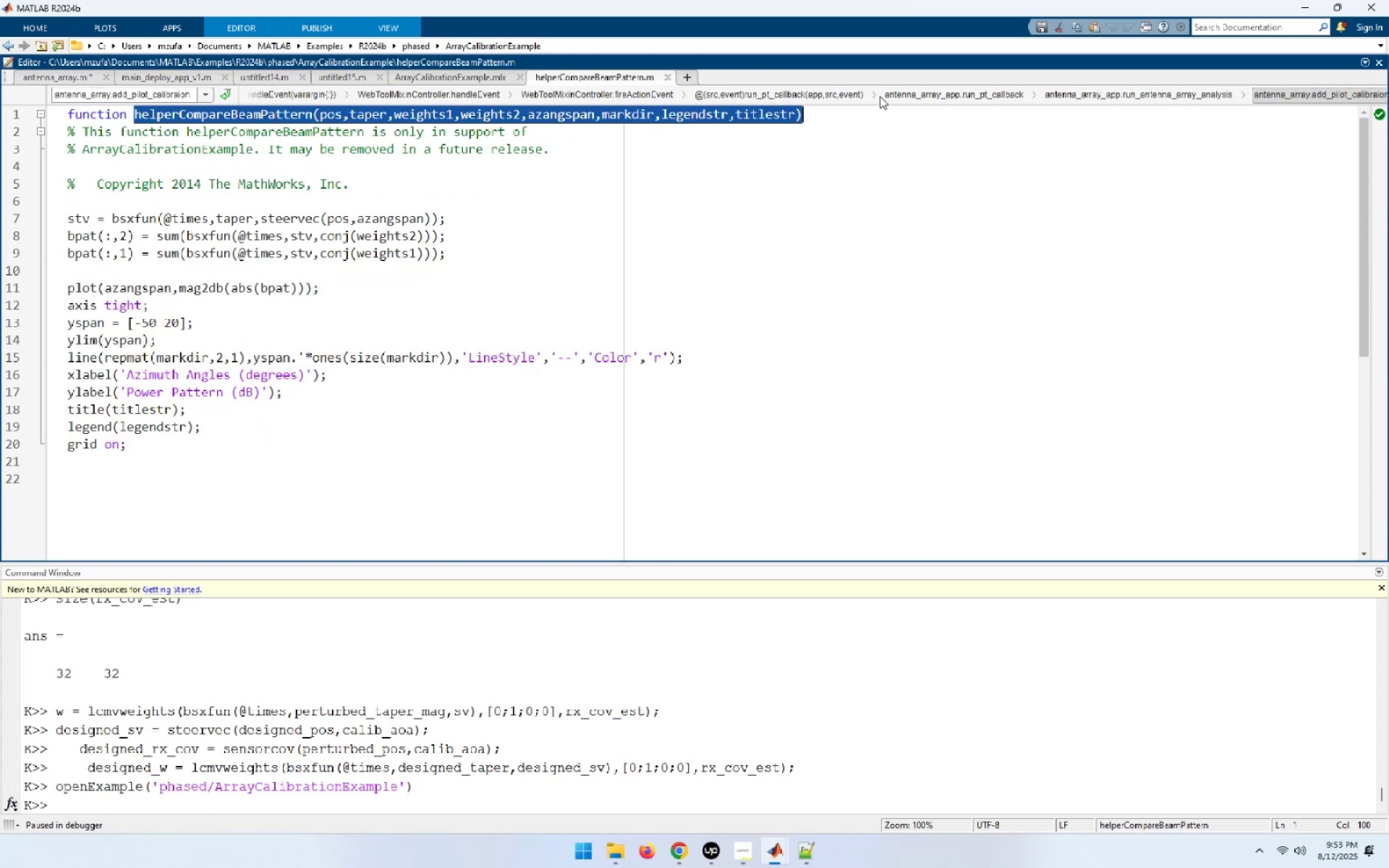 
key(Control+C)
 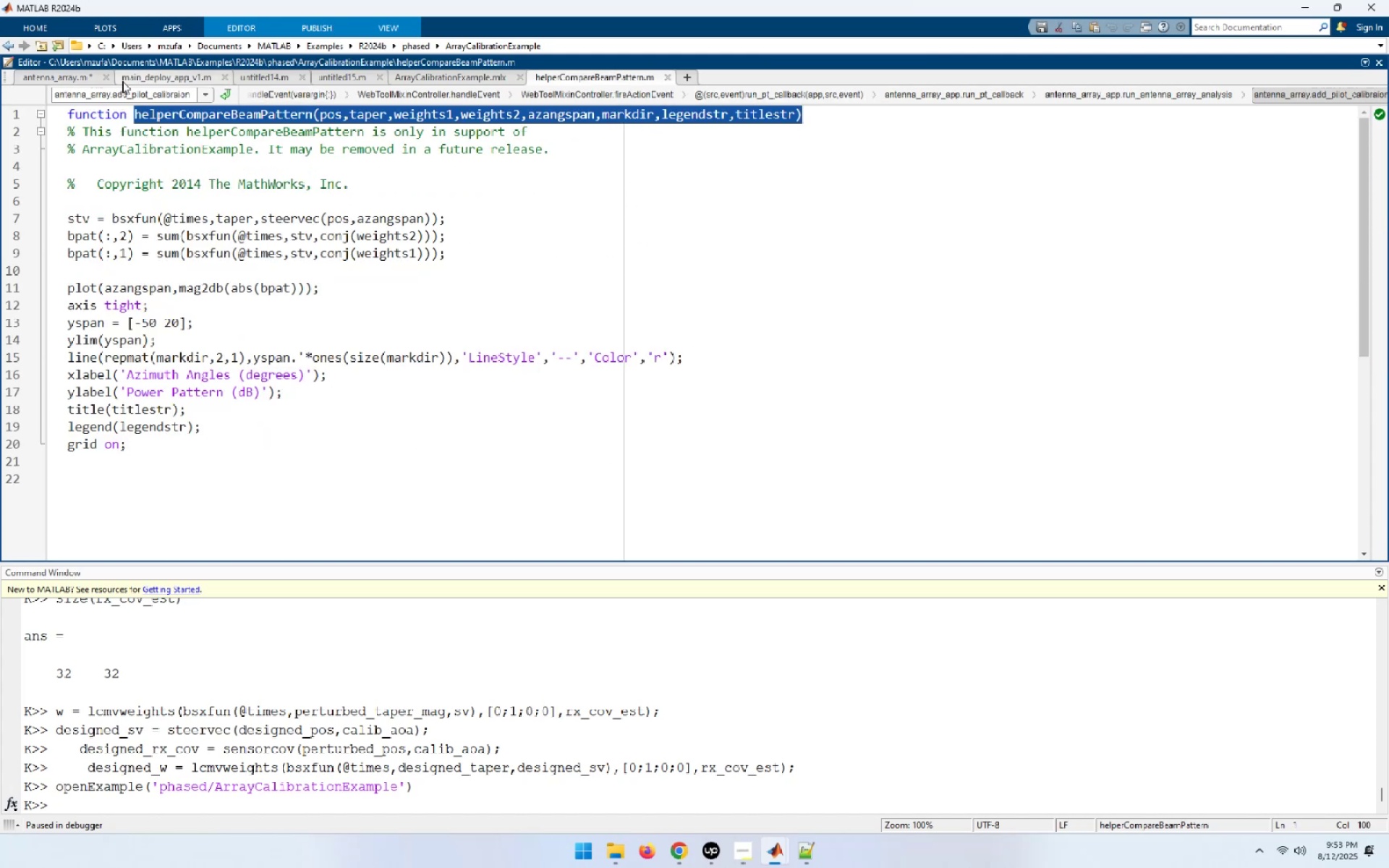 
left_click([35, 81])
 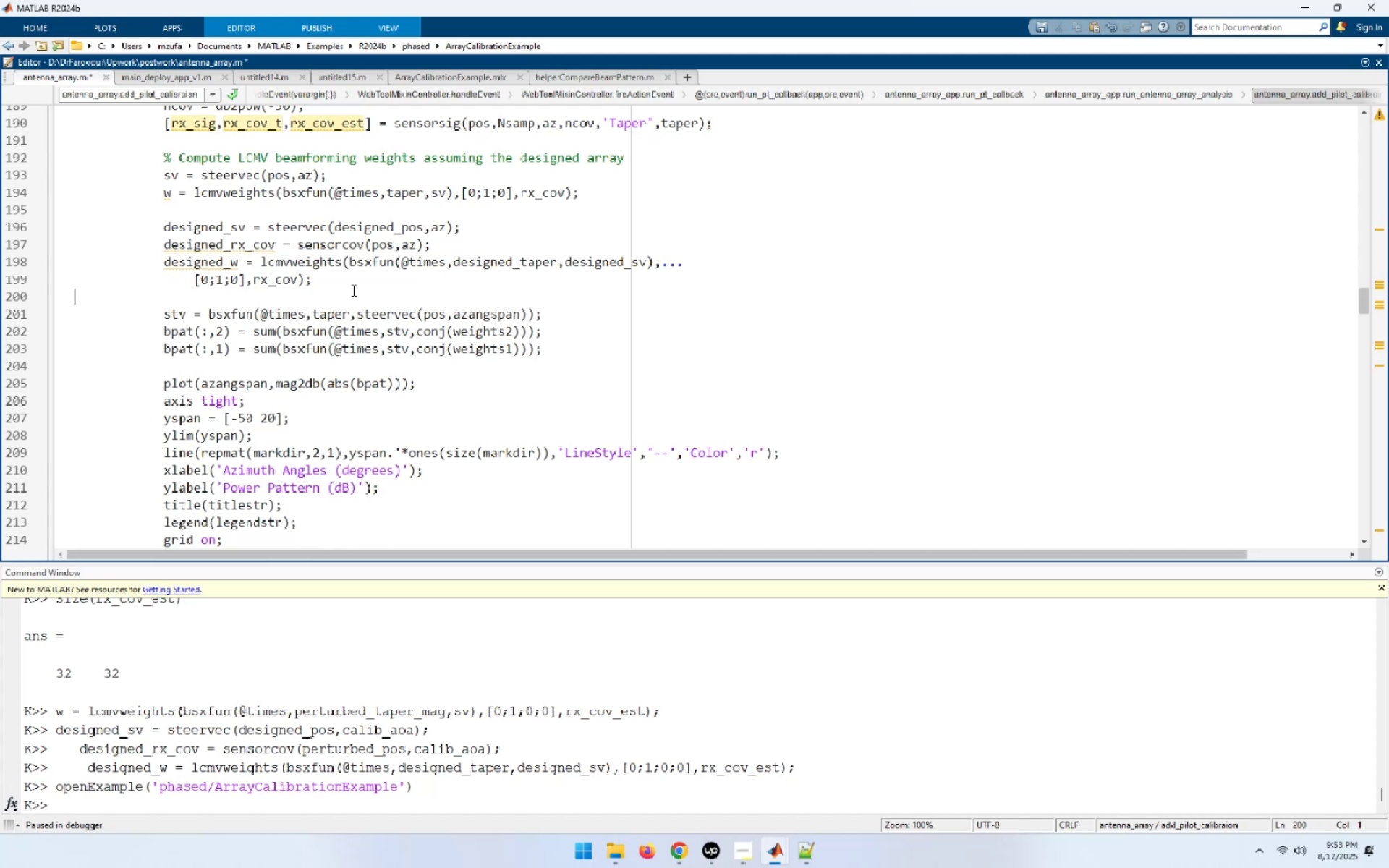 
wait(5.72)
 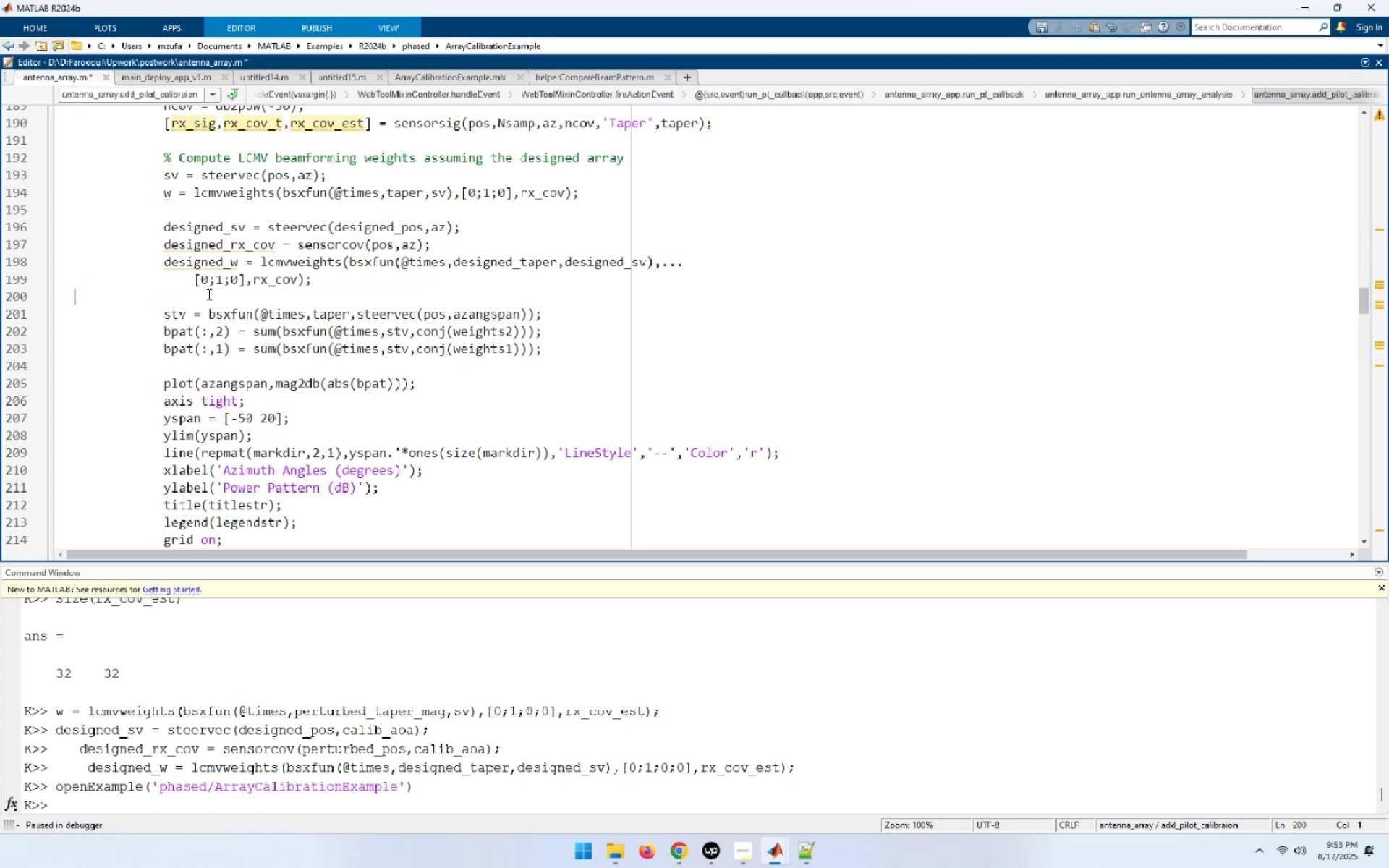 
left_click([328, 284])
 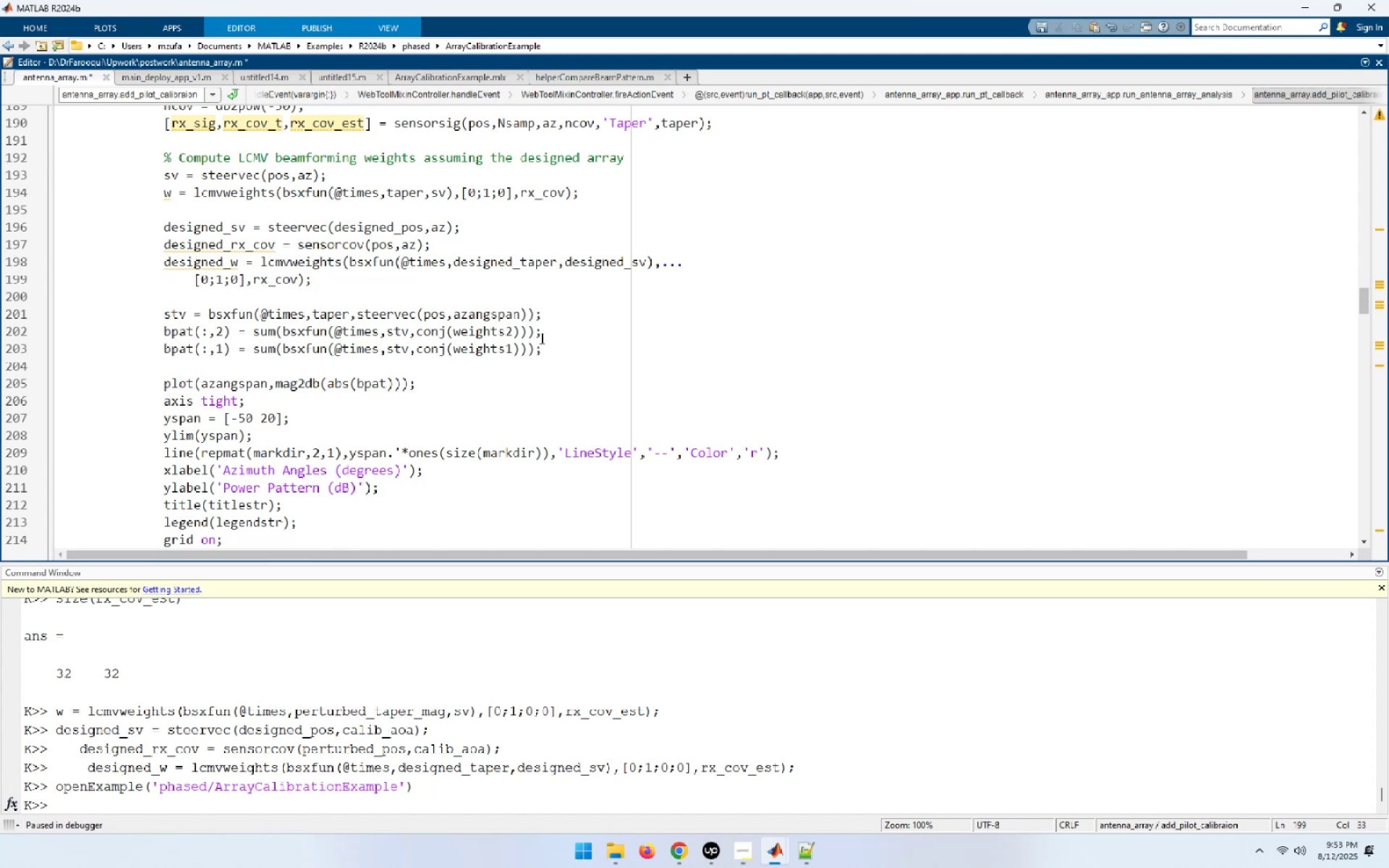 
scroll: coordinate [540, 338], scroll_direction: up, amount: 7.0
 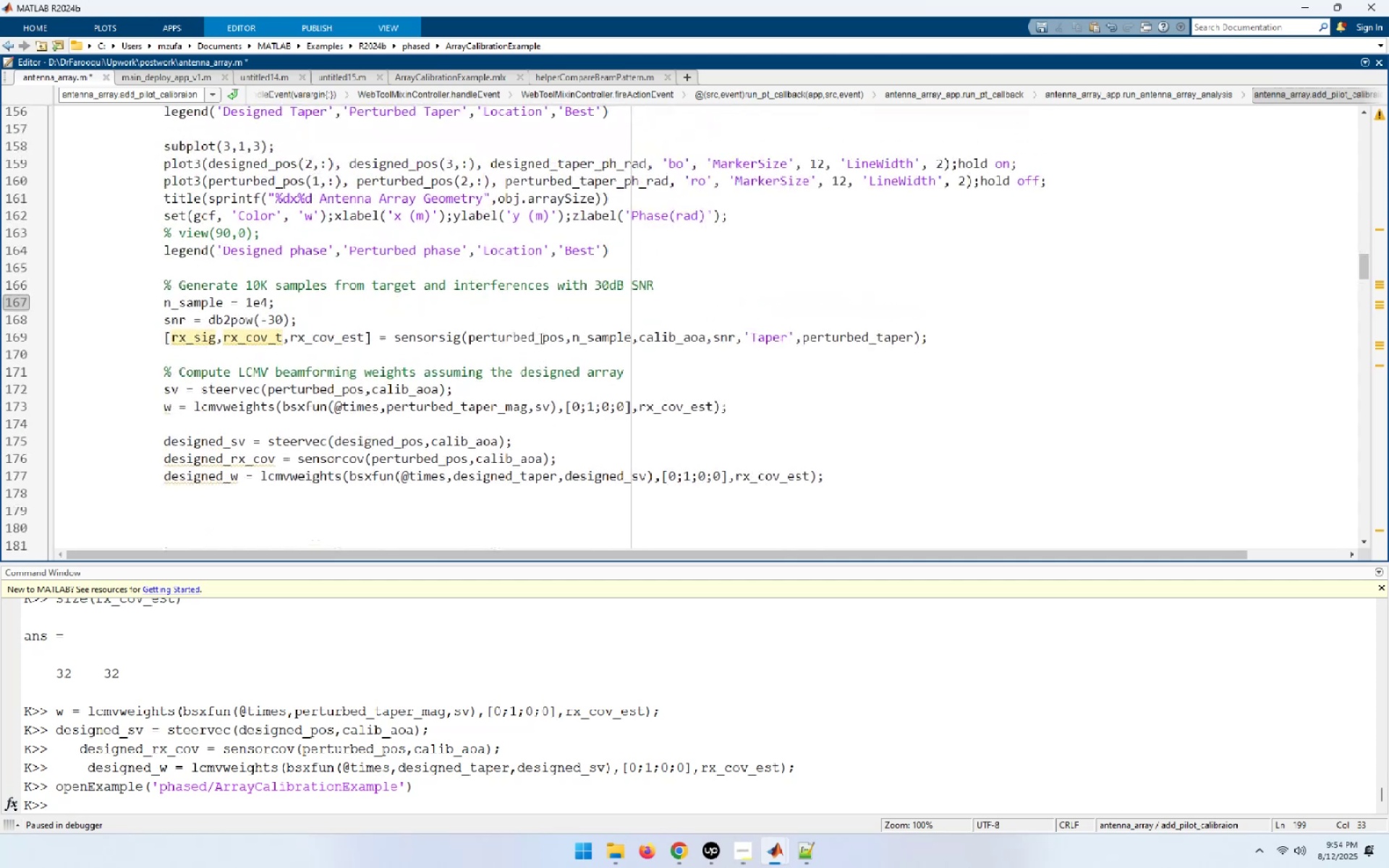 
scroll: coordinate [540, 338], scroll_direction: down, amount: 3.0
 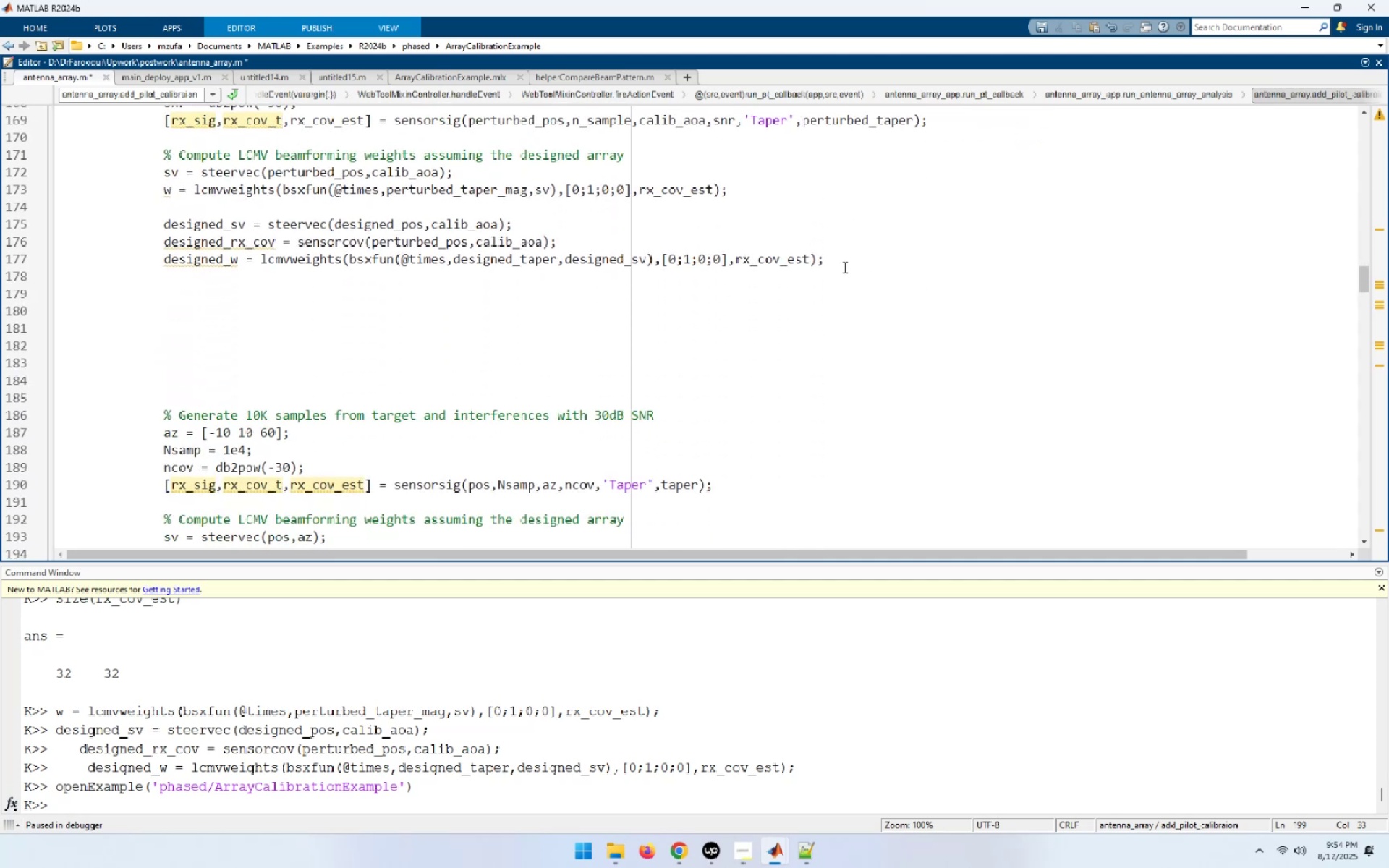 
left_click([841, 255])
 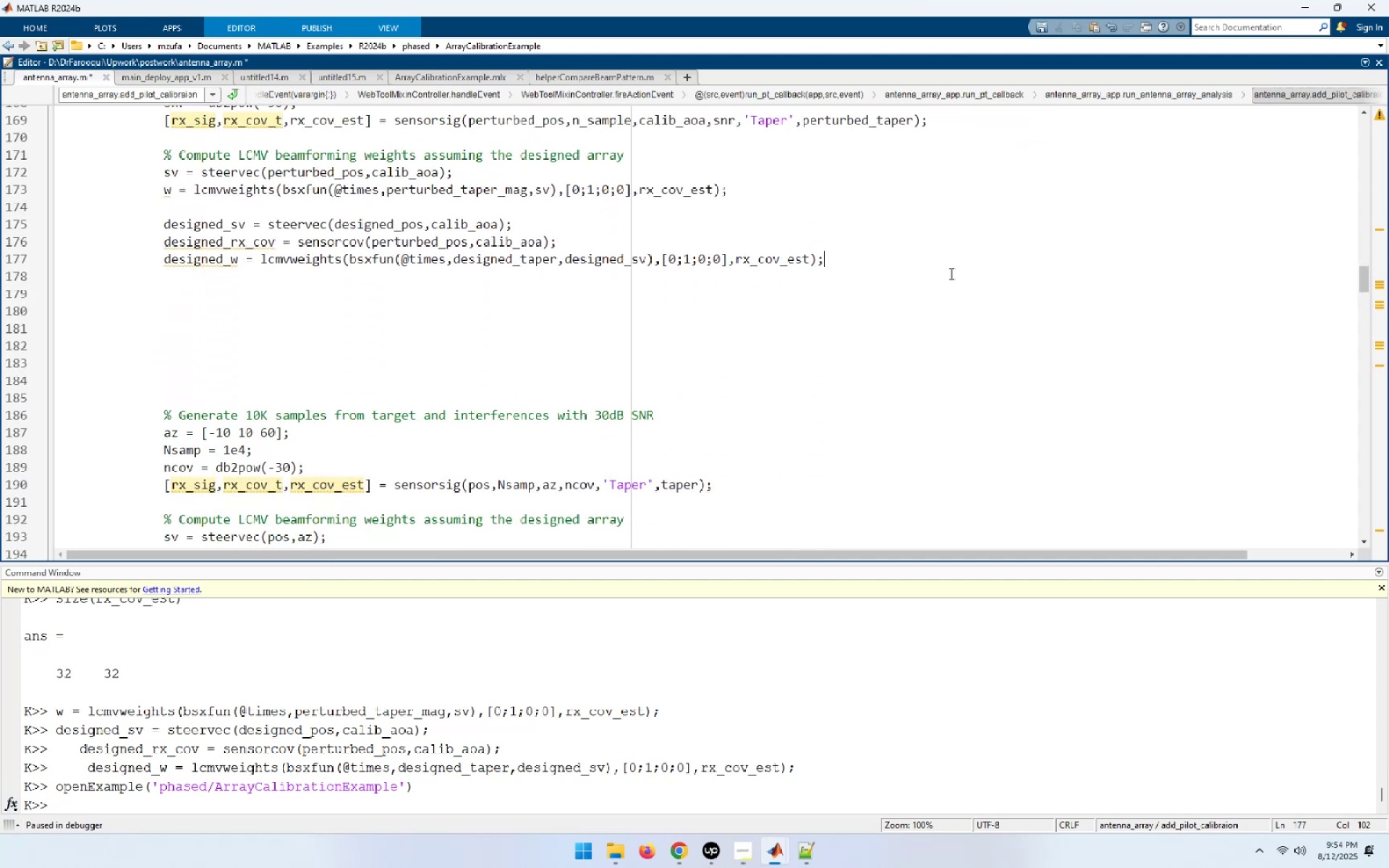 
key(NumpadEnter)
 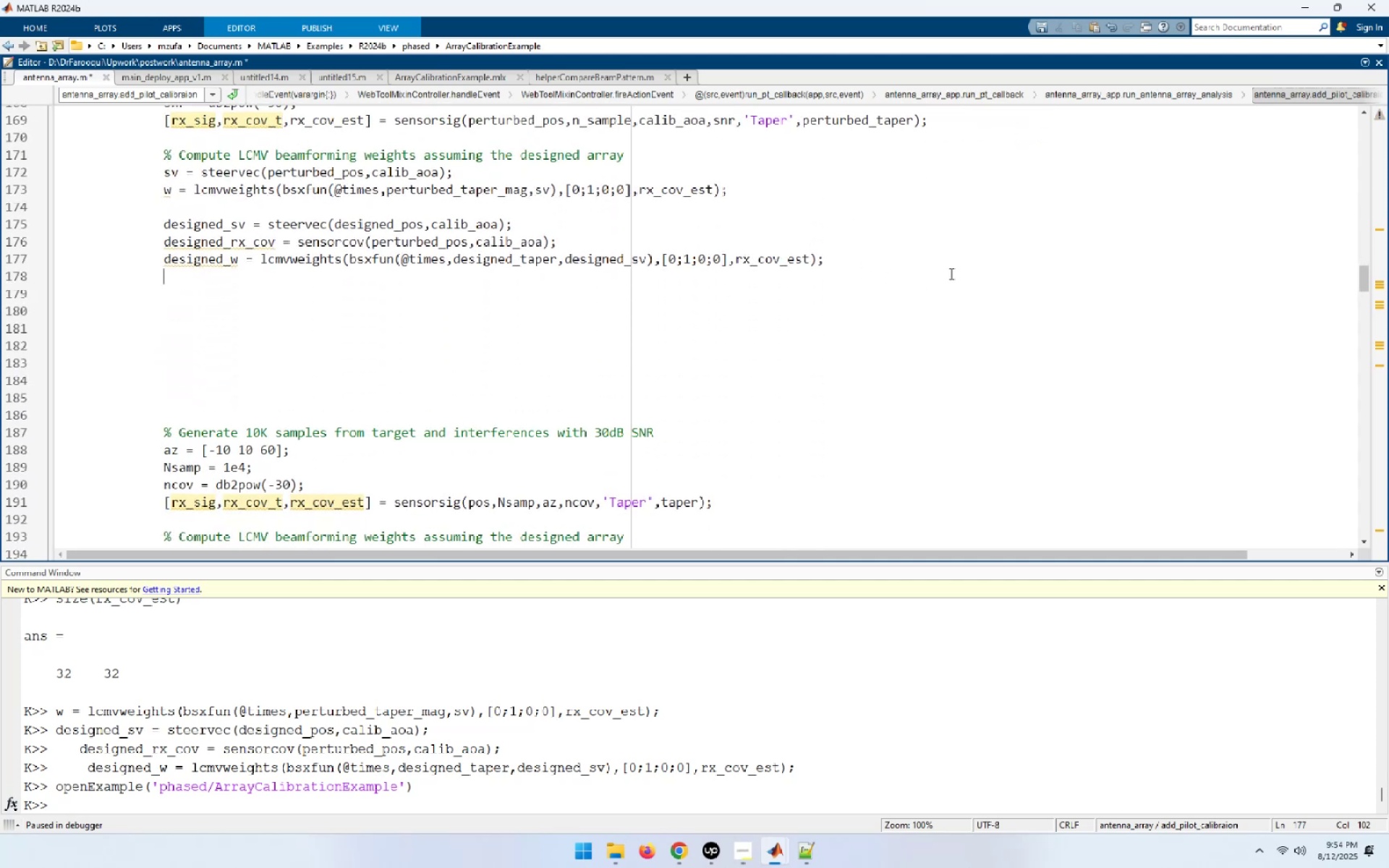 
key(NumpadEnter)
 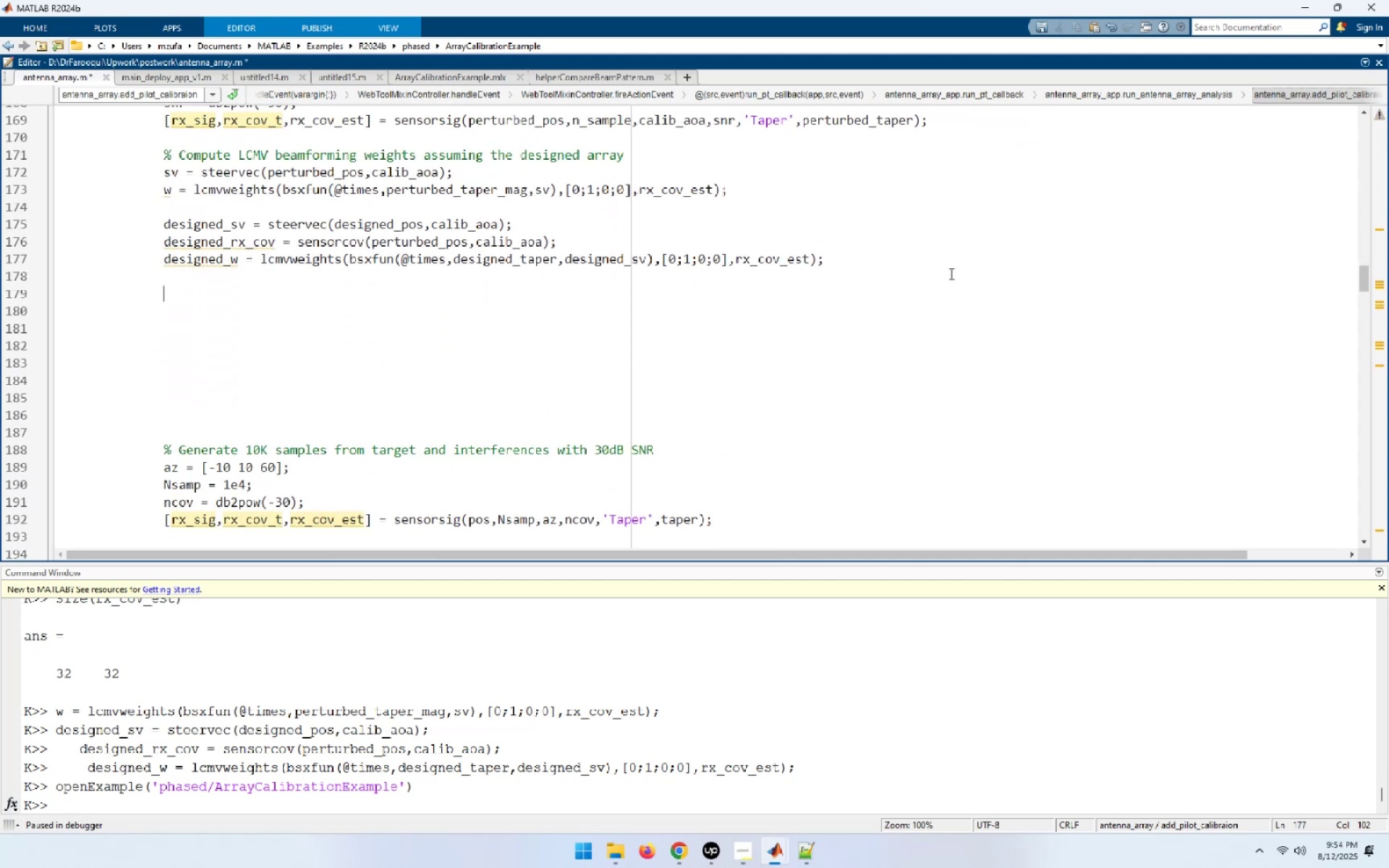 
key(Control+ControlLeft)
 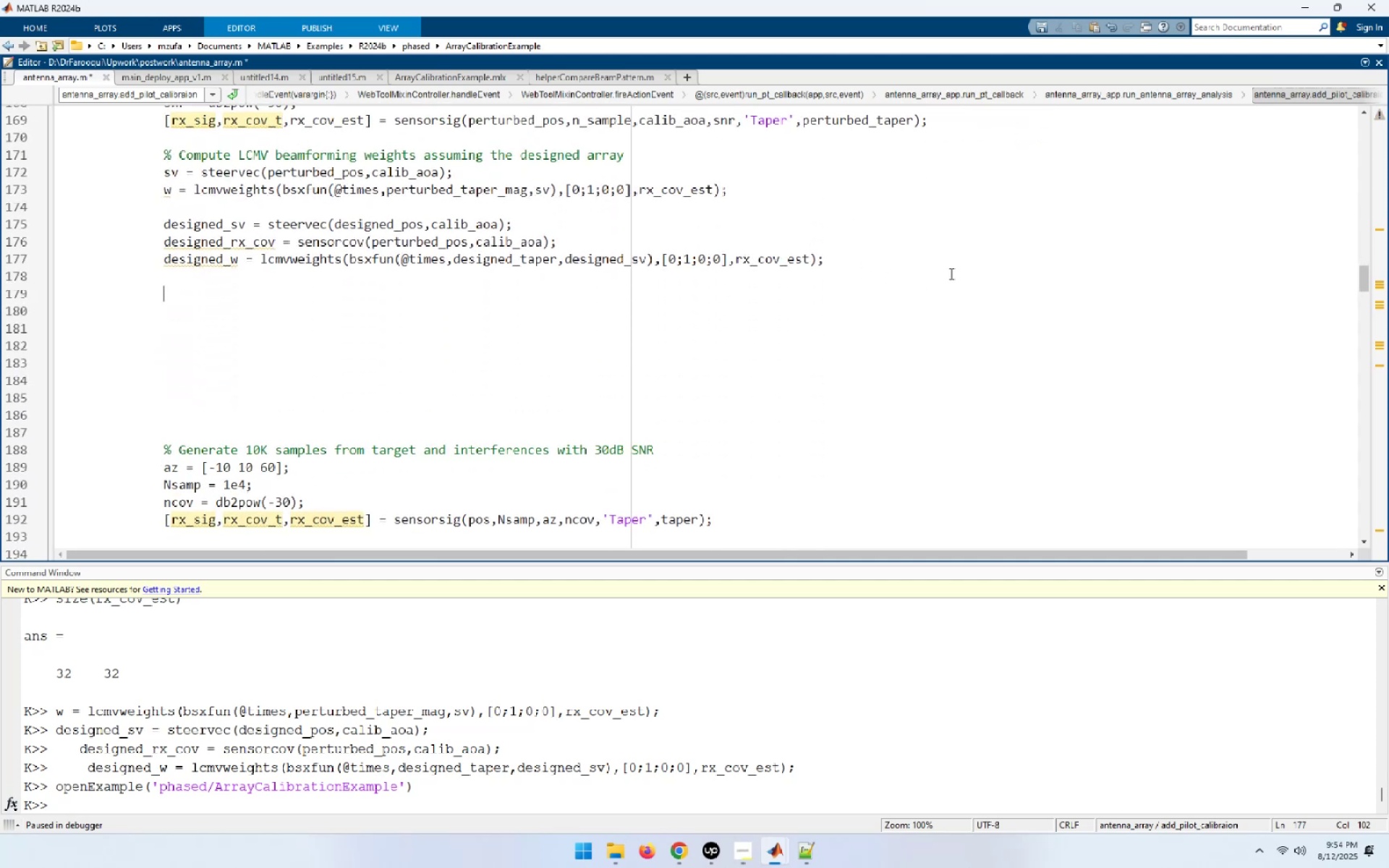 
key(Control+V)
 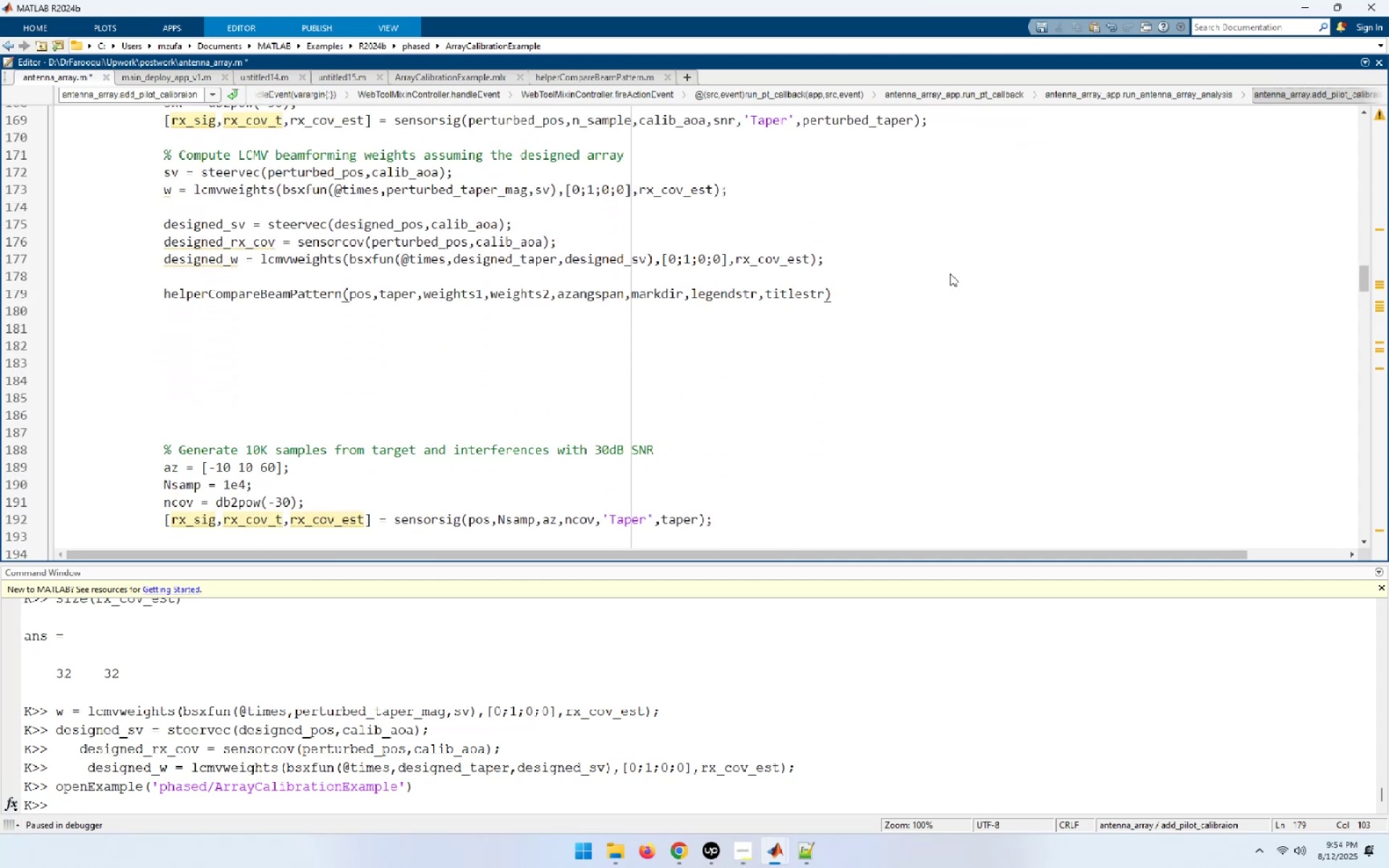 
key(Home)
 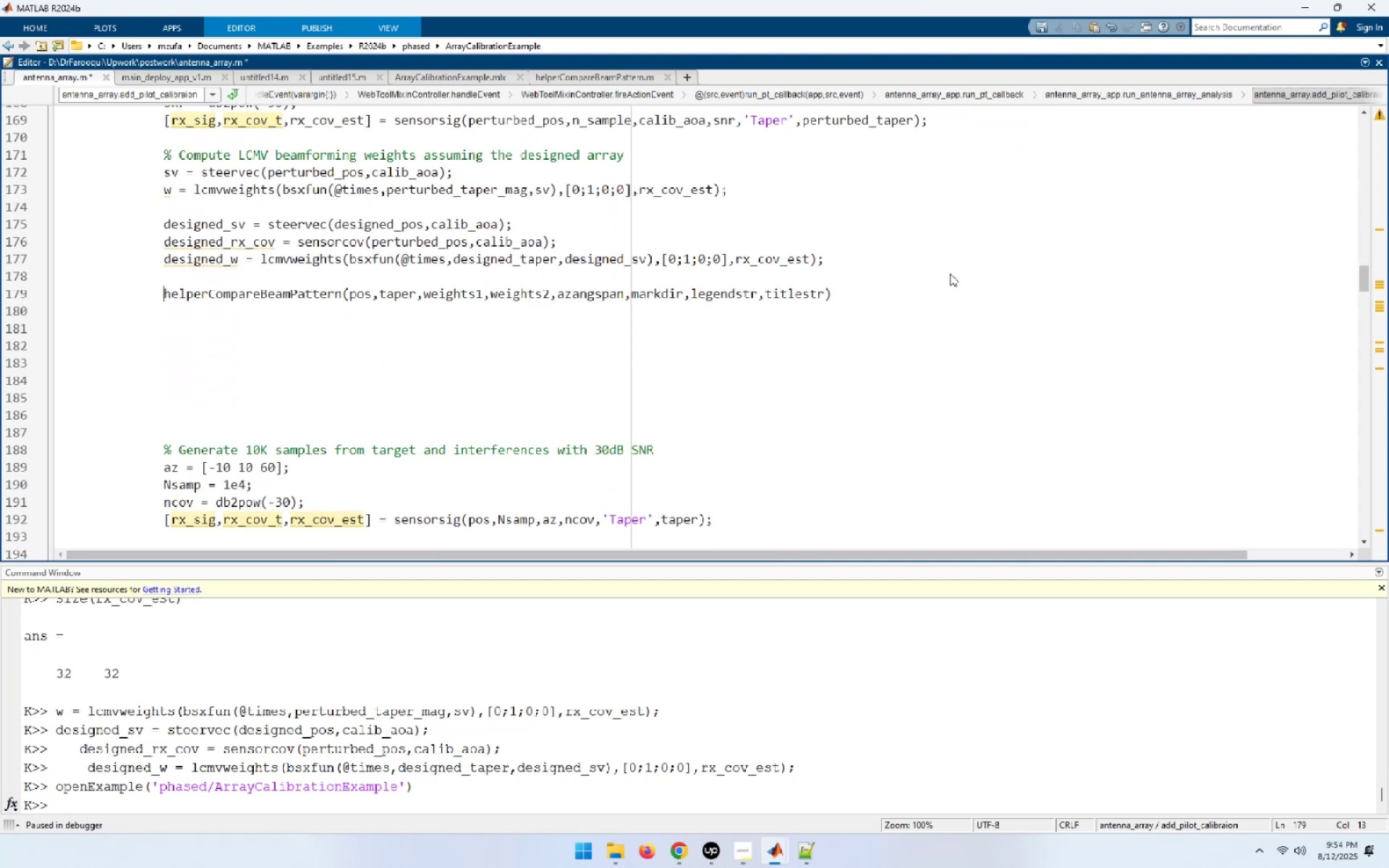 
key(NumpadEnter)
 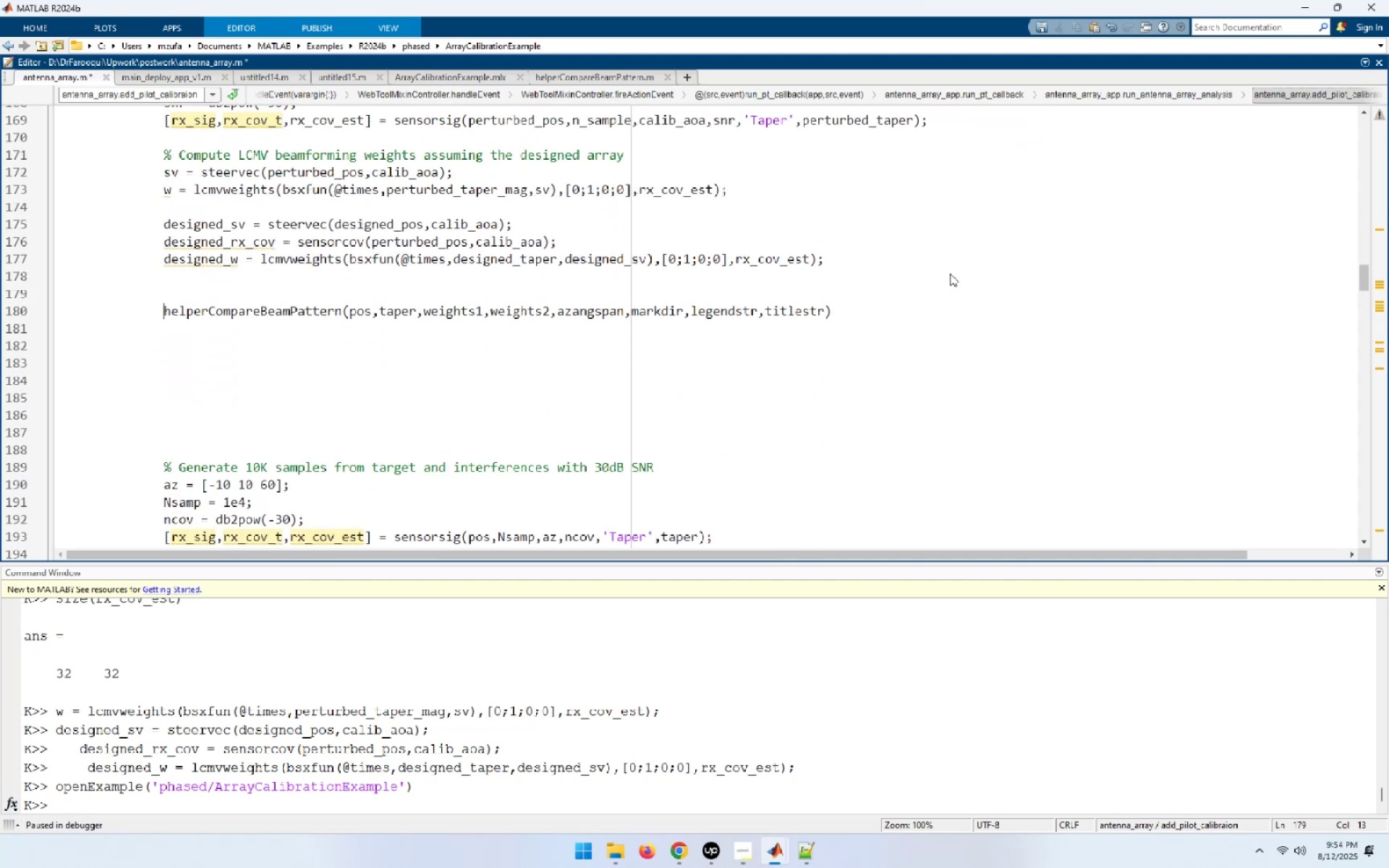 
key(NumpadEnter)
 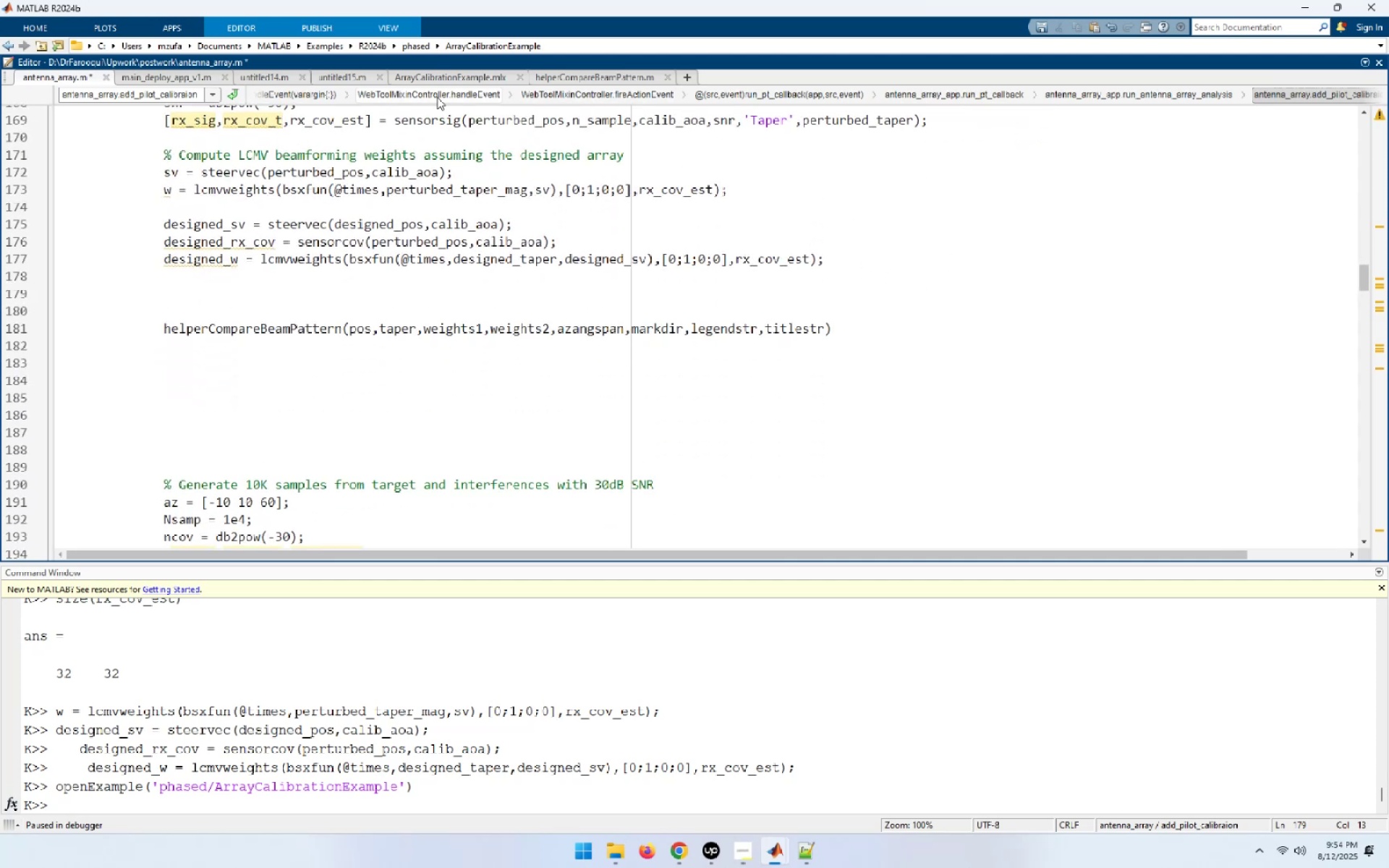 
left_click([441, 80])
 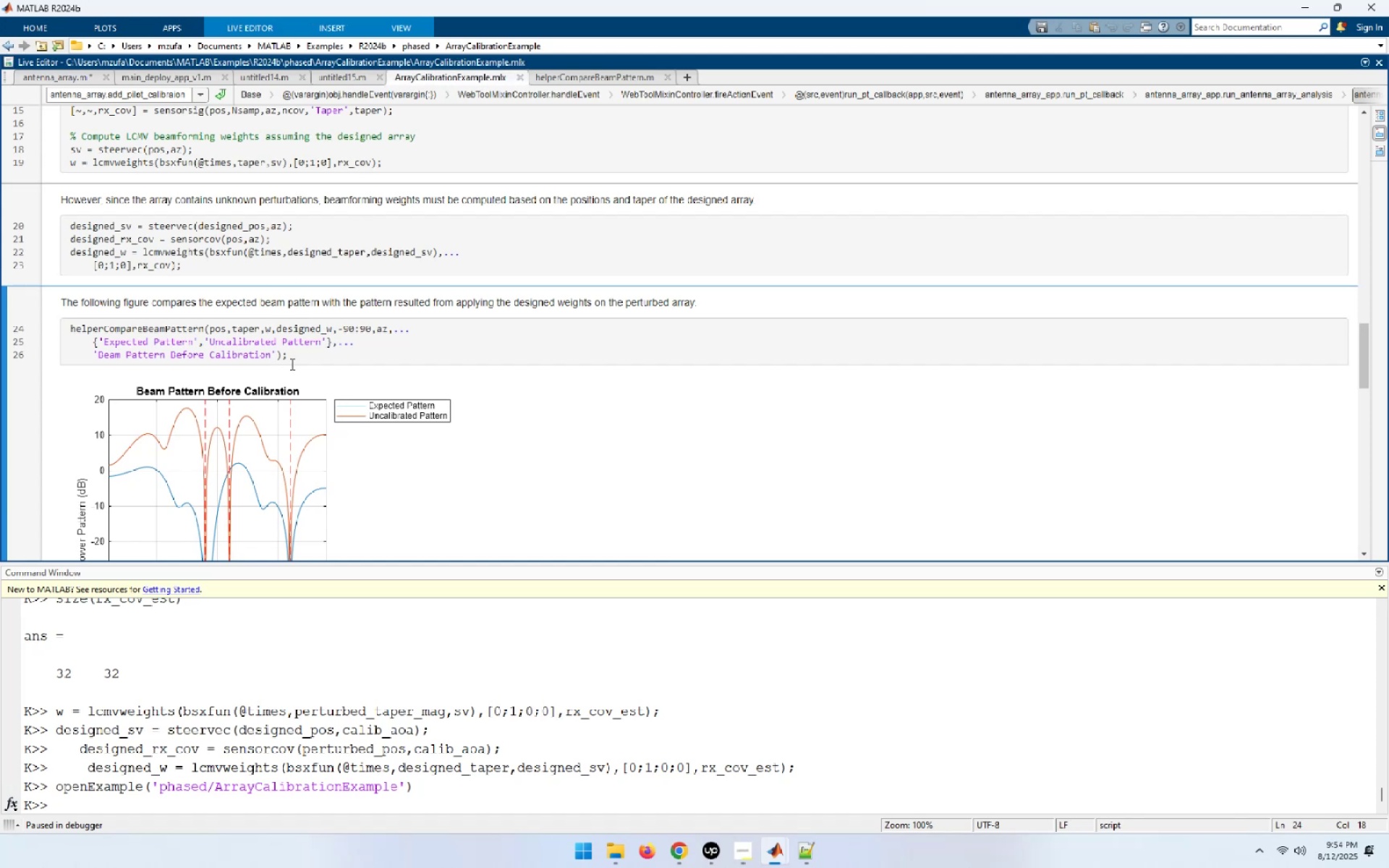 
left_click_drag(start_coordinate=[292, 357], to_coordinate=[53, 326])
 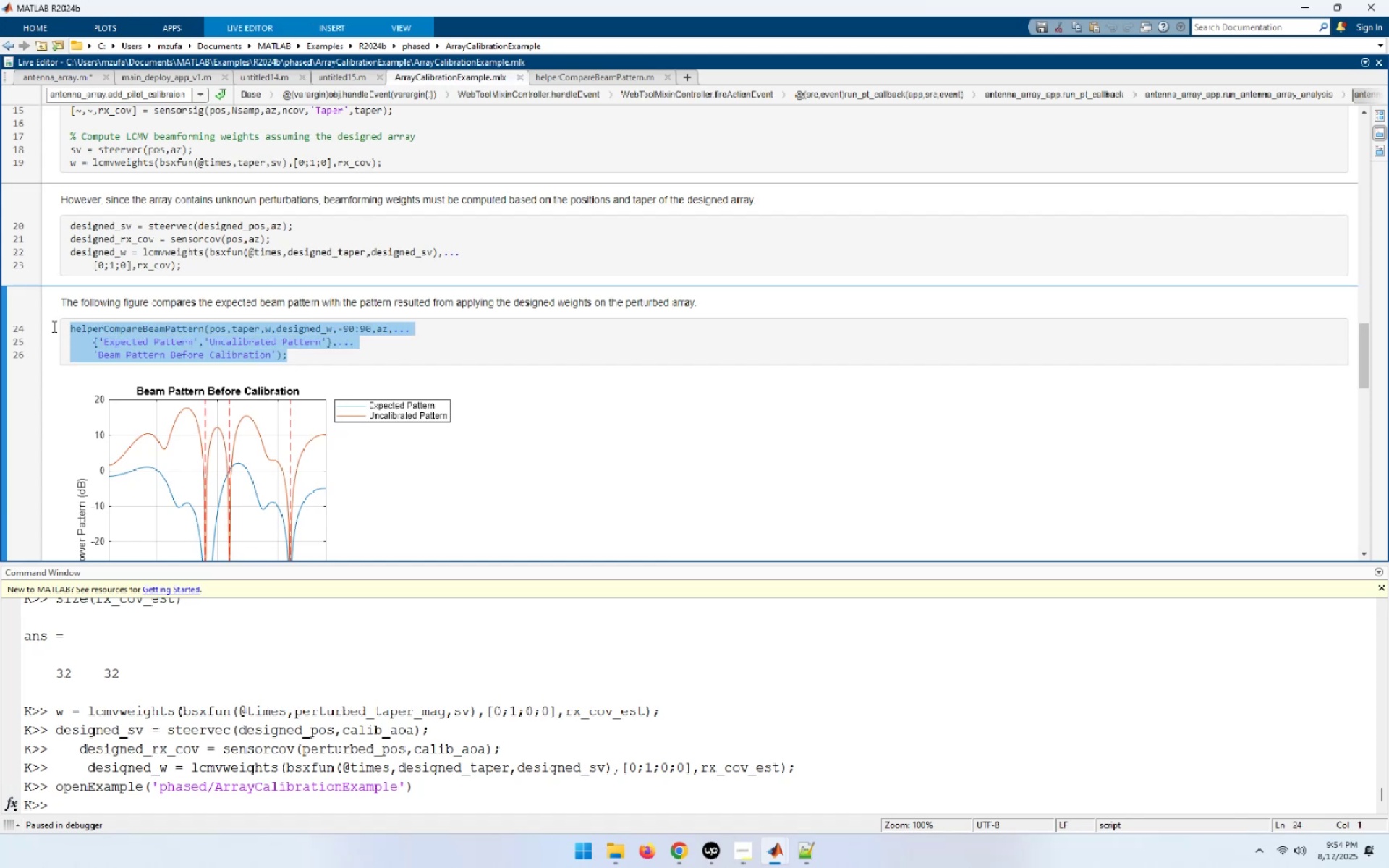 
key(Control+C)
 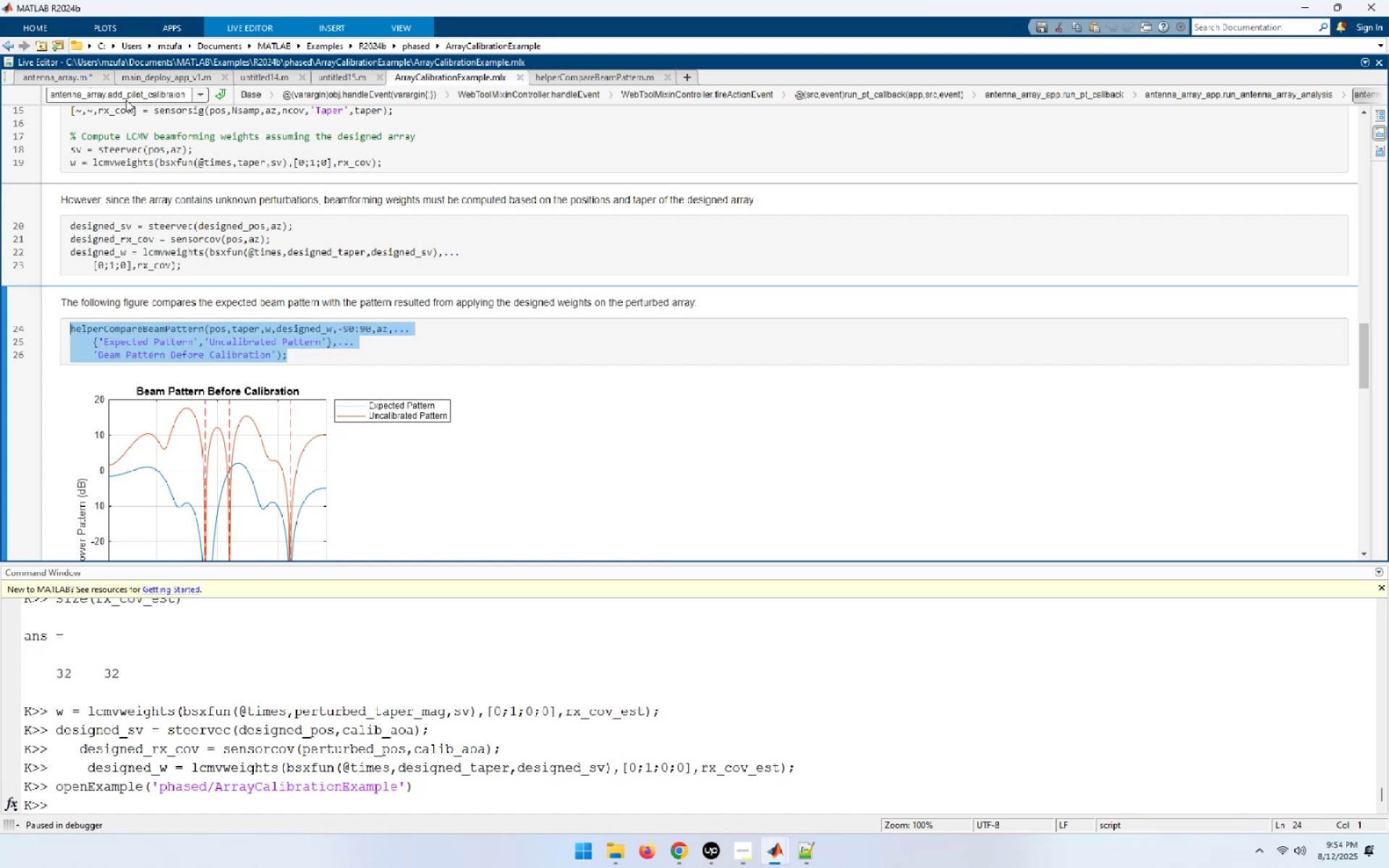 
left_click([59, 75])
 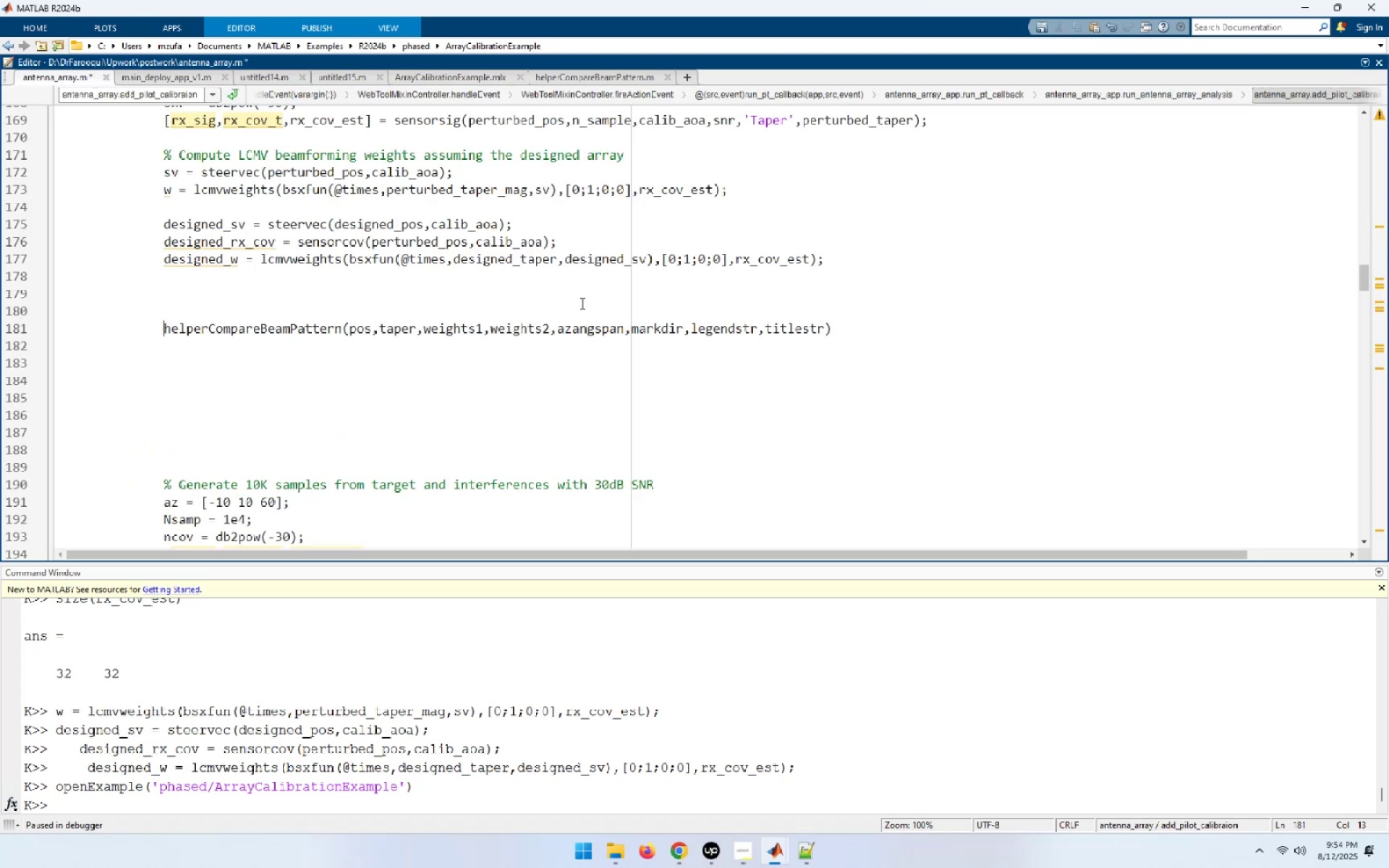 
key(NumpadEnter)
 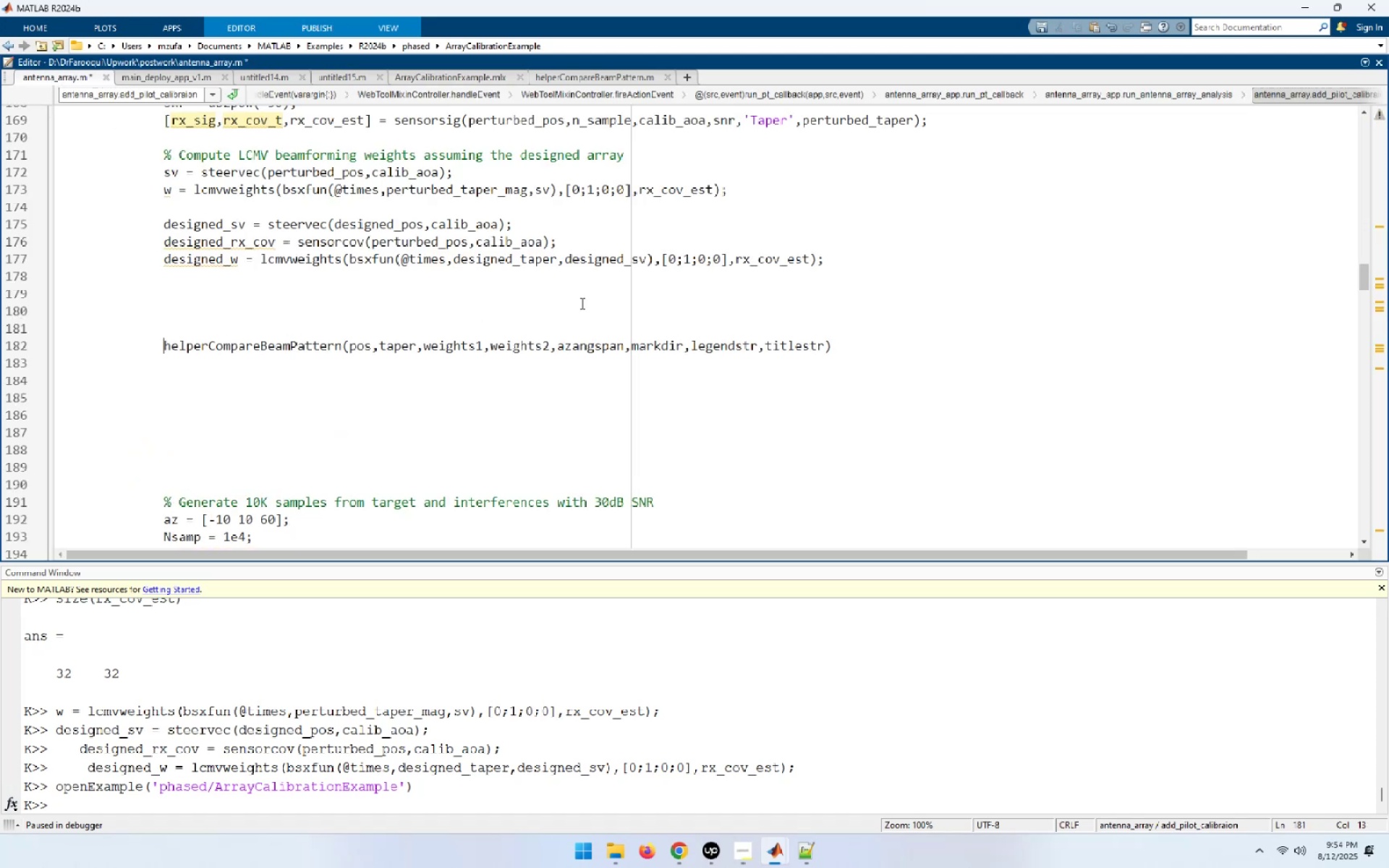 
key(ArrowUp)
 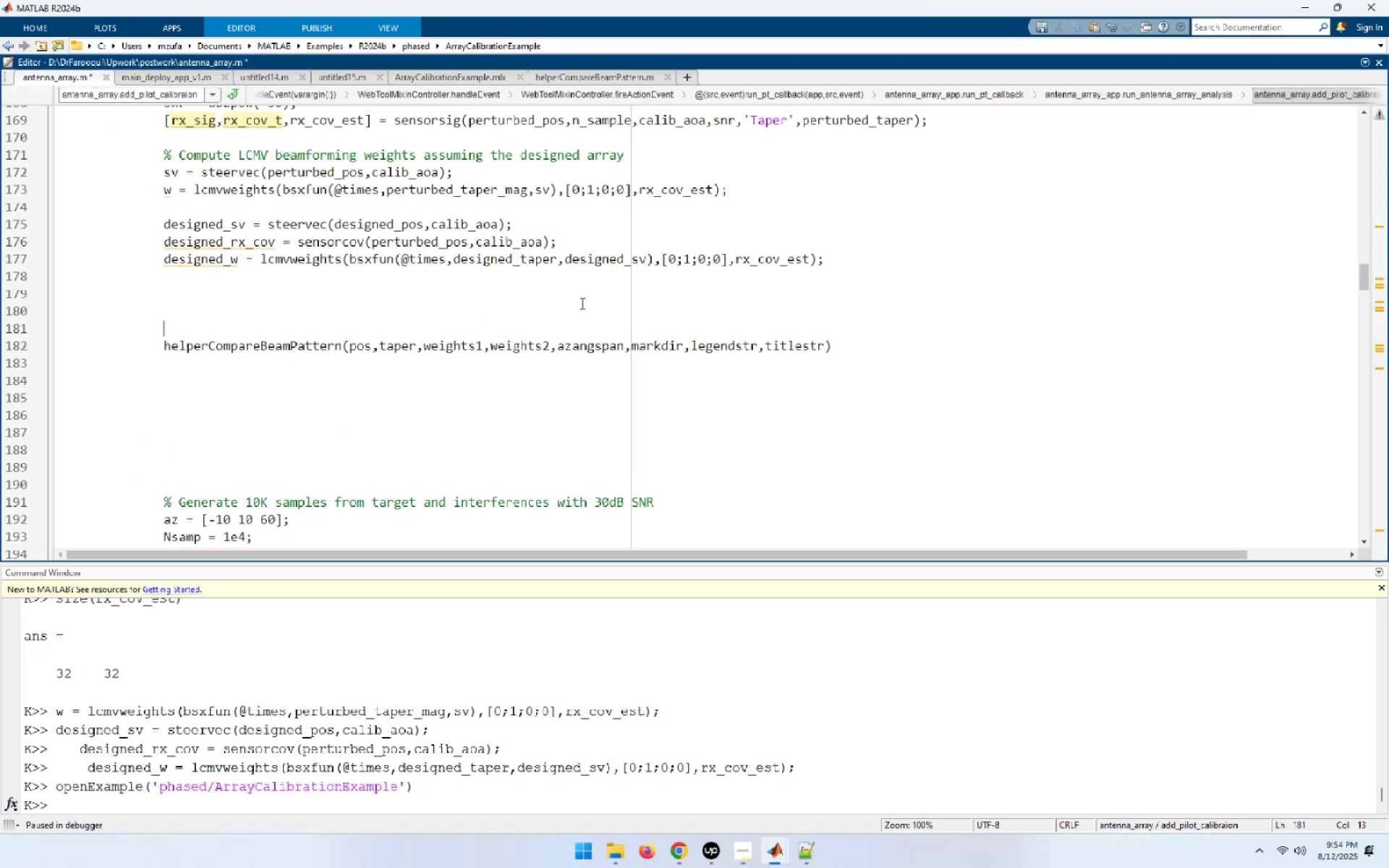 
key(Control+ControlLeft)
 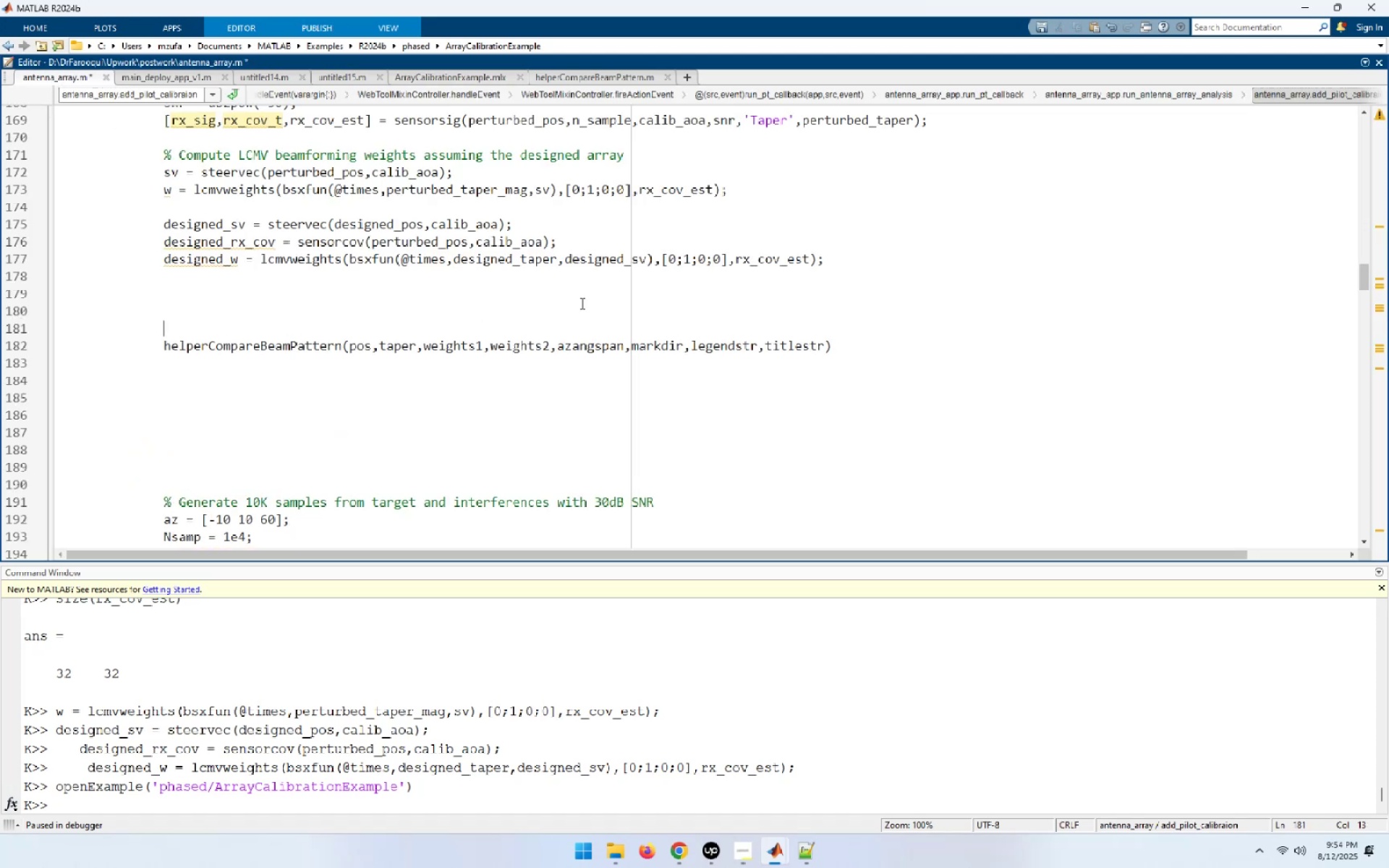 
key(Control+V)
 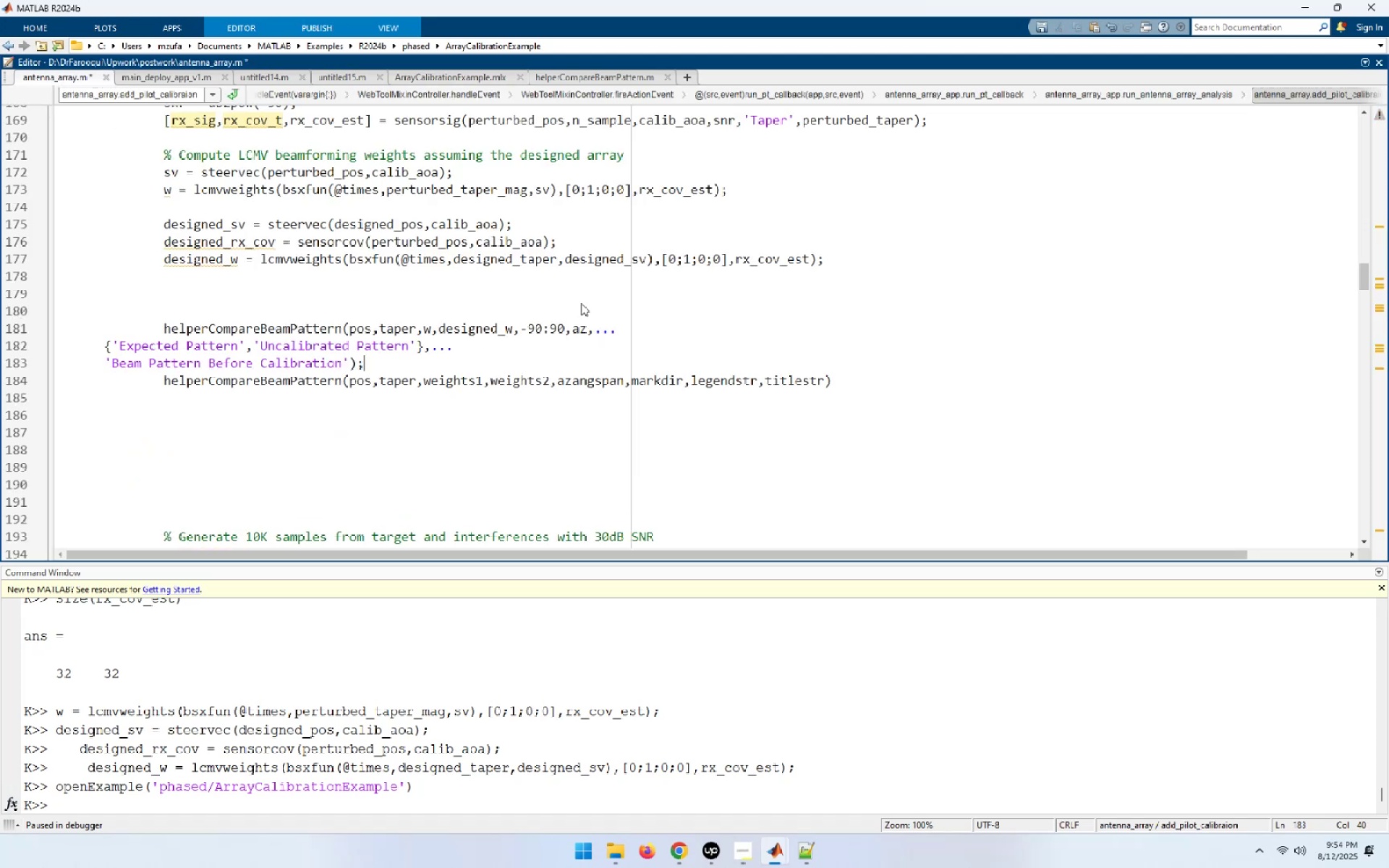 
key(ArrowUp)
 